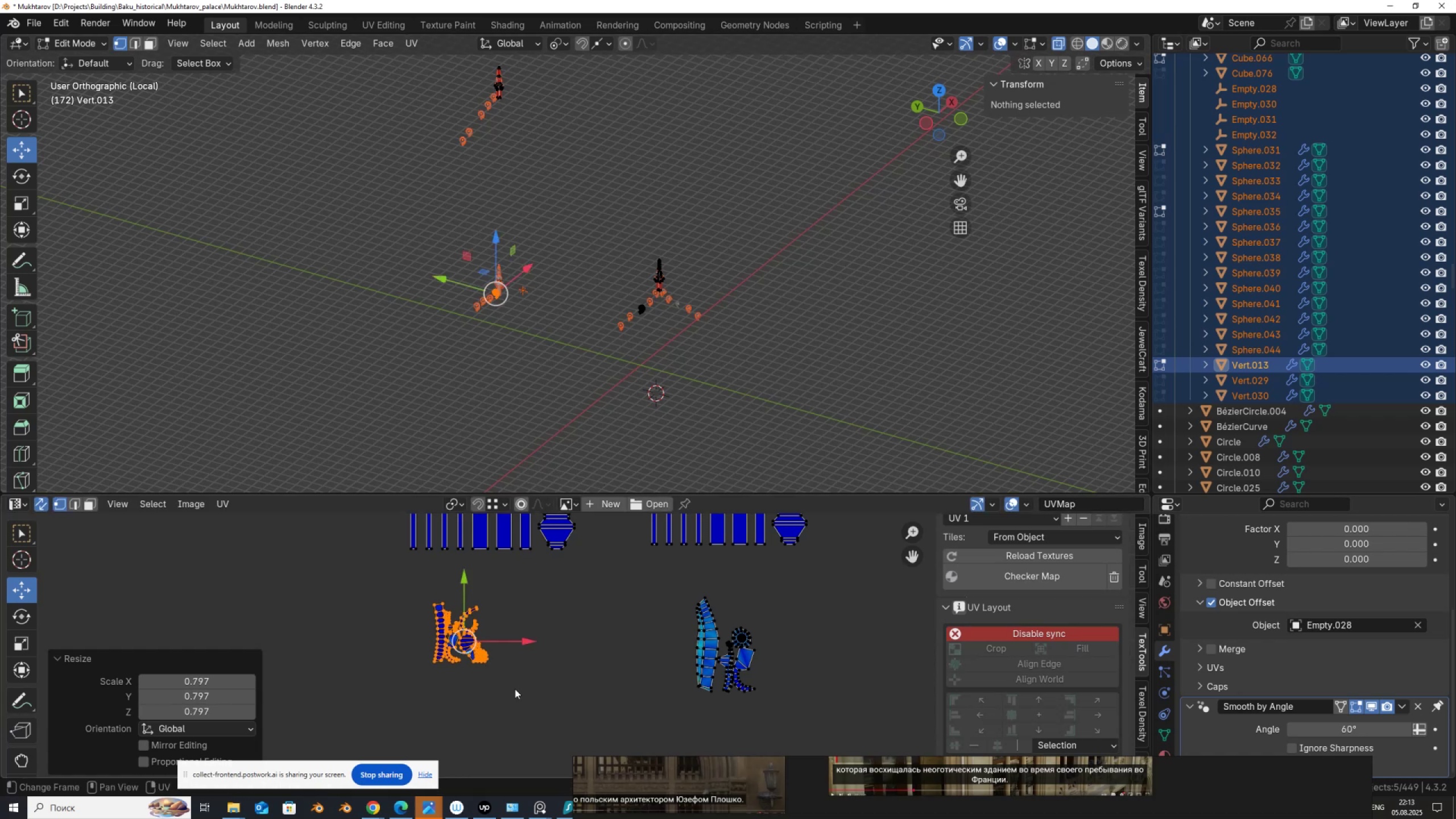 
key(G)
 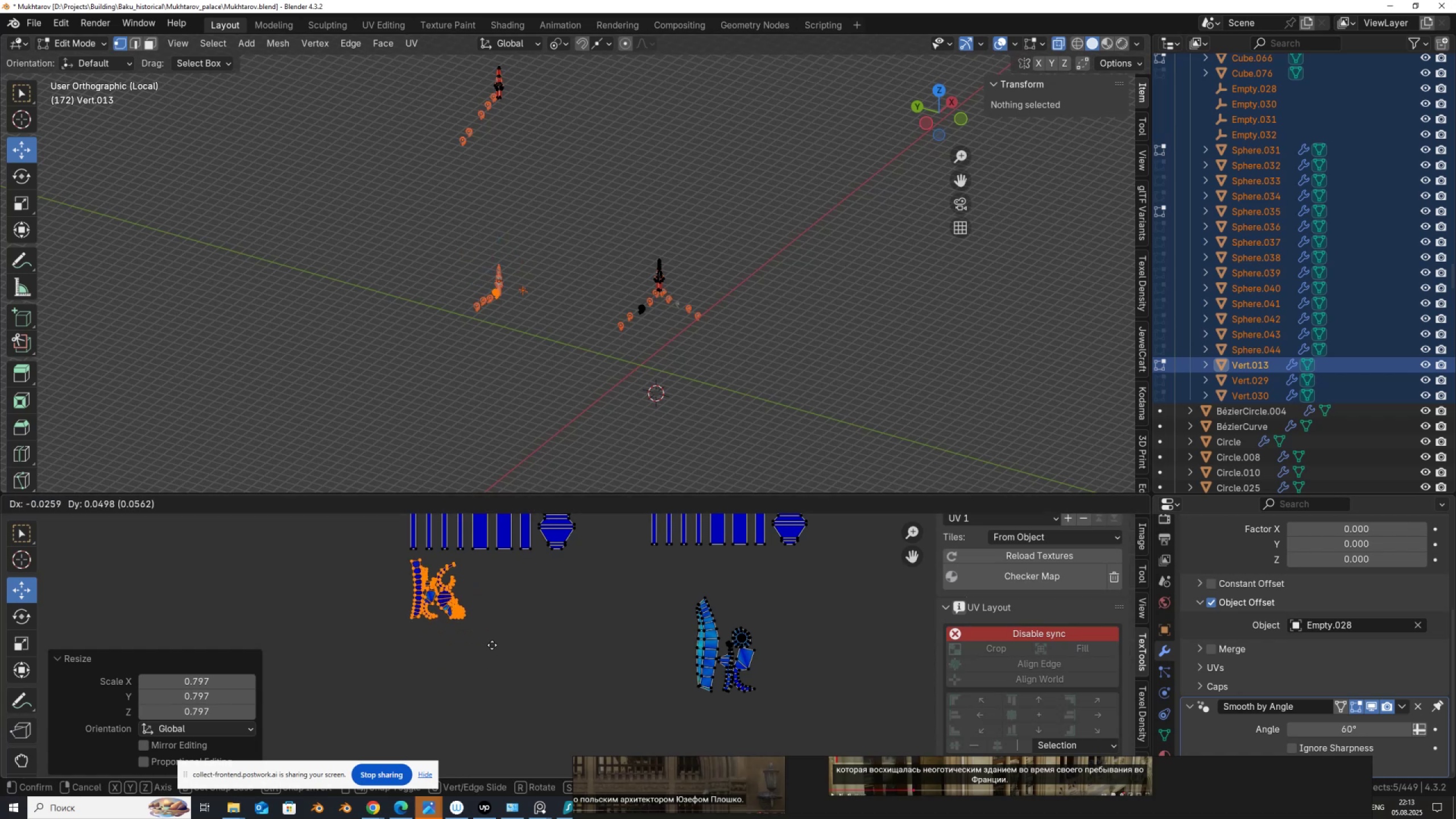 
left_click([492, 645])
 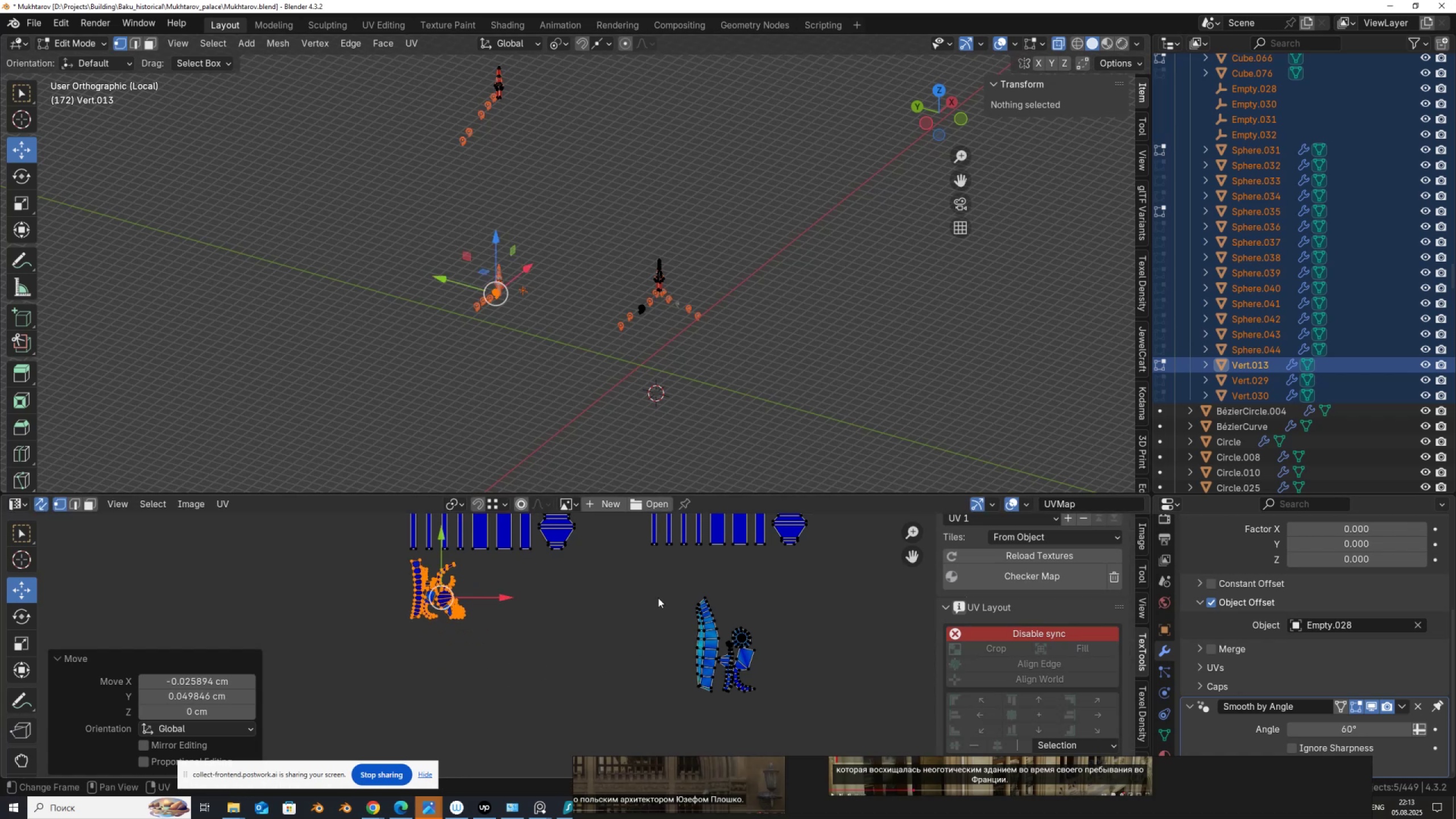 
left_click_drag(start_coordinate=[660, 586], to_coordinate=[806, 721])
 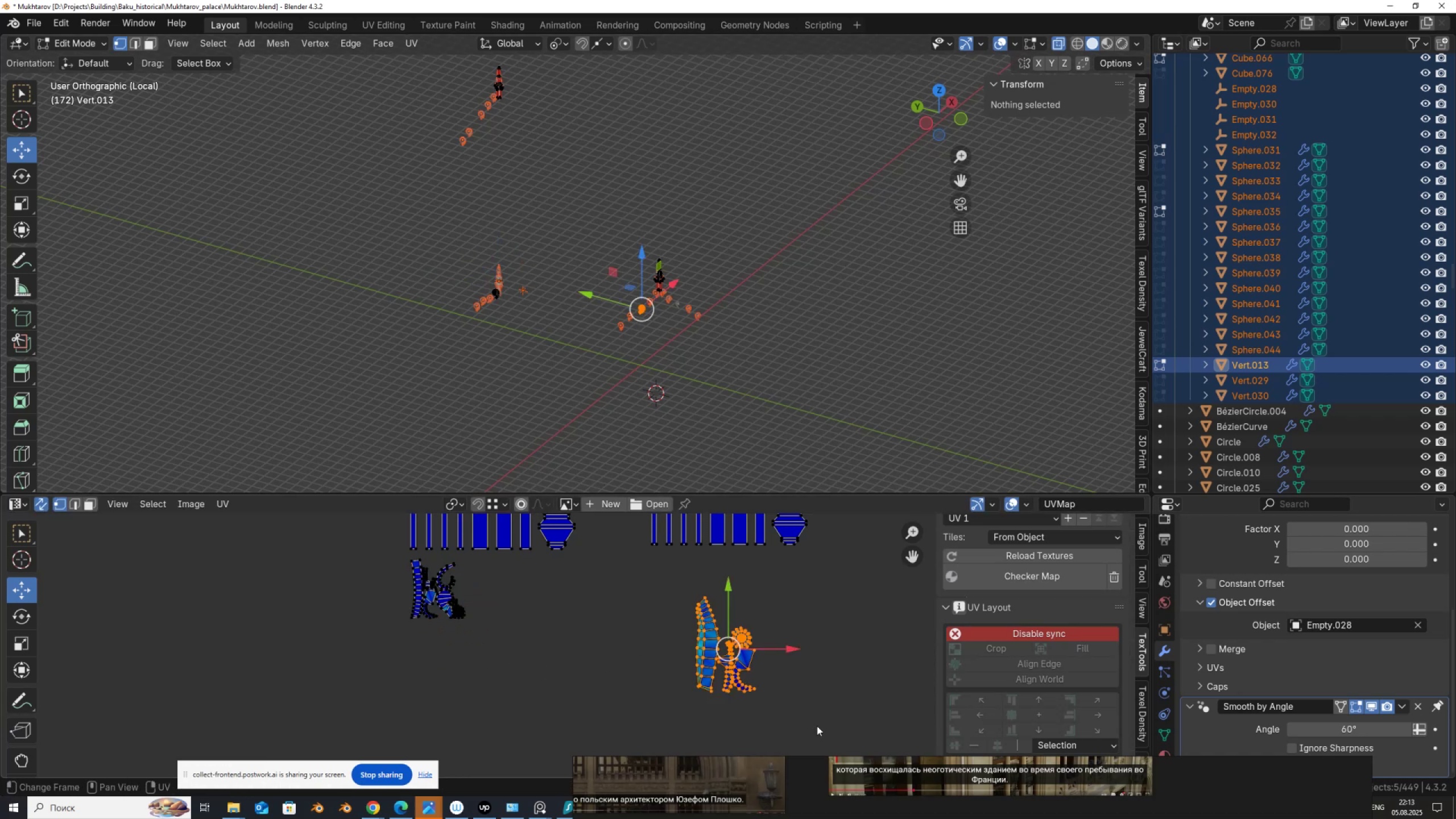 
key(G)
 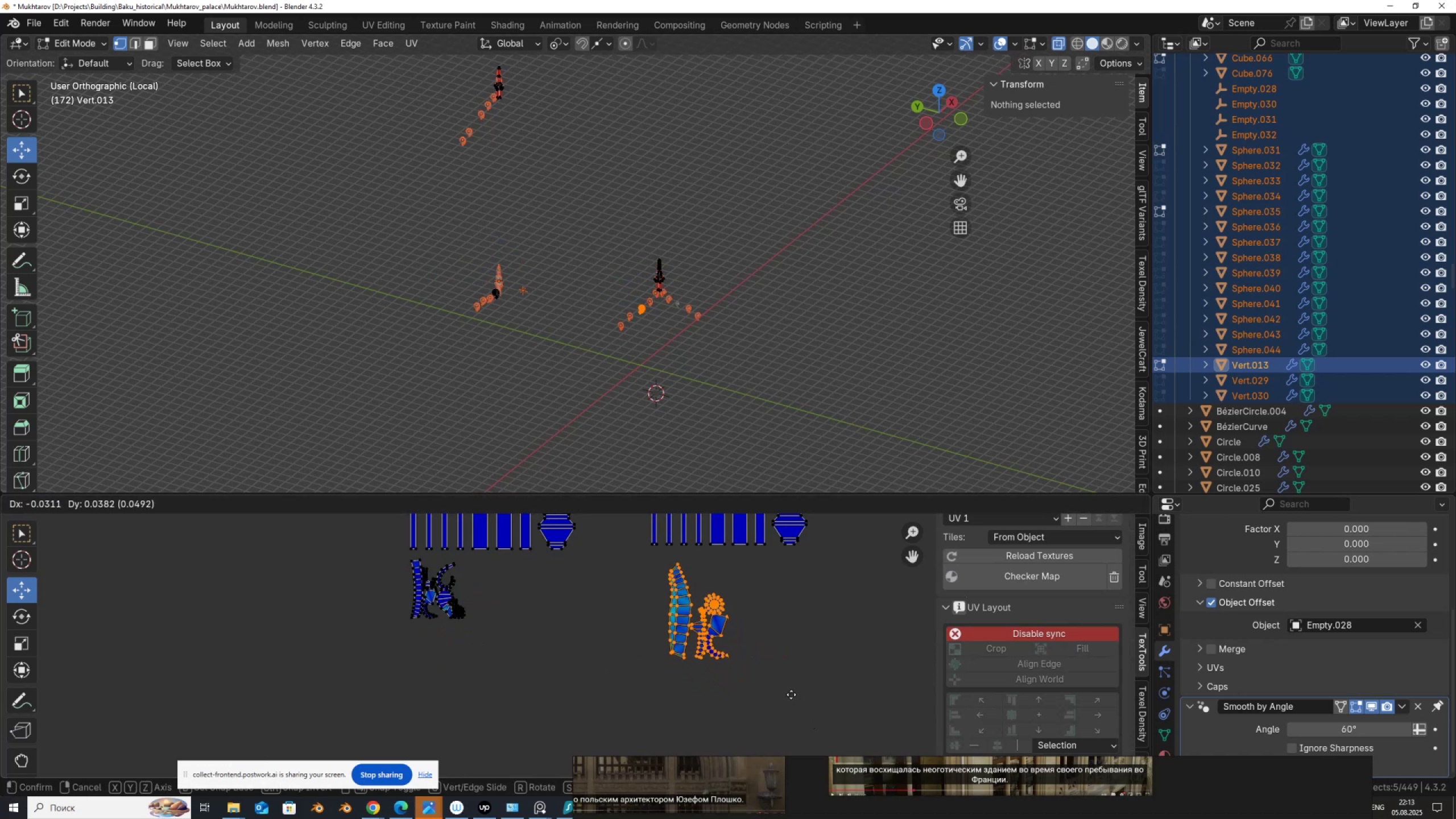 
right_click([793, 698])
 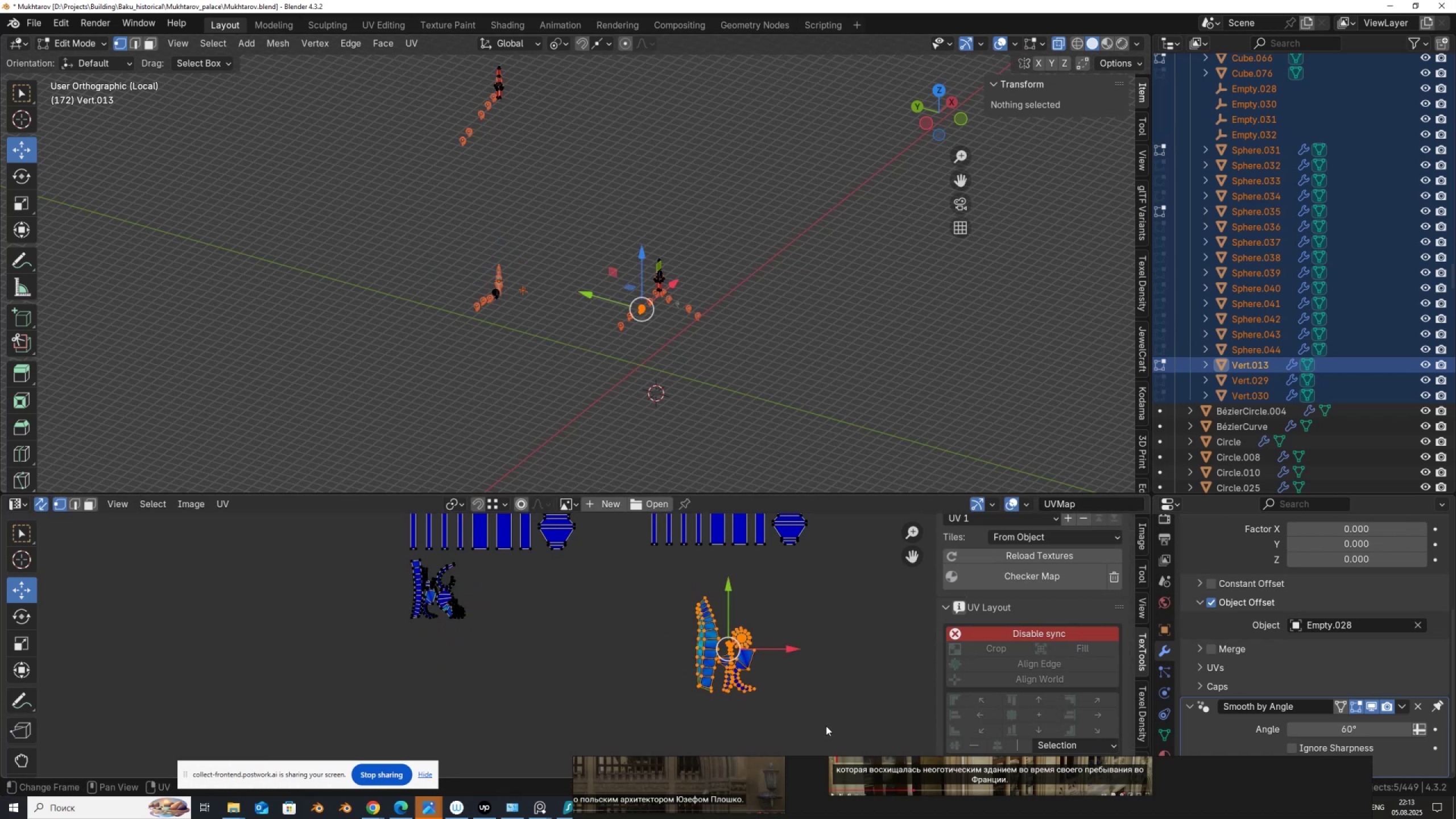 
key(S)
 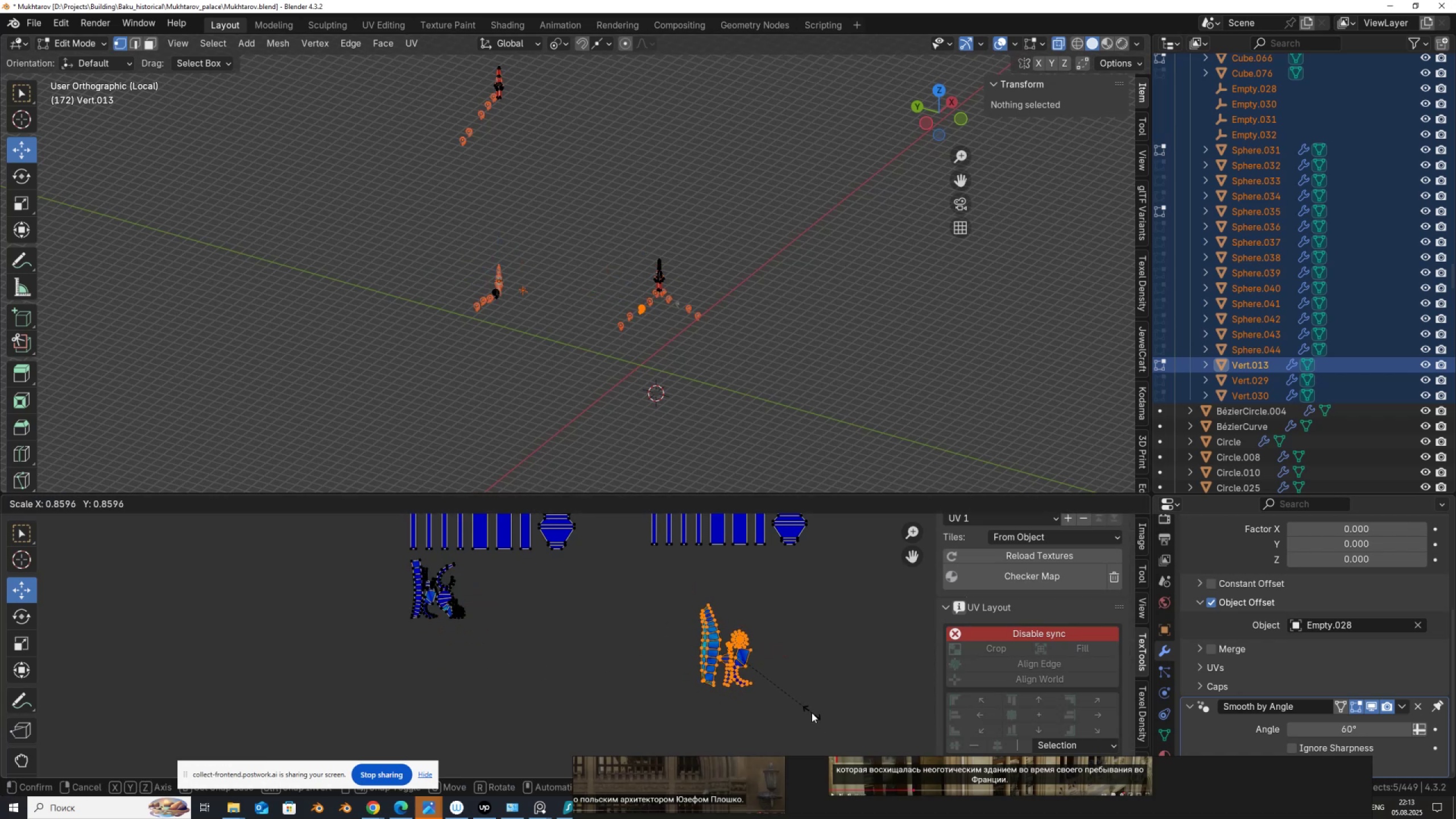 
left_click([812, 713])
 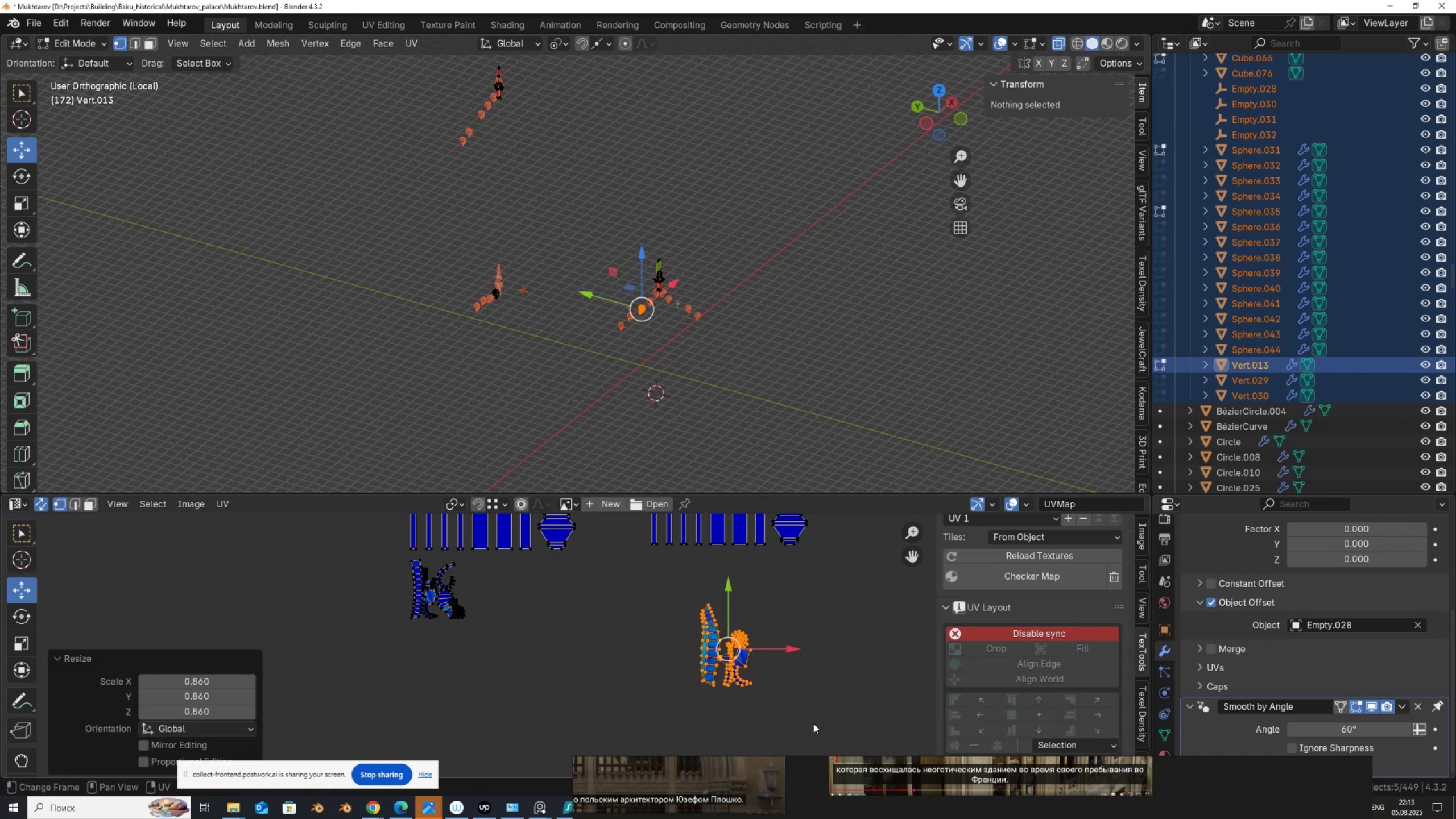 
key(S)
 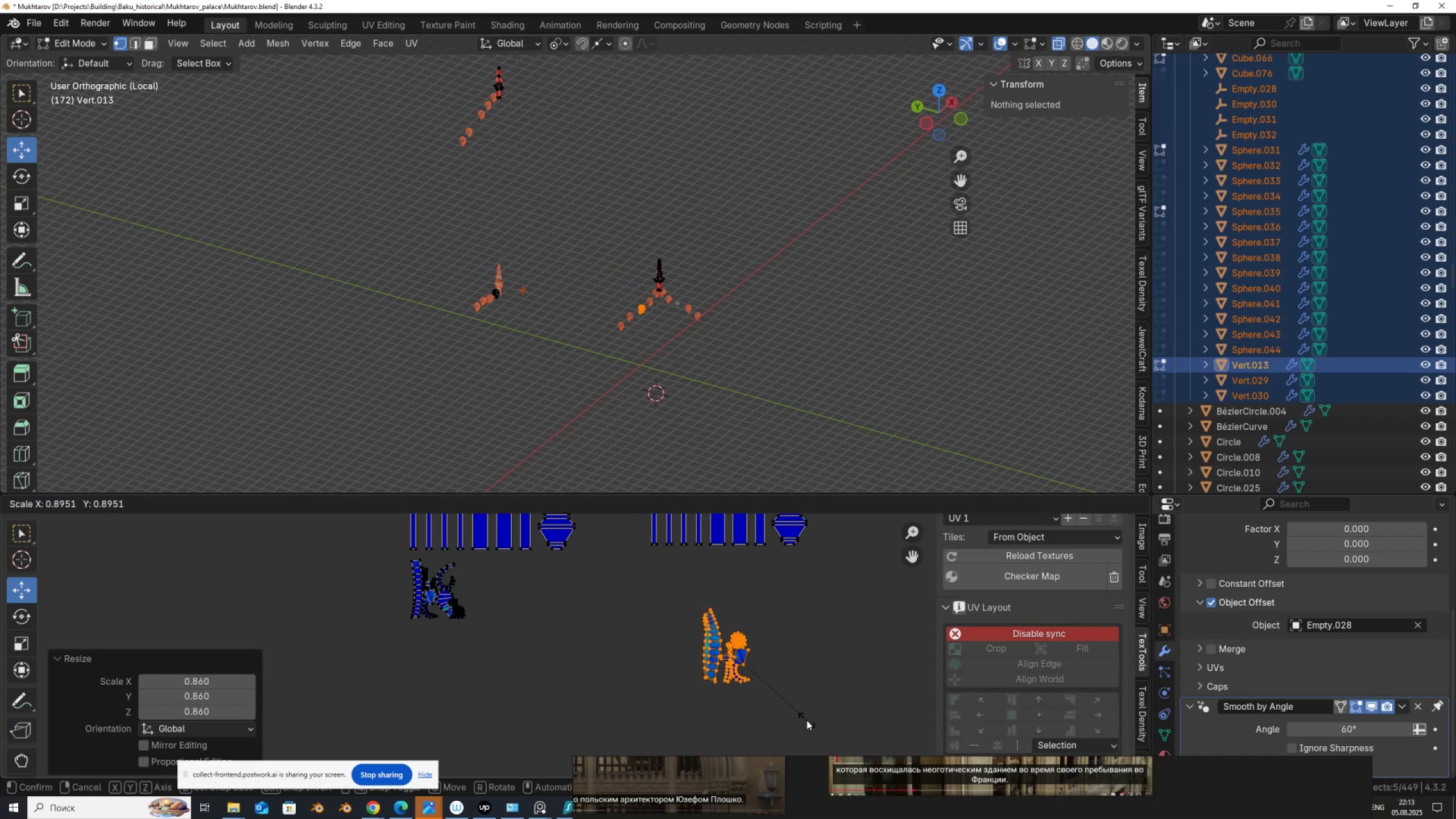 
left_click([806, 720])
 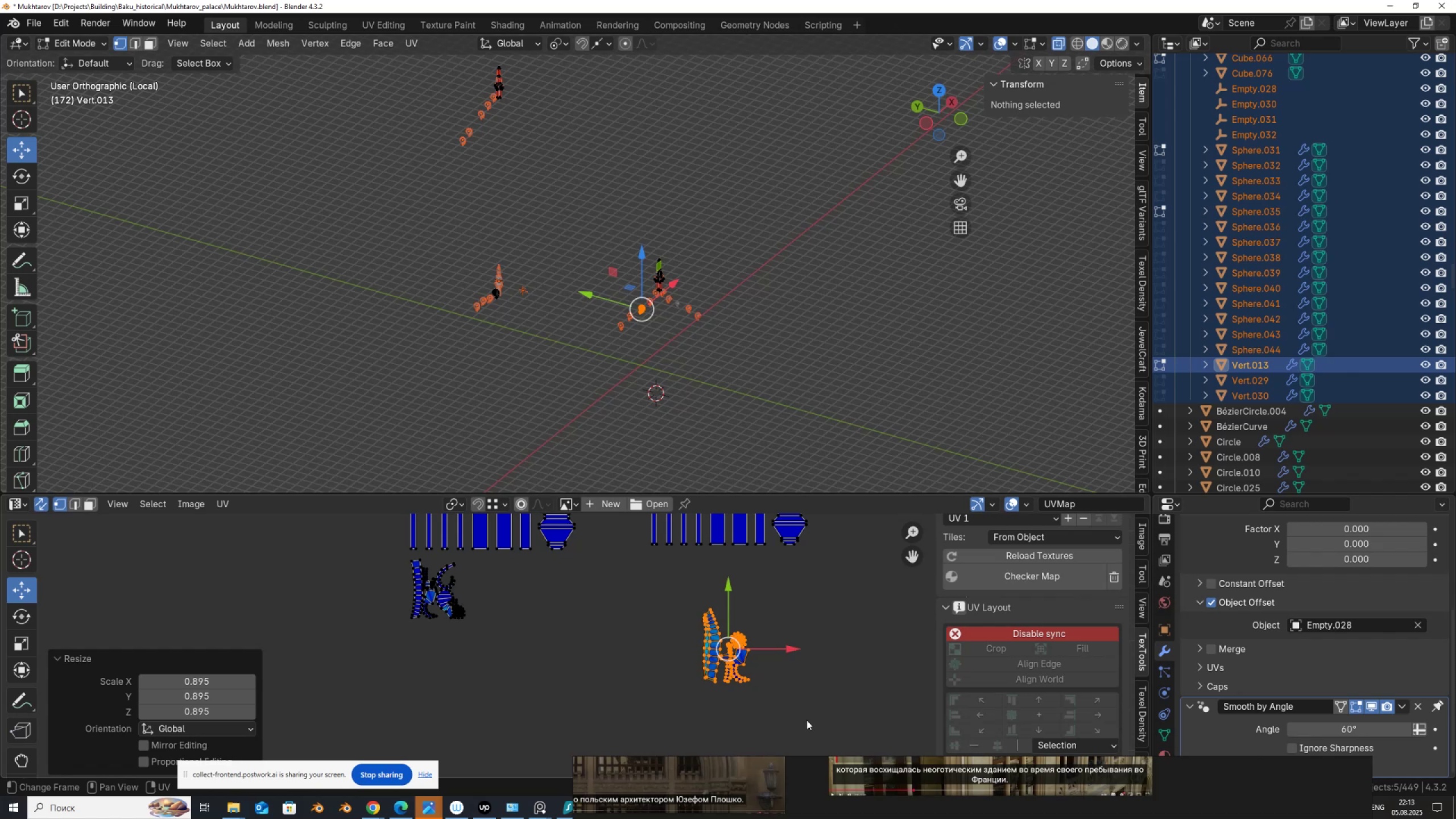 
key(G)
 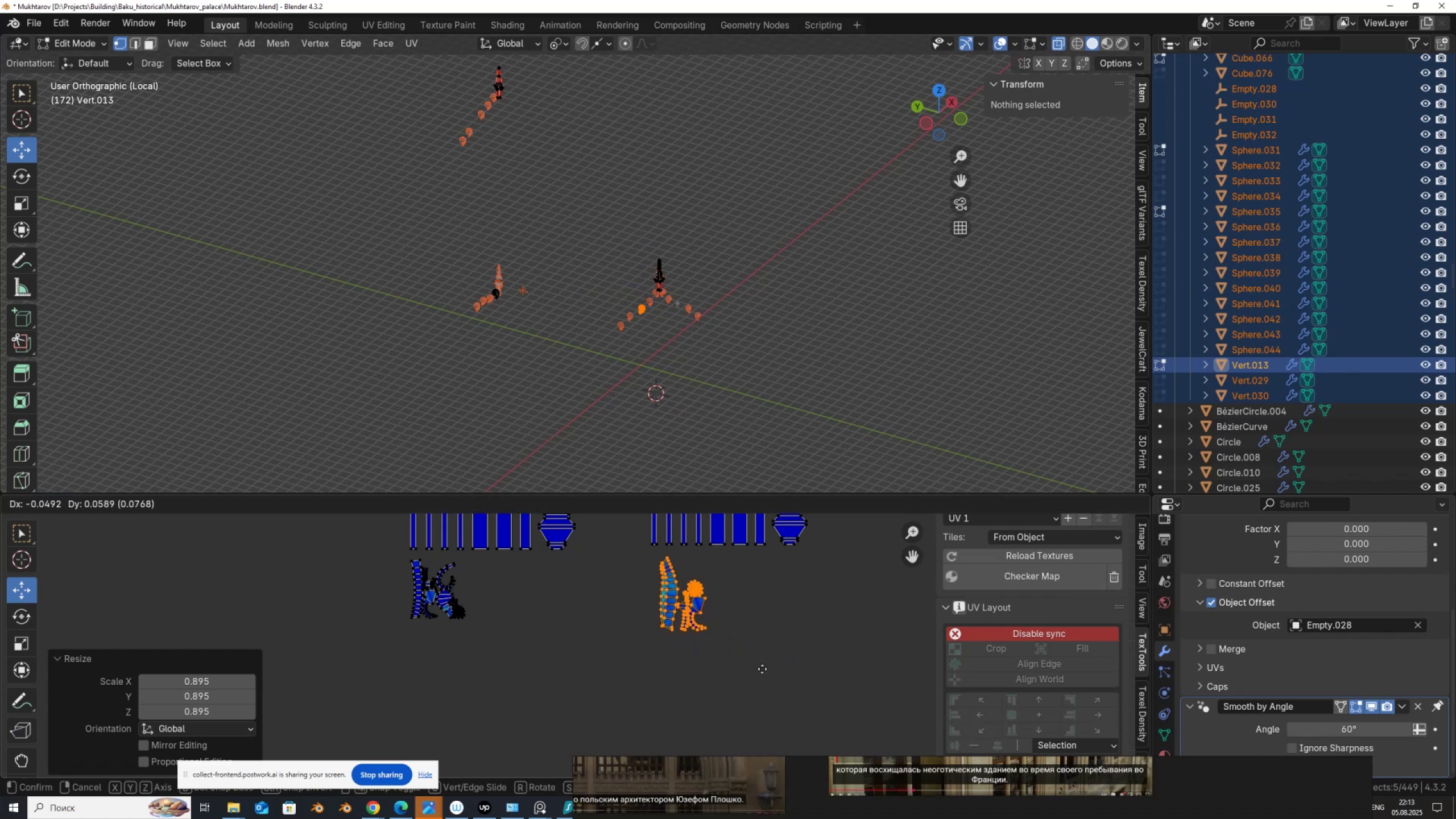 
left_click([754, 663])
 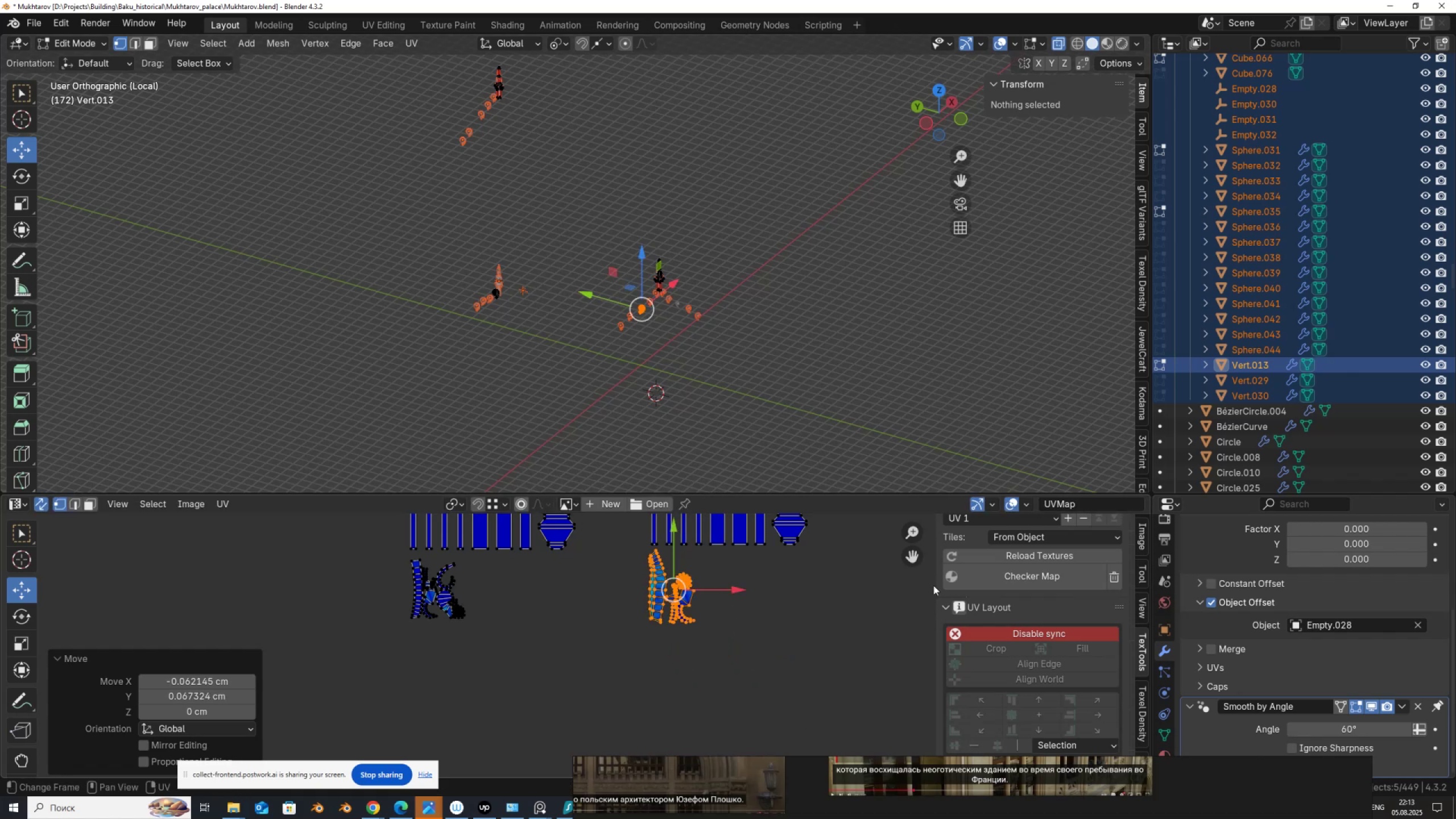 
scroll: coordinate [690, 642], scroll_direction: down, amount: 4.0
 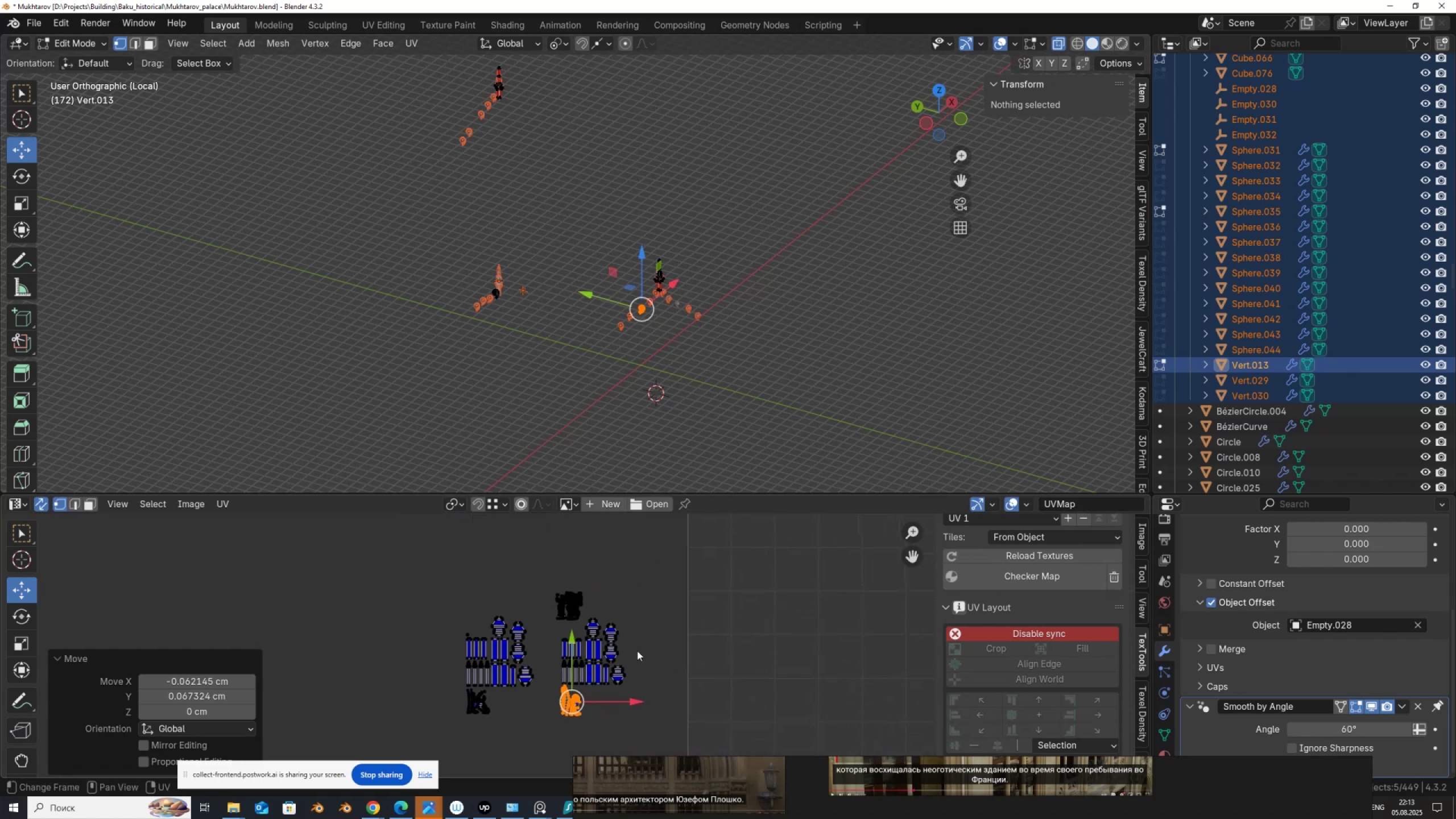 
scroll: coordinate [672, 344], scroll_direction: up, amount: 6.0
 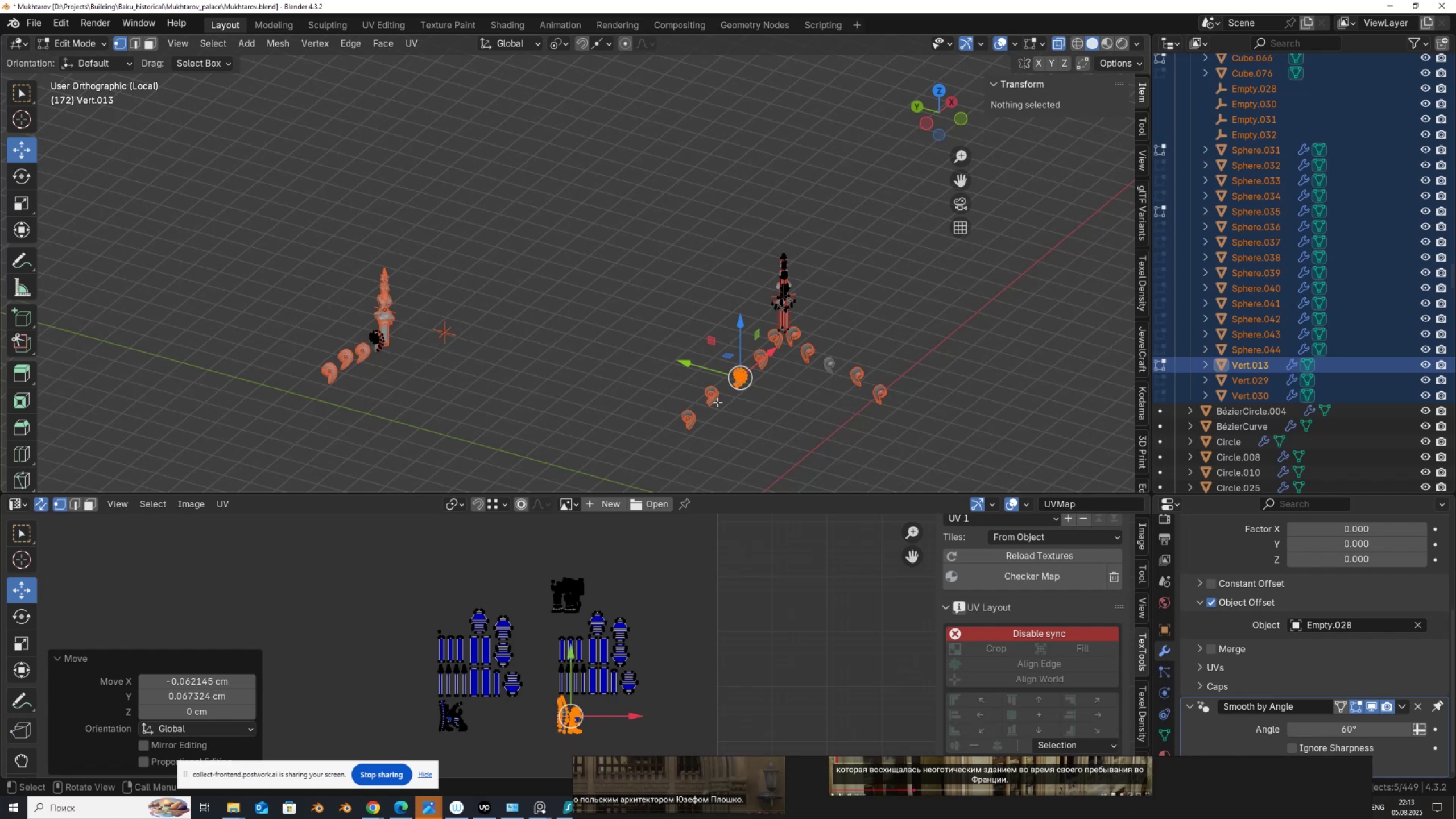 
wait(5.57)
 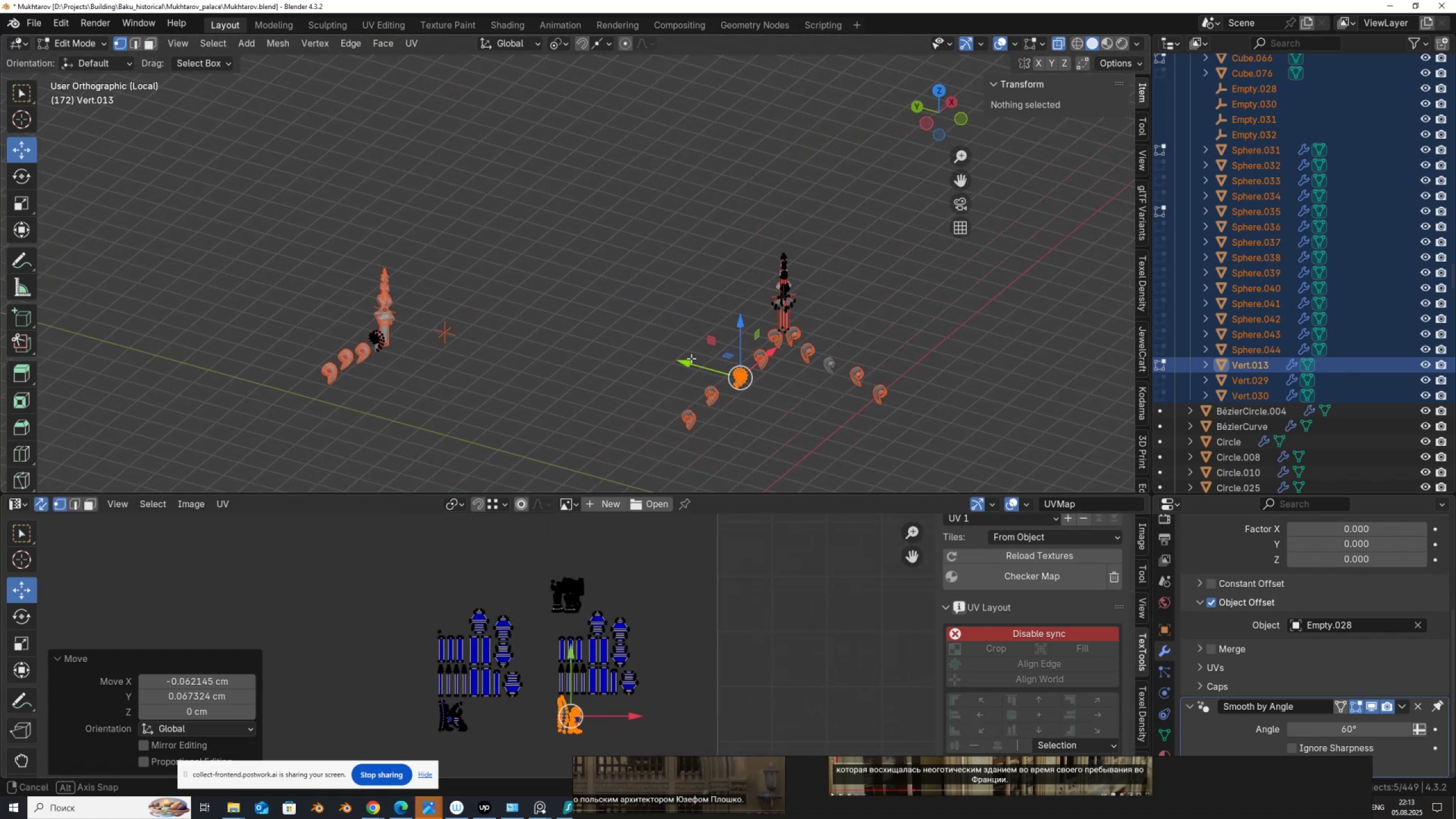 
key(Tab)
 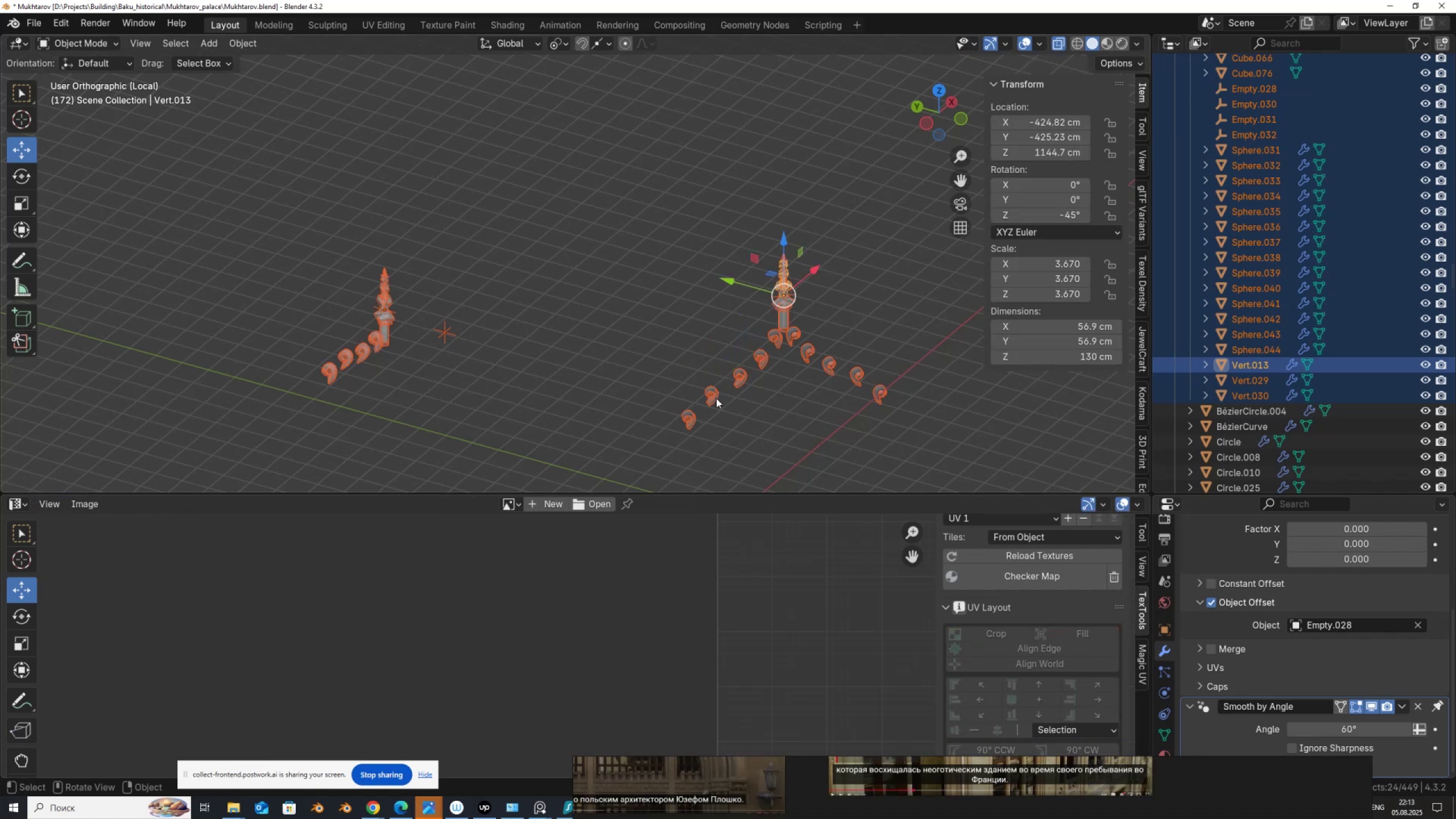 
left_click([716, 398])
 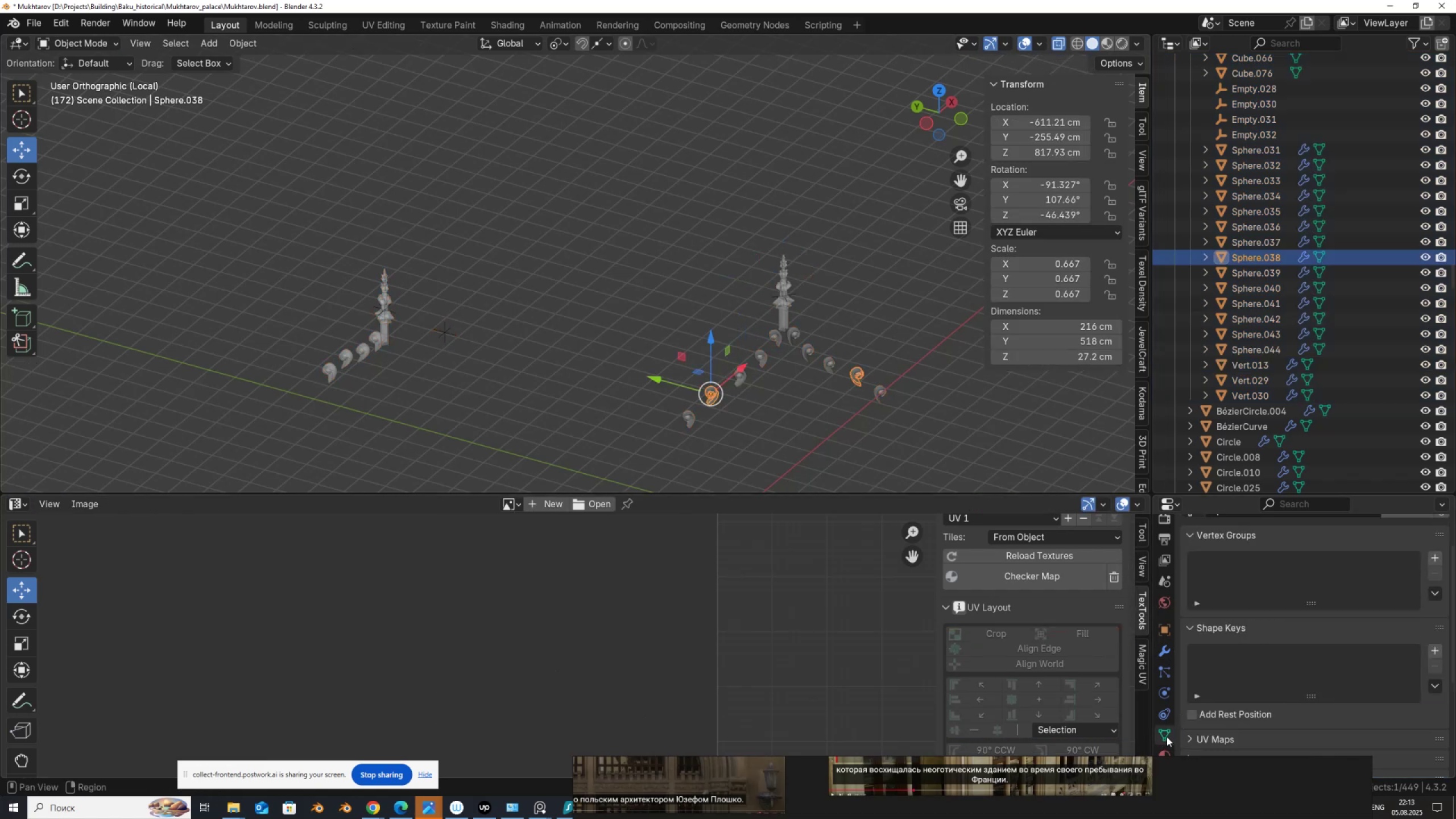 
scroll: coordinate [1276, 630], scroll_direction: up, amount: 4.0
 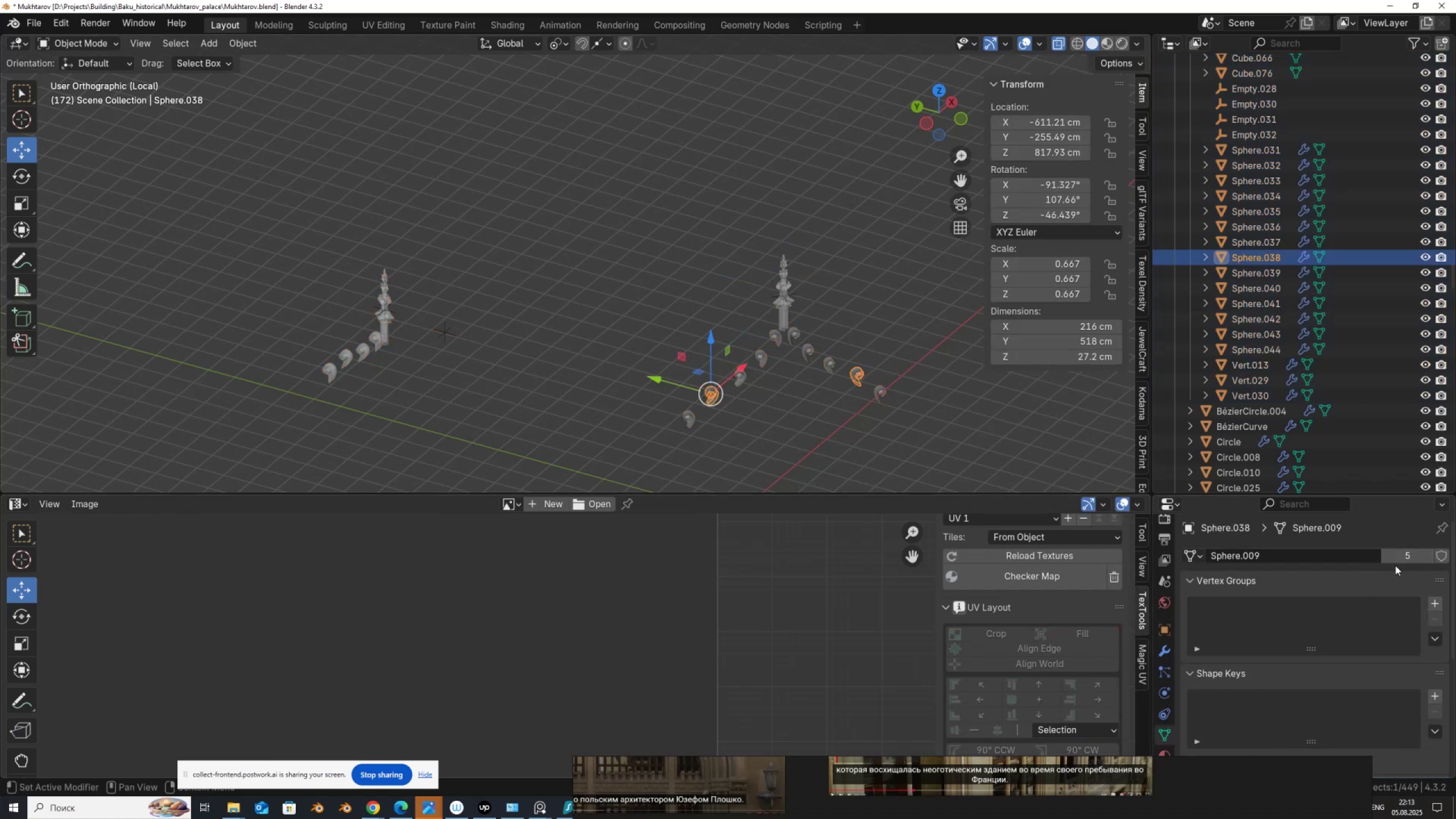 
left_click([1404, 556])
 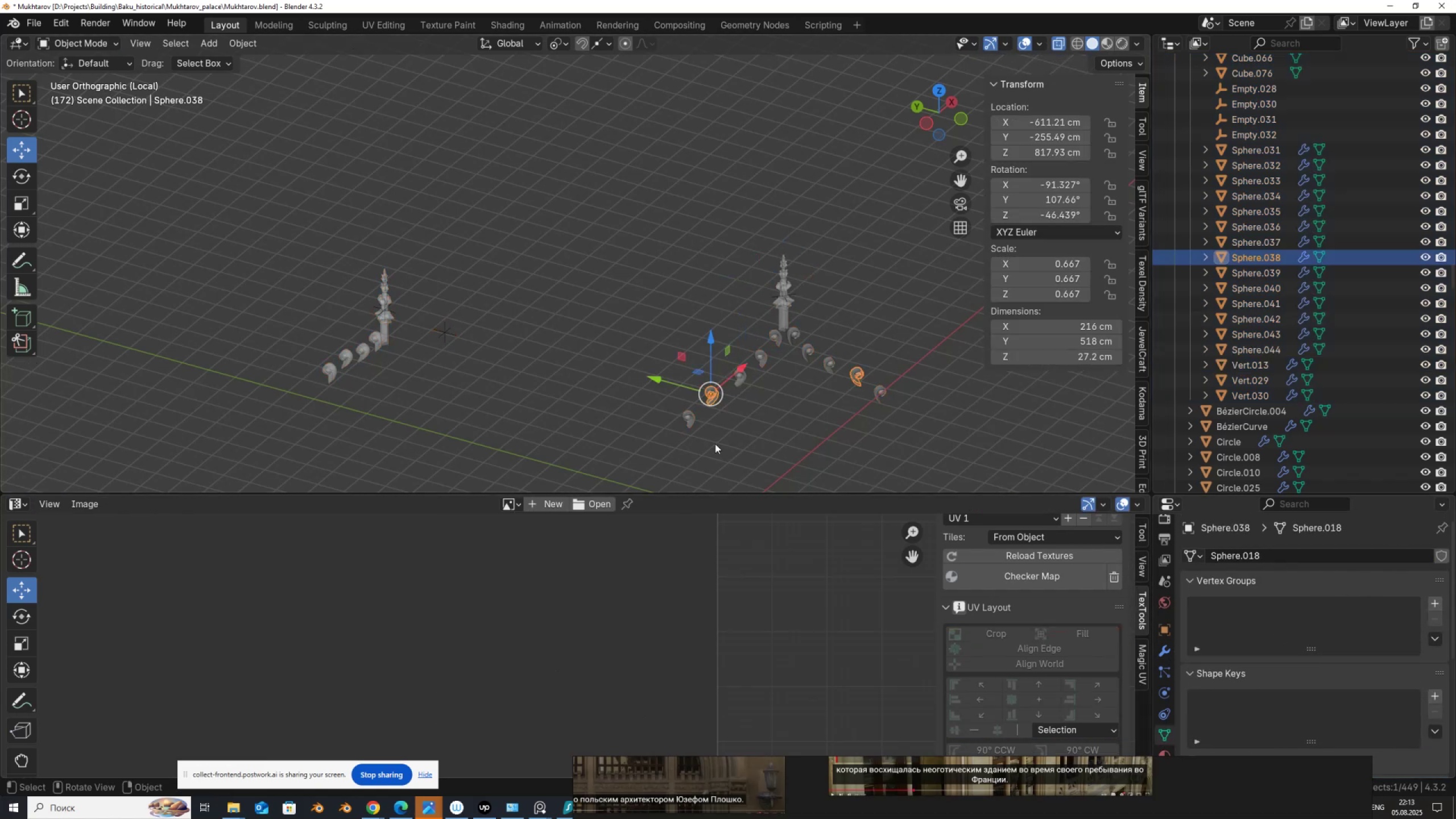 
key(Tab)
 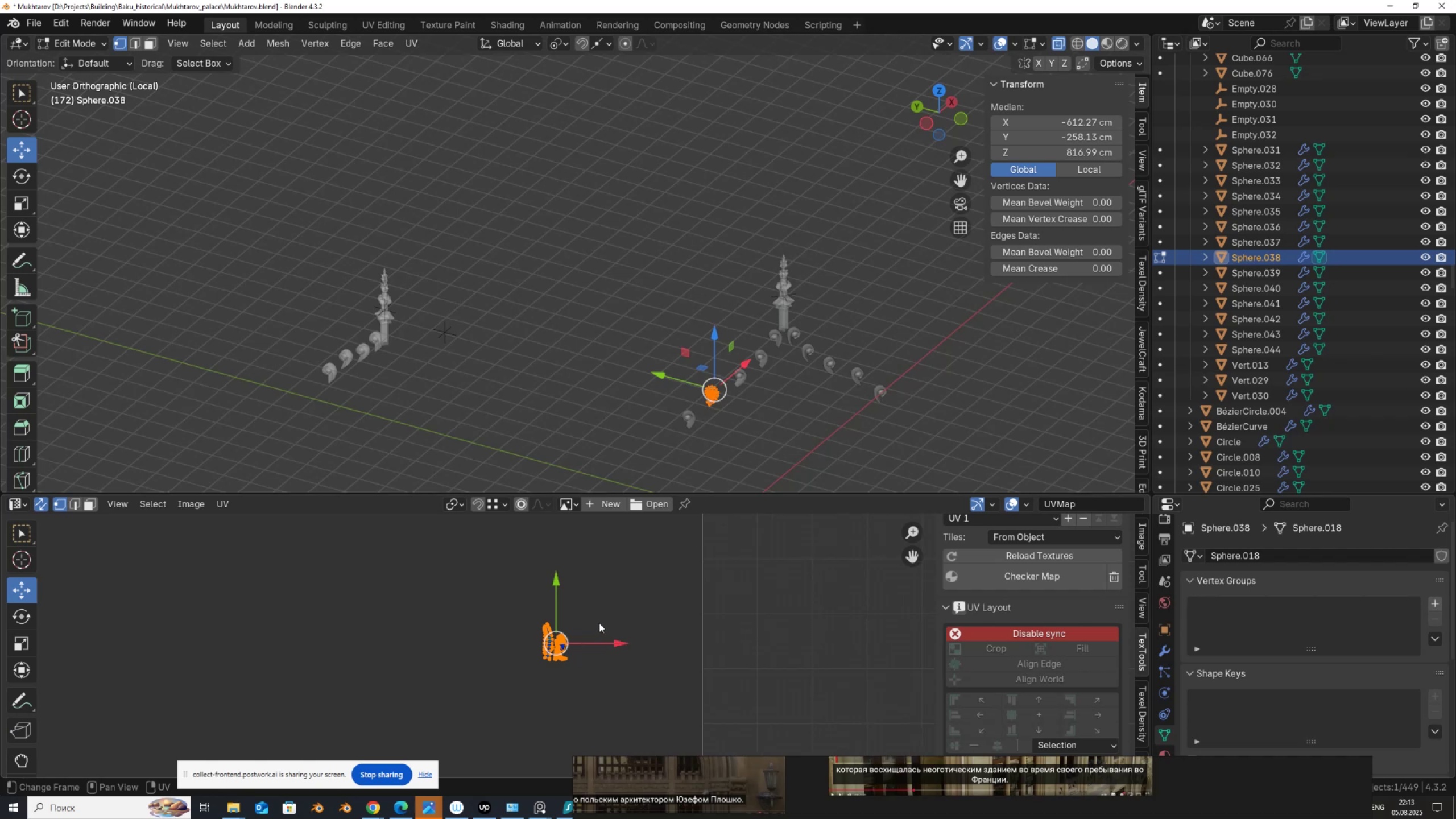 
left_click_drag(start_coordinate=[554, 605], to_coordinate=[556, 650])
 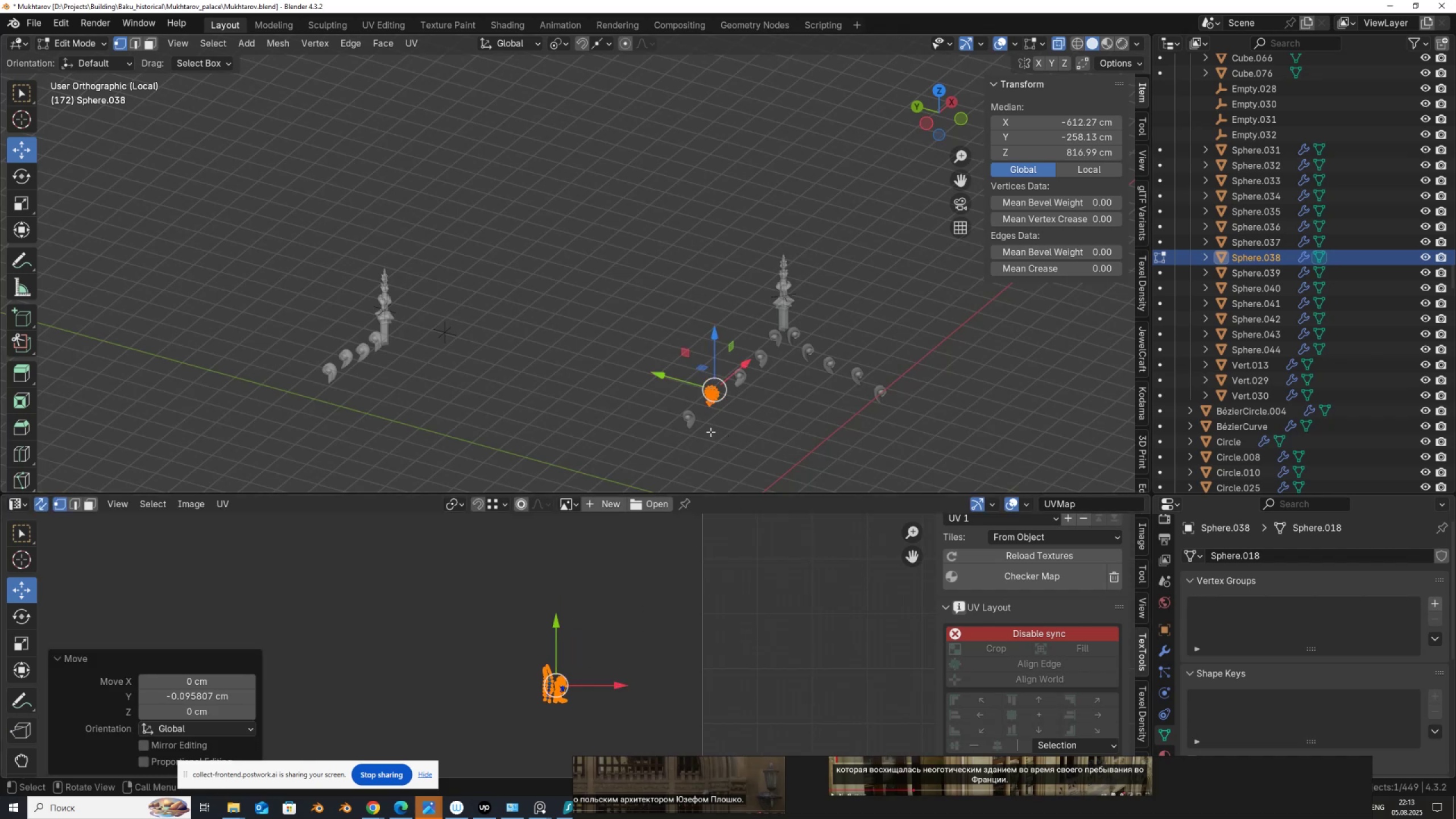 
key(Tab)
 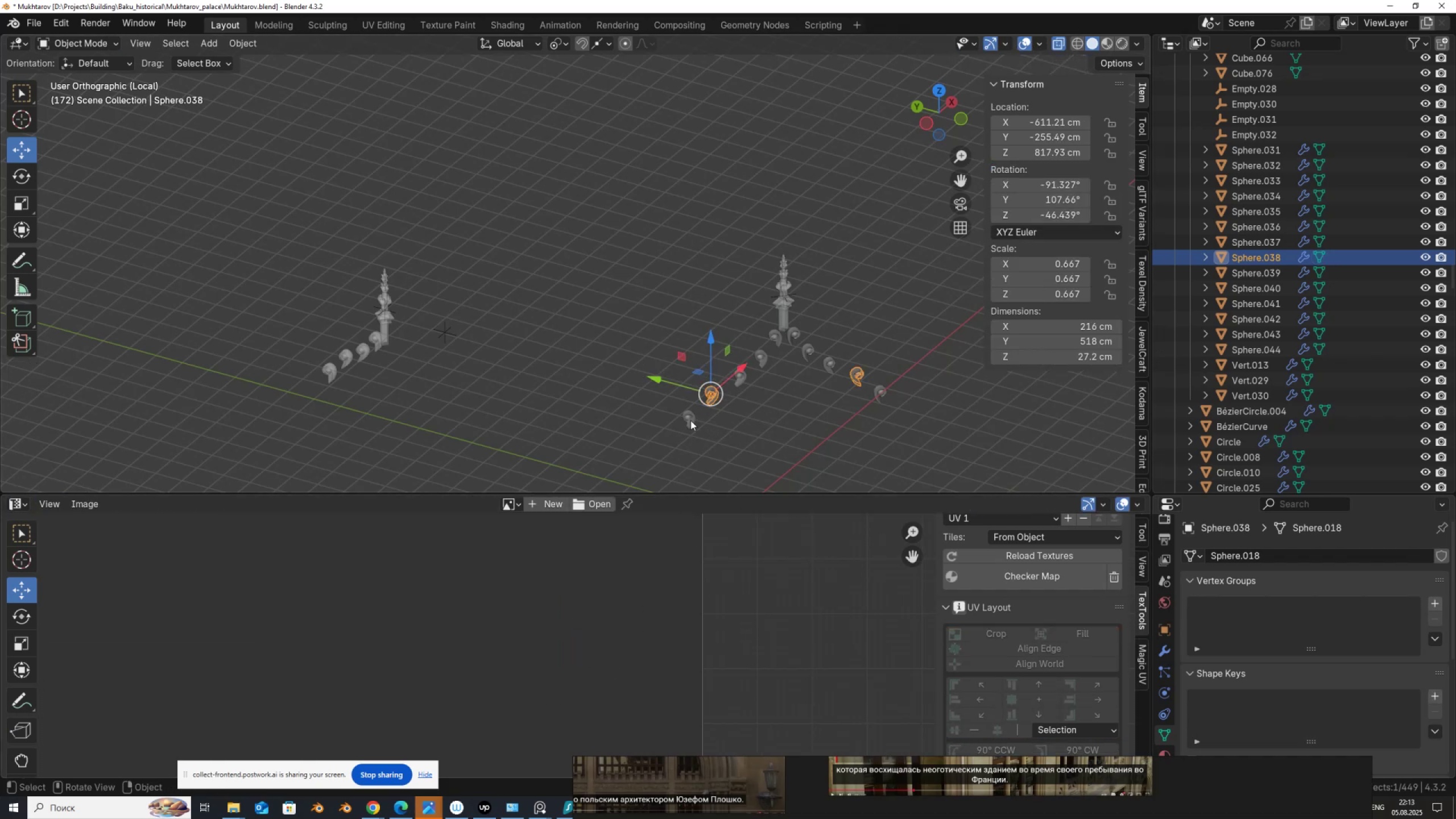 
left_click([690, 420])
 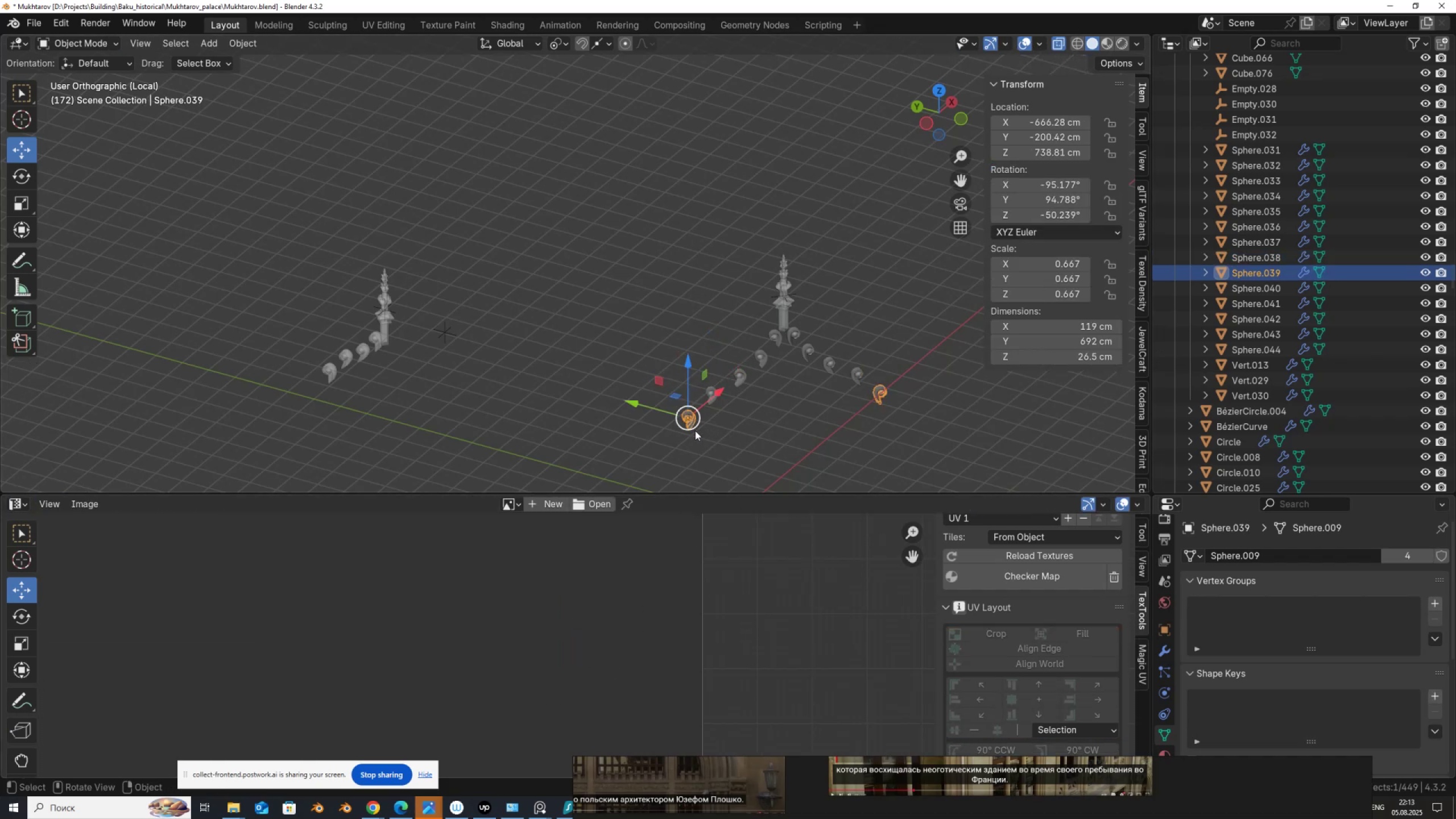 
key(Tab)
 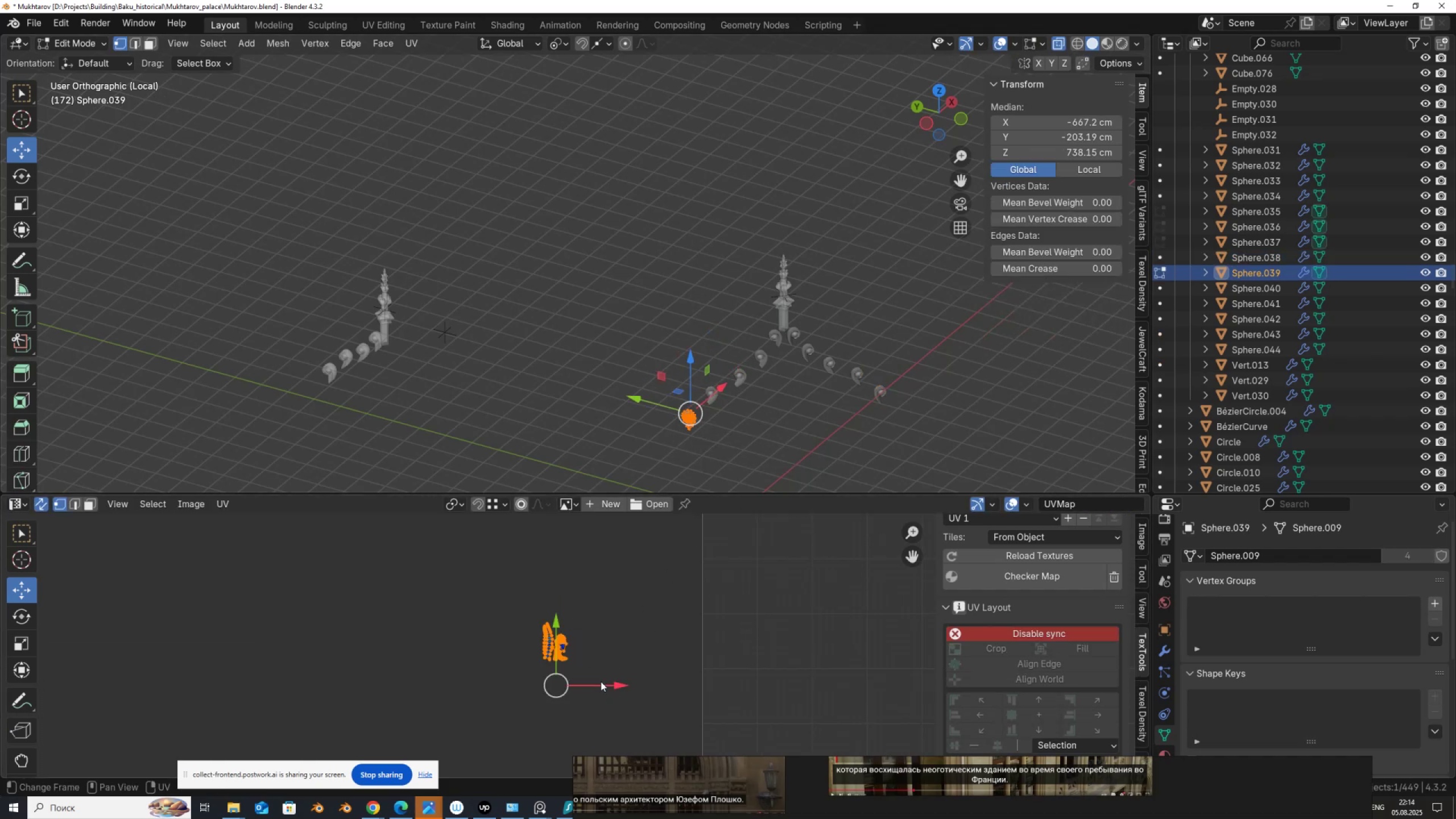 
left_click_drag(start_coordinate=[600, 681], to_coordinate=[779, 693])
 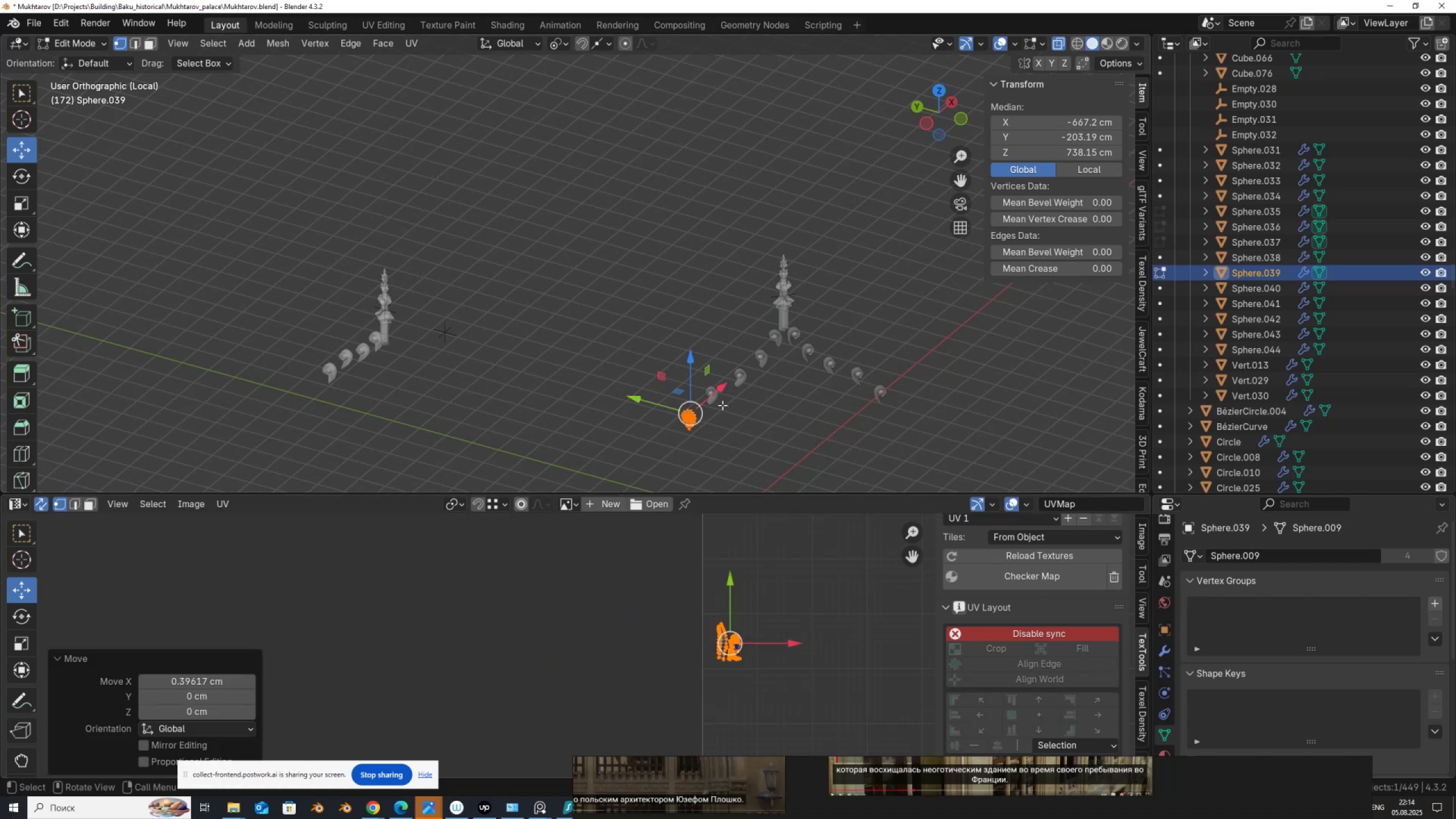 
key(Tab)
 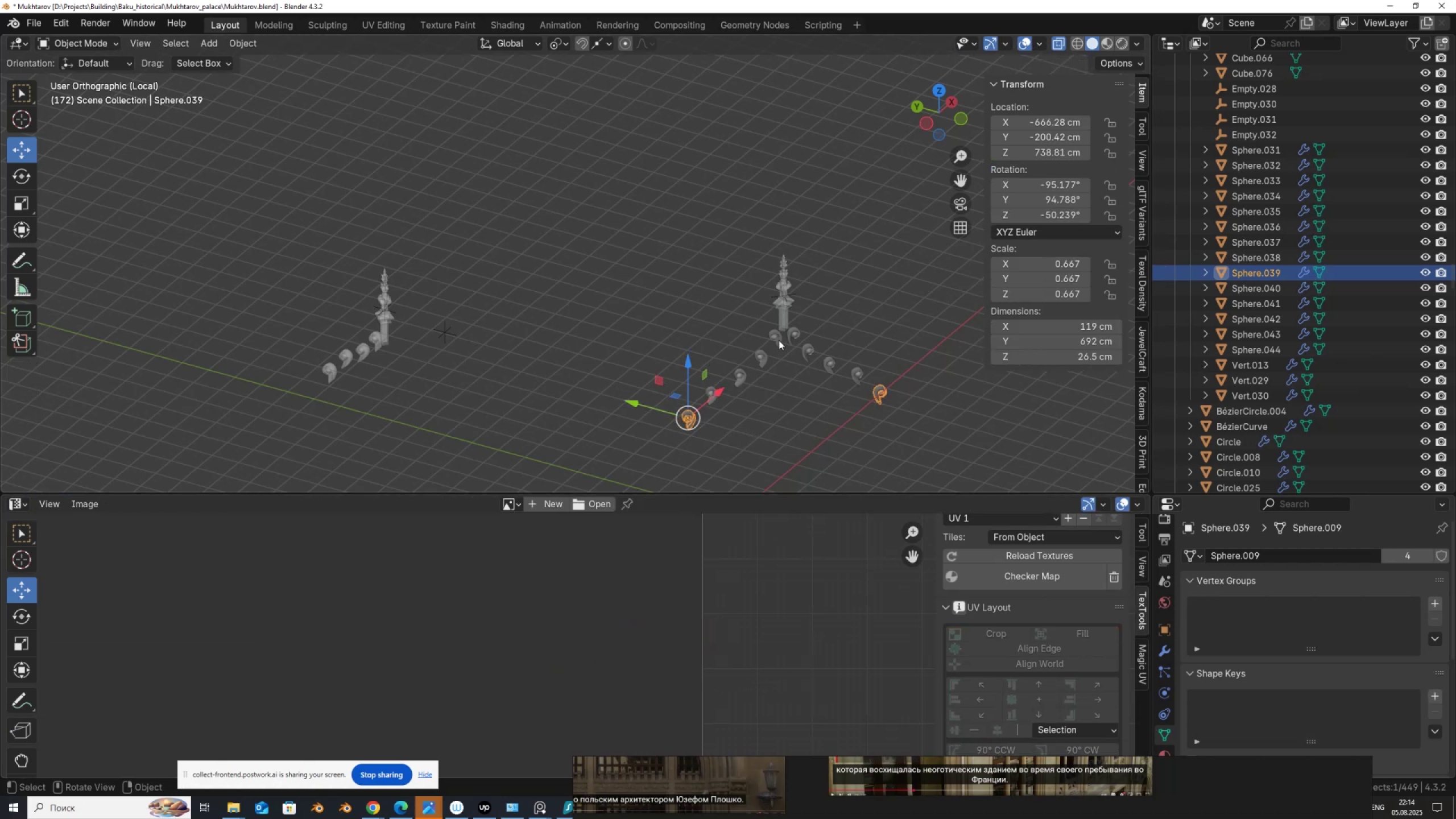 
key(Tab)
 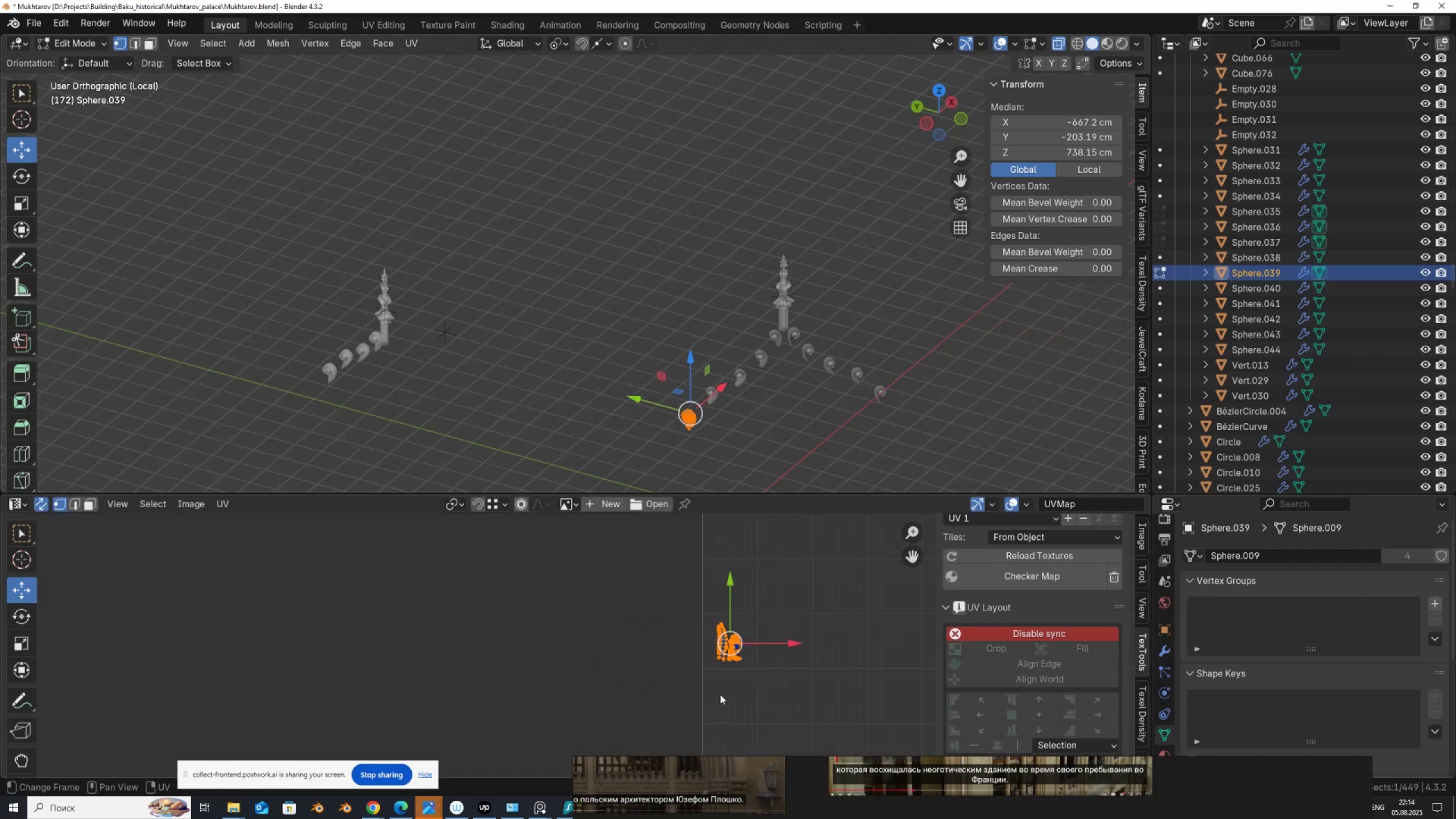 
key(Control+Z)
 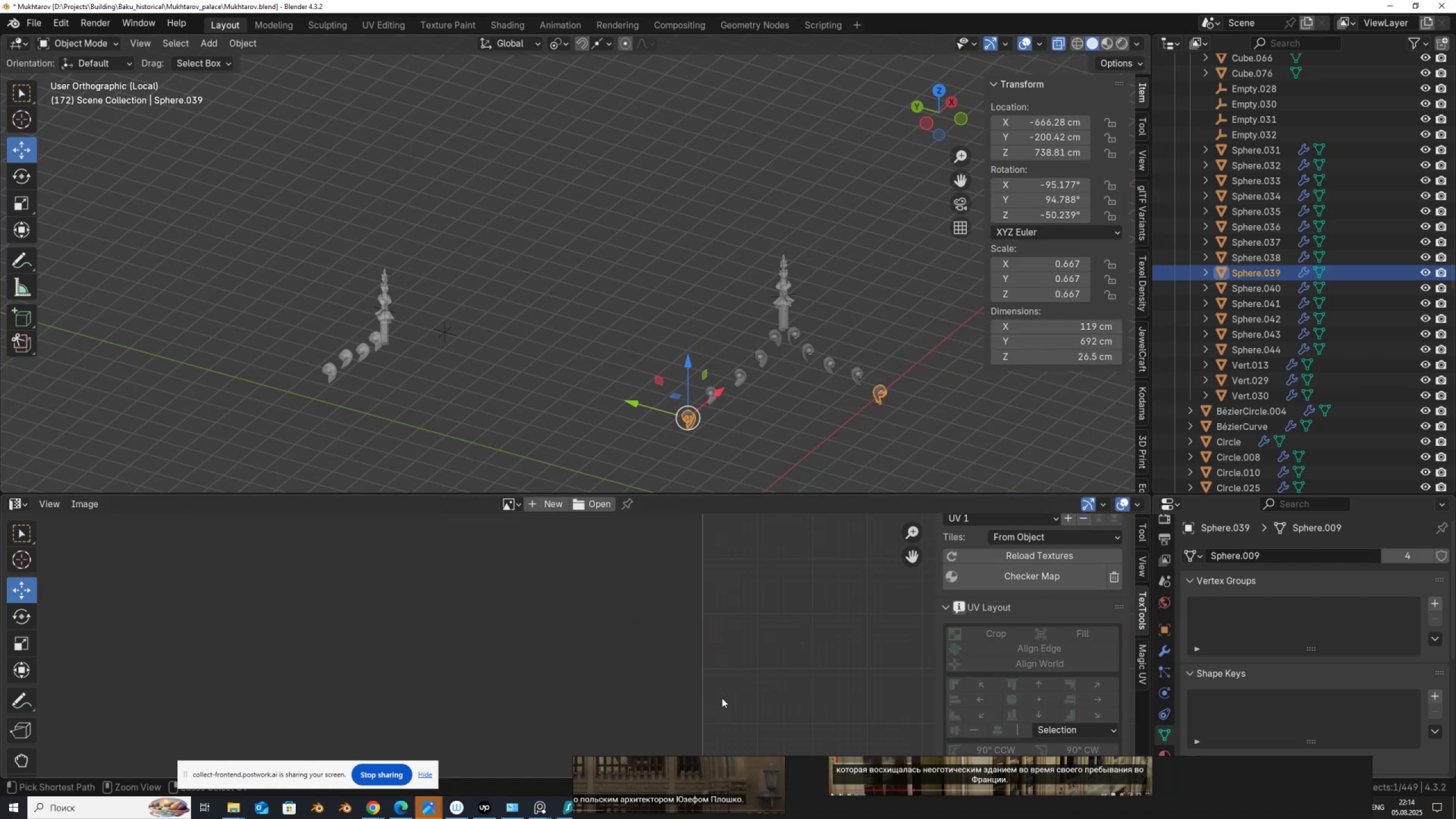 
key(Control+Z)
 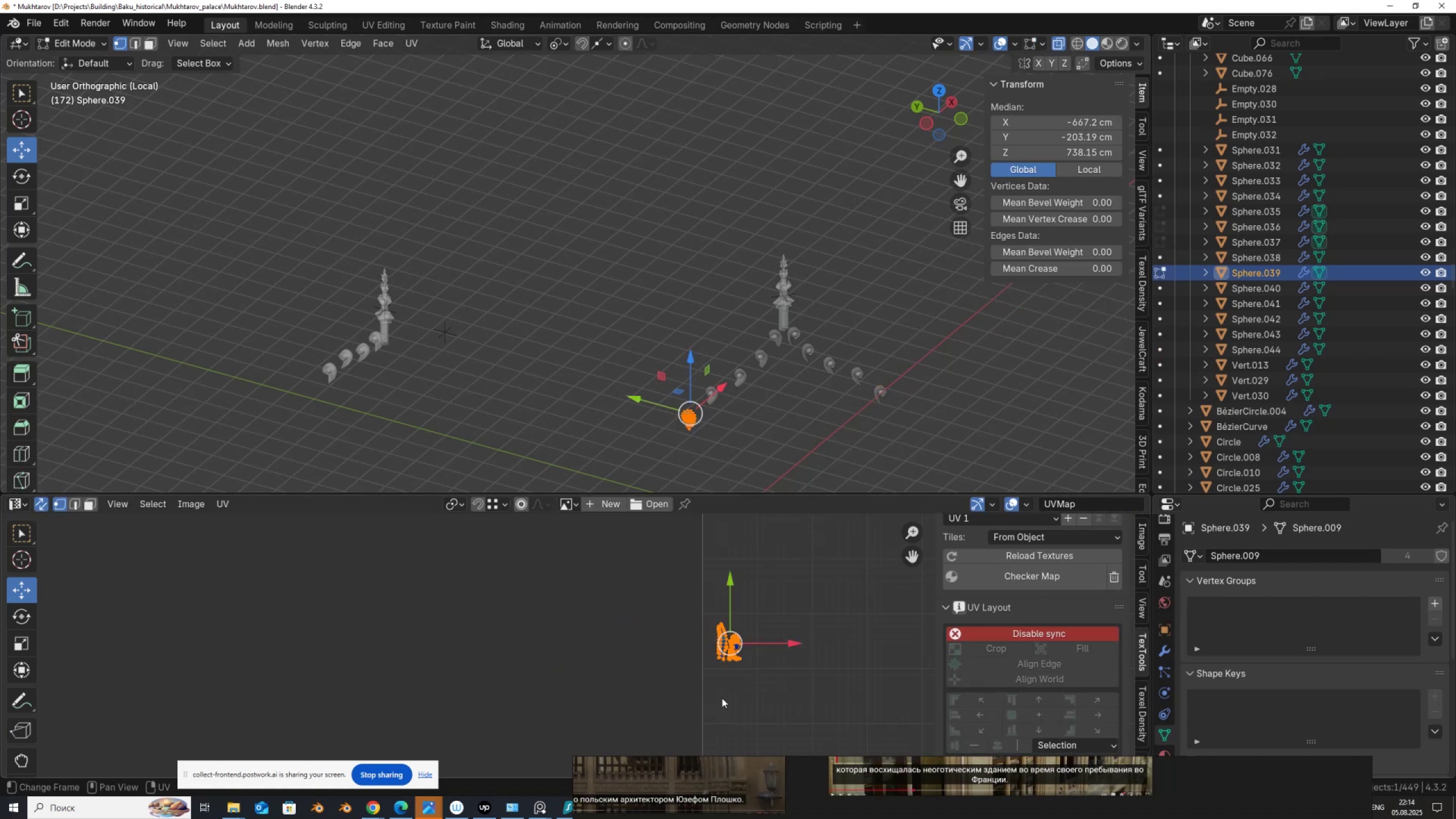 
key(Control+ControlLeft)
 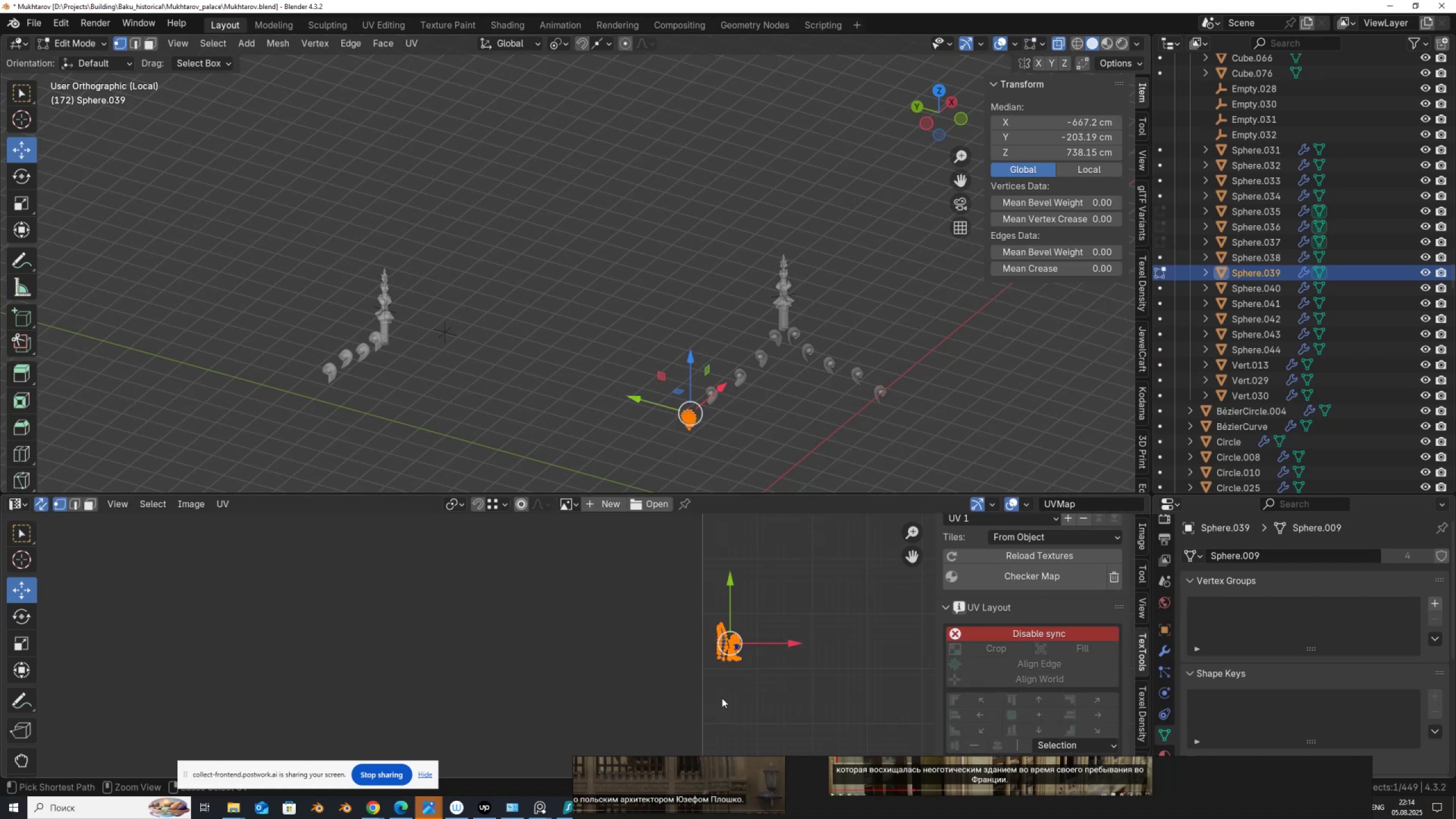 
key(Control+Z)
 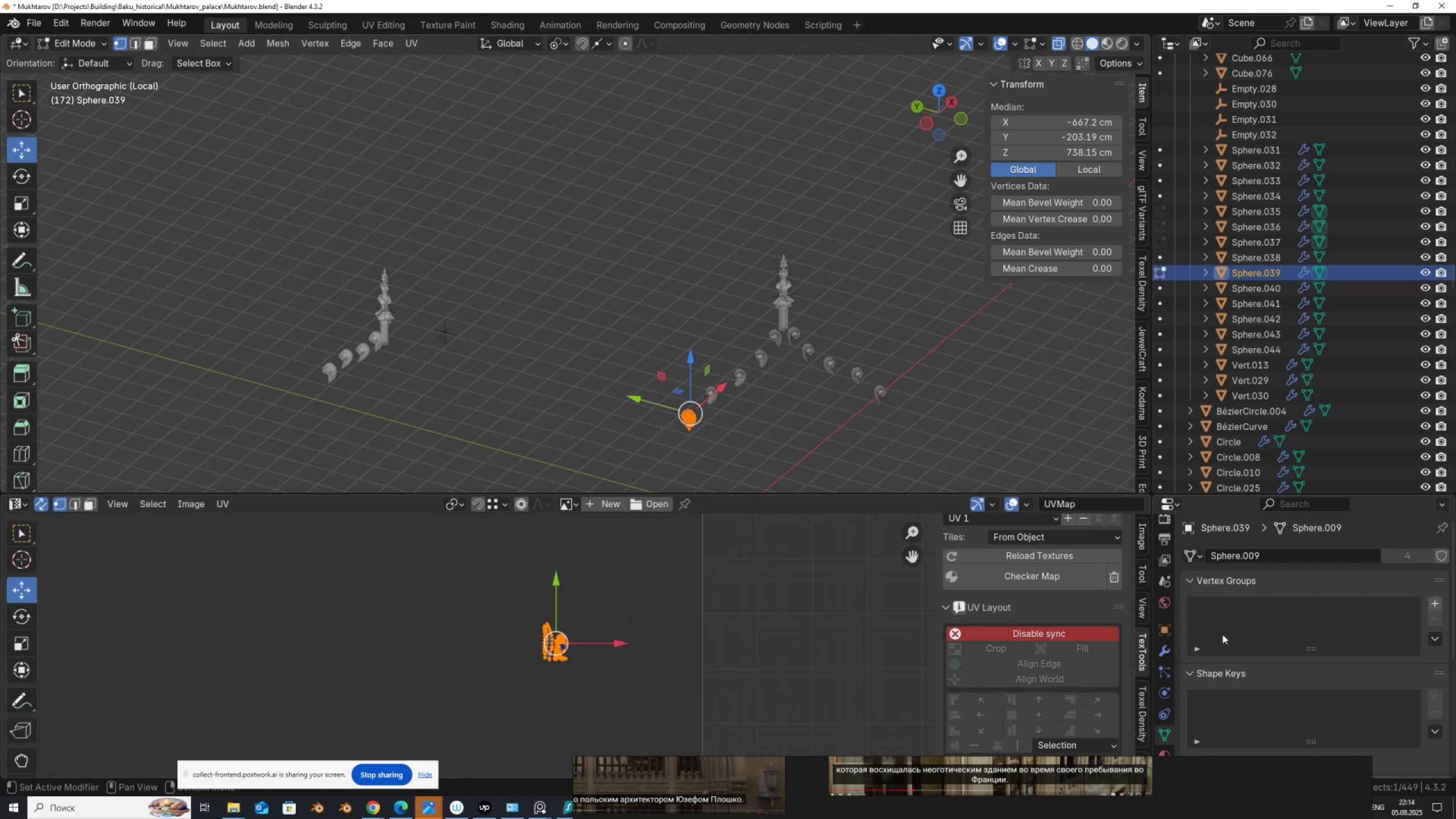 
key(Tab)
 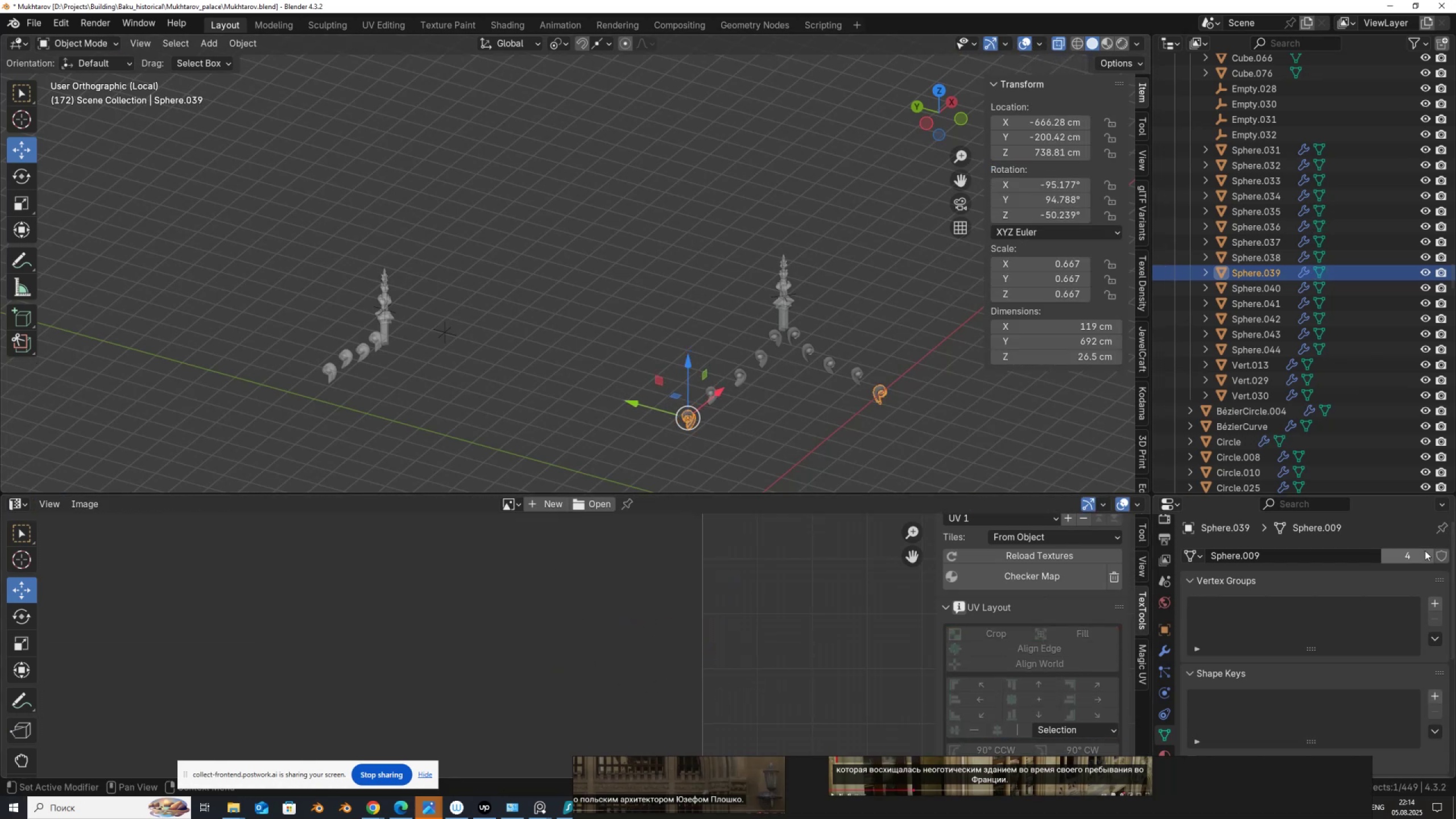 
left_click([1422, 555])
 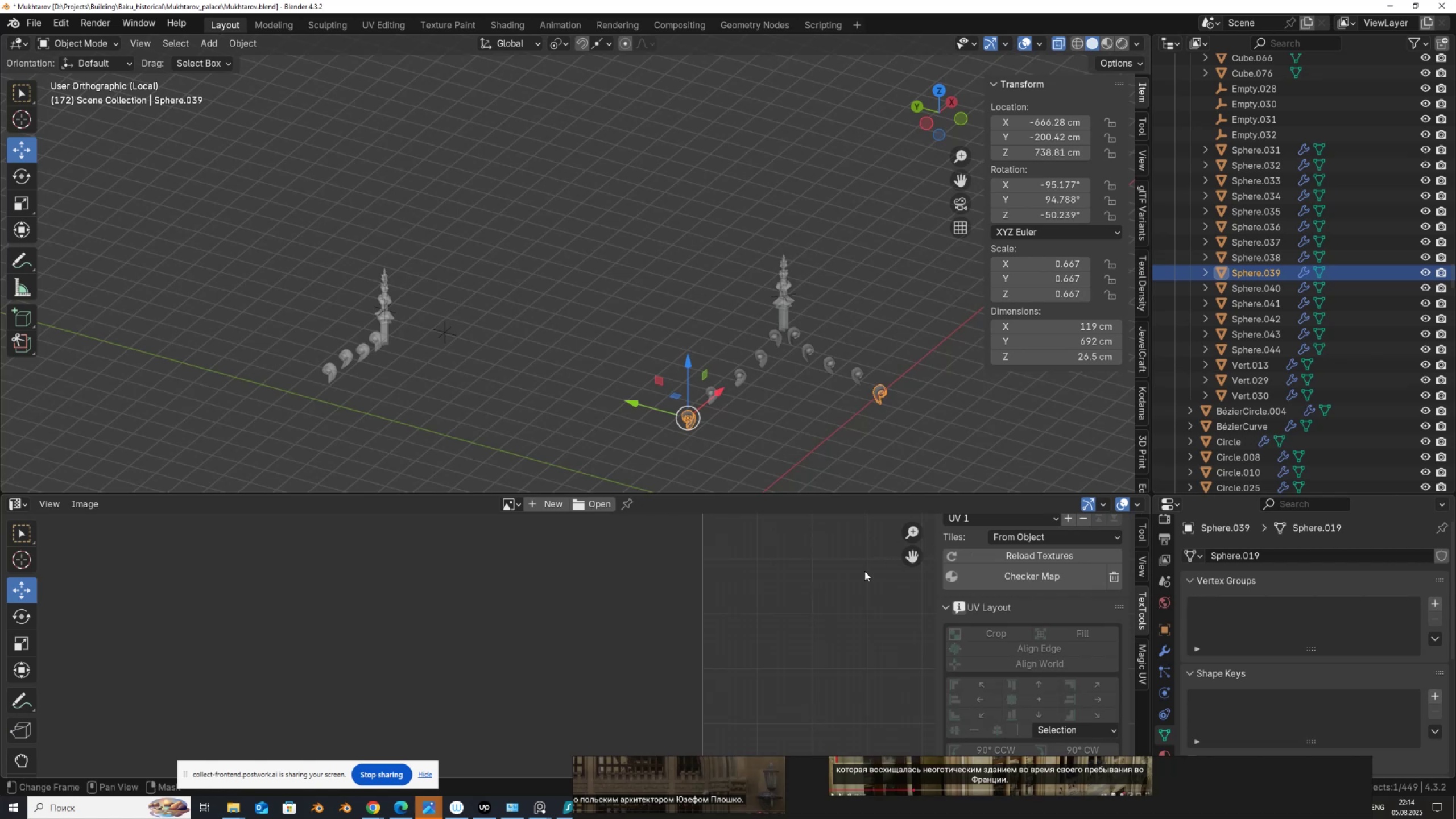 
key(Tab)
 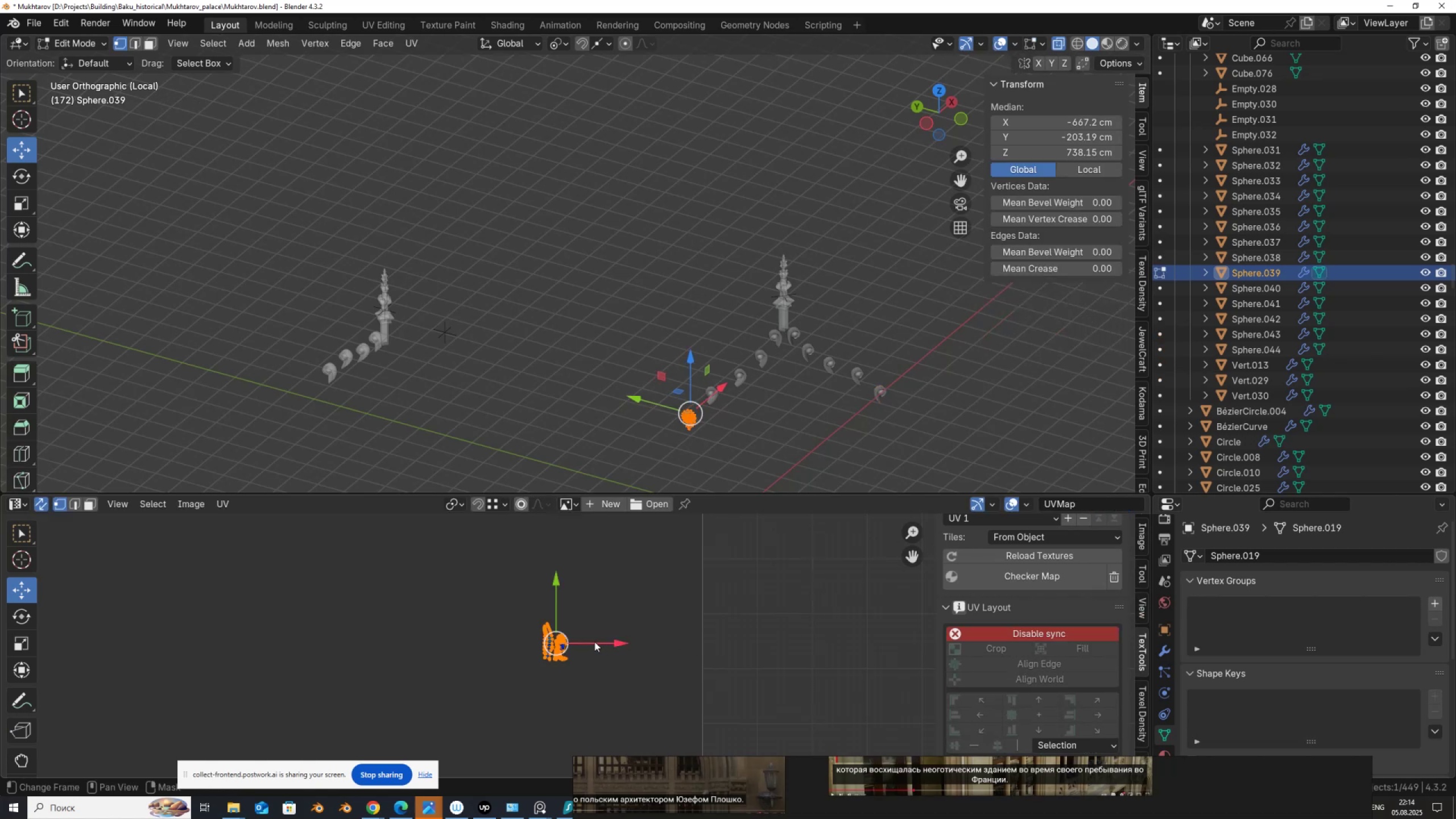 
left_click_drag(start_coordinate=[593, 642], to_coordinate=[780, 655])
 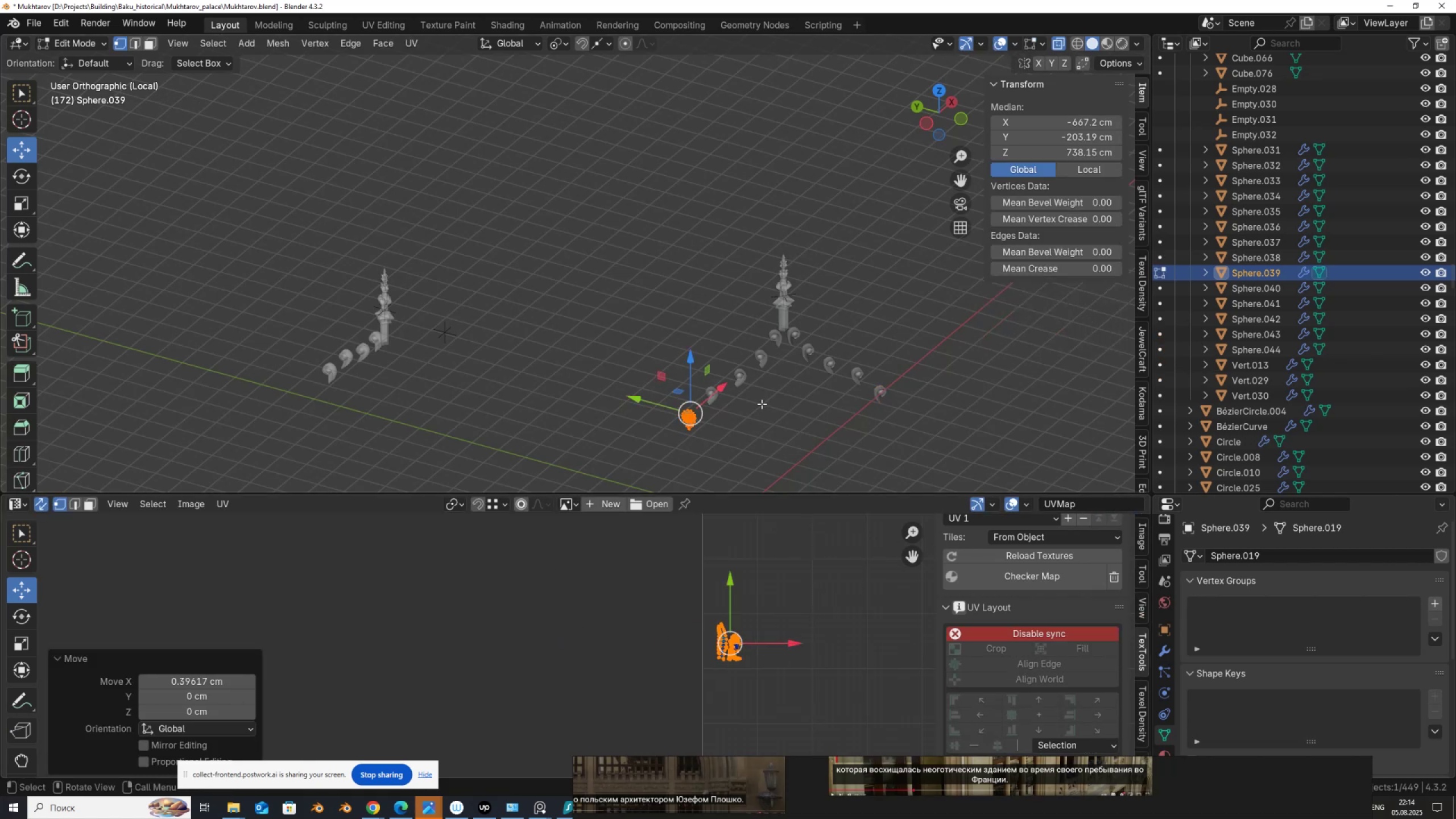 
key(Tab)
 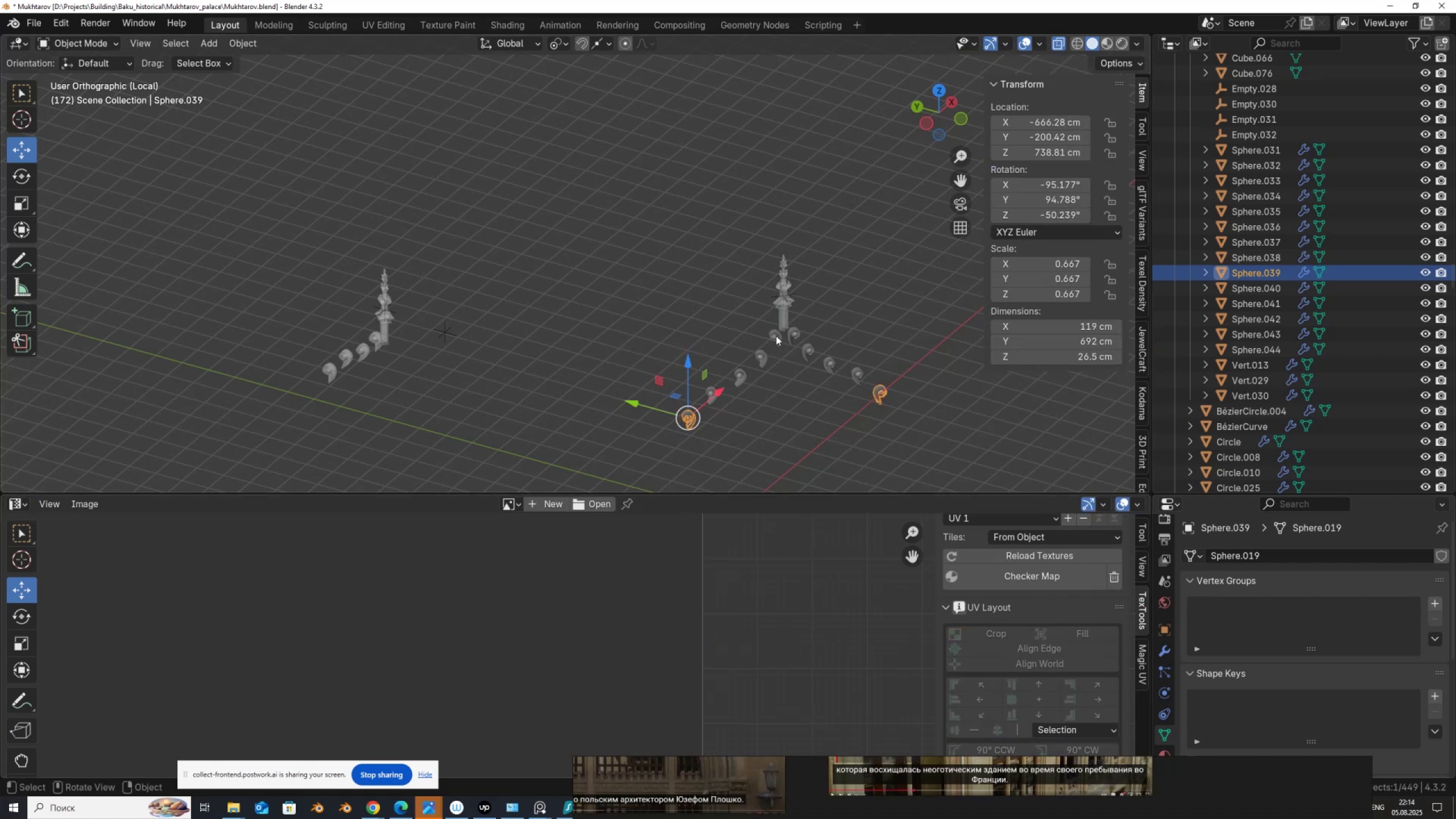 
left_click([776, 336])
 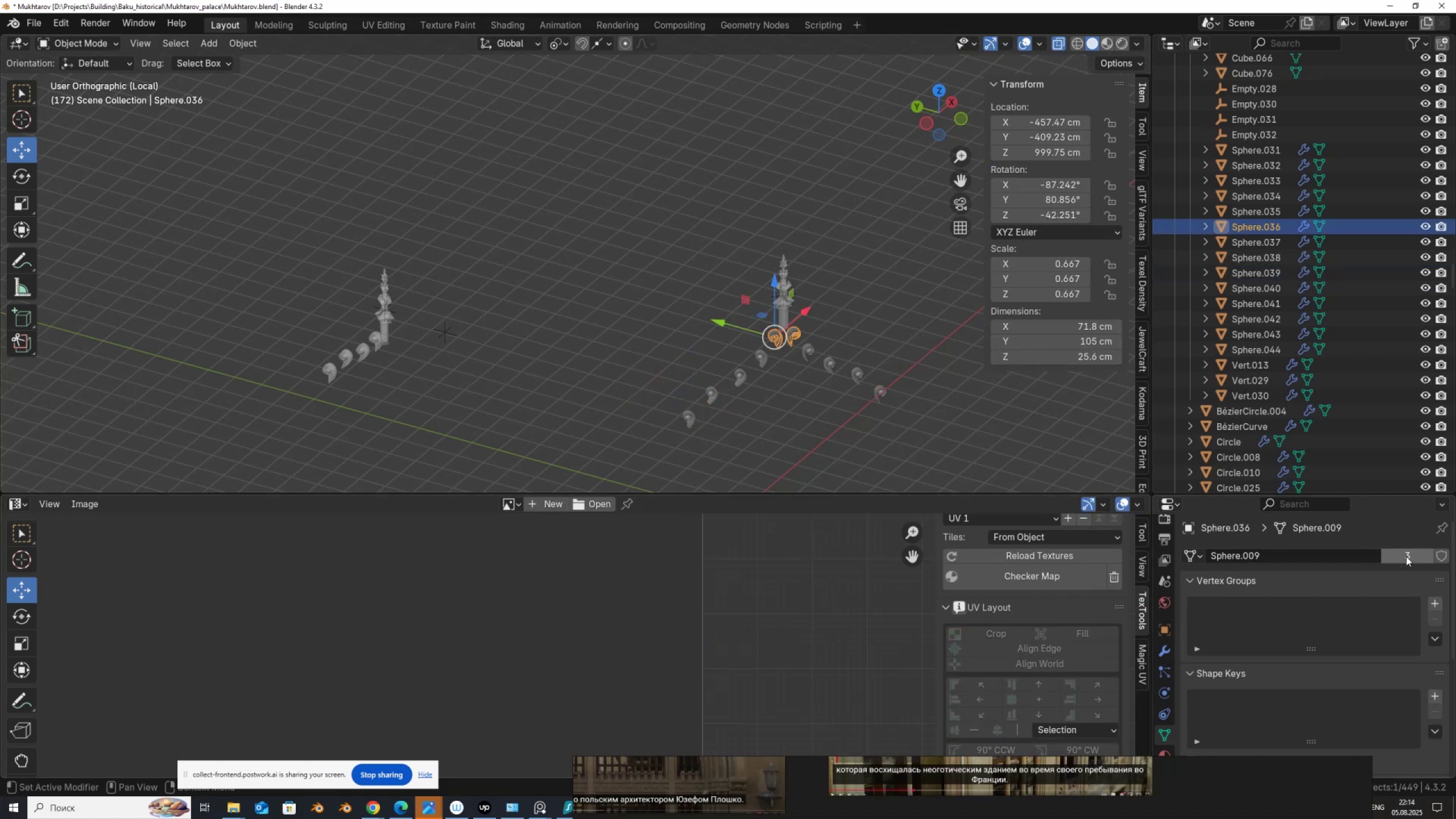 
left_click([1407, 556])
 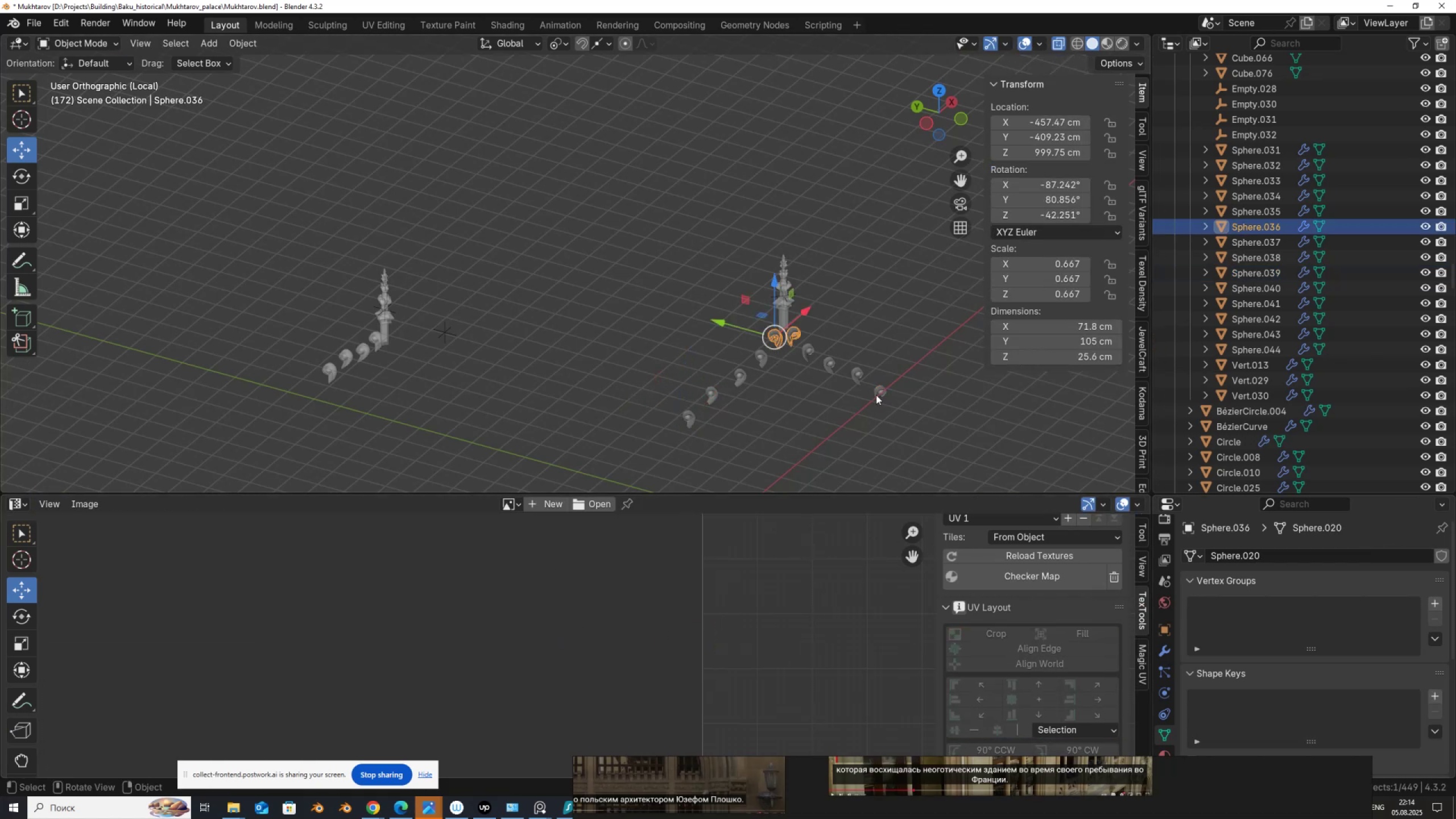 
key(Tab)
 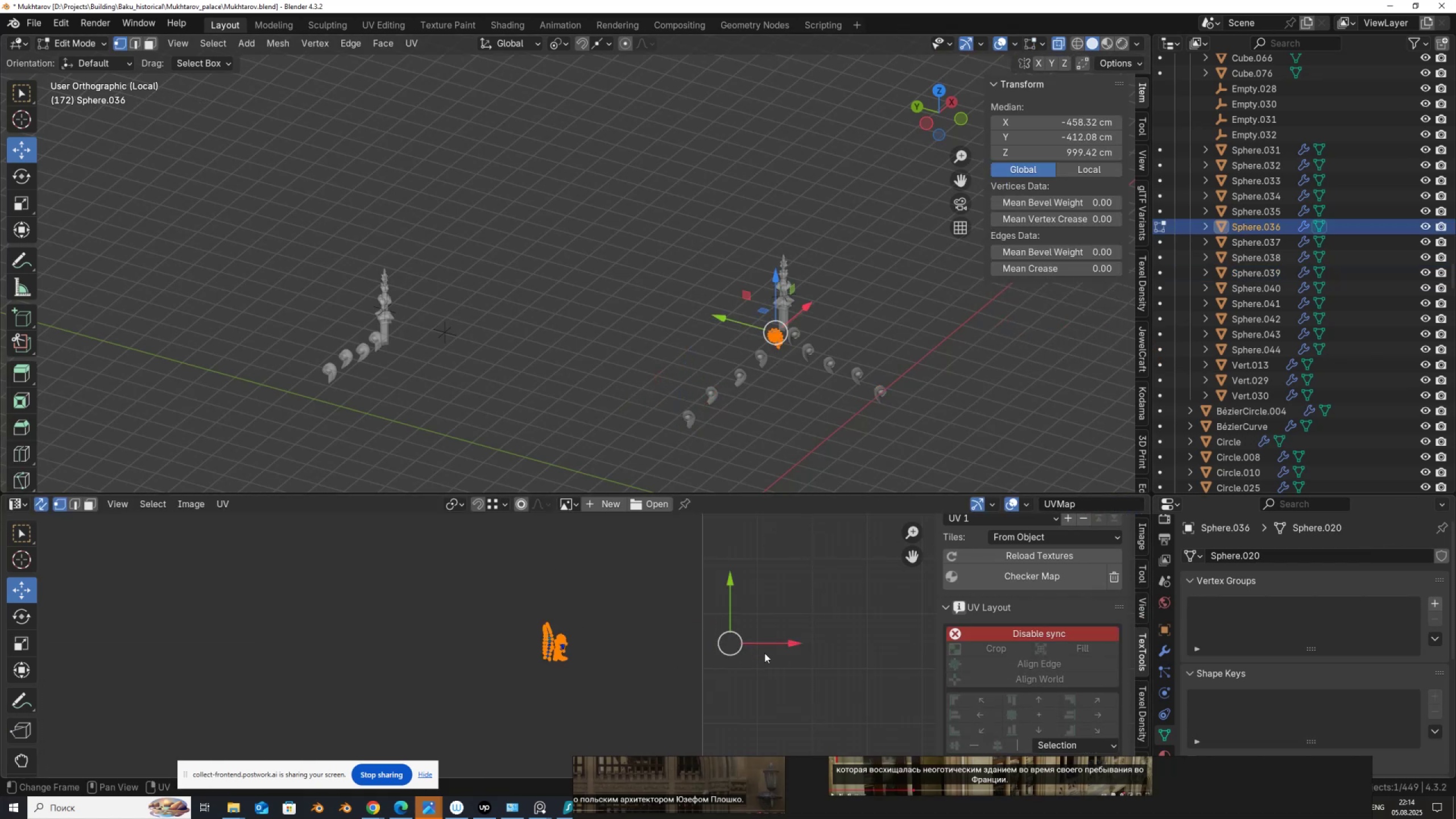 
left_click_drag(start_coordinate=[766, 644], to_coordinate=[1006, 661])
 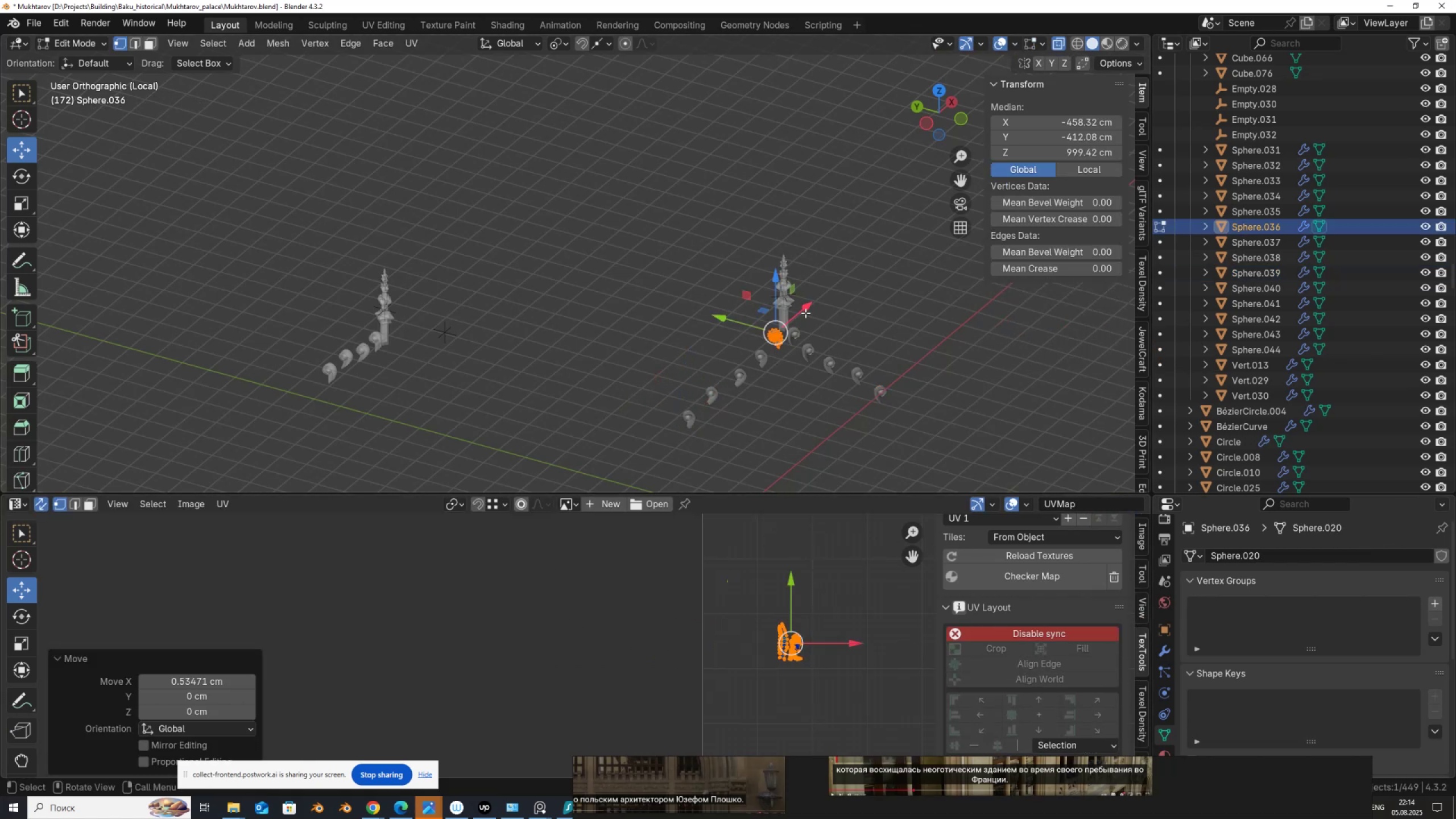 
key(Tab)
 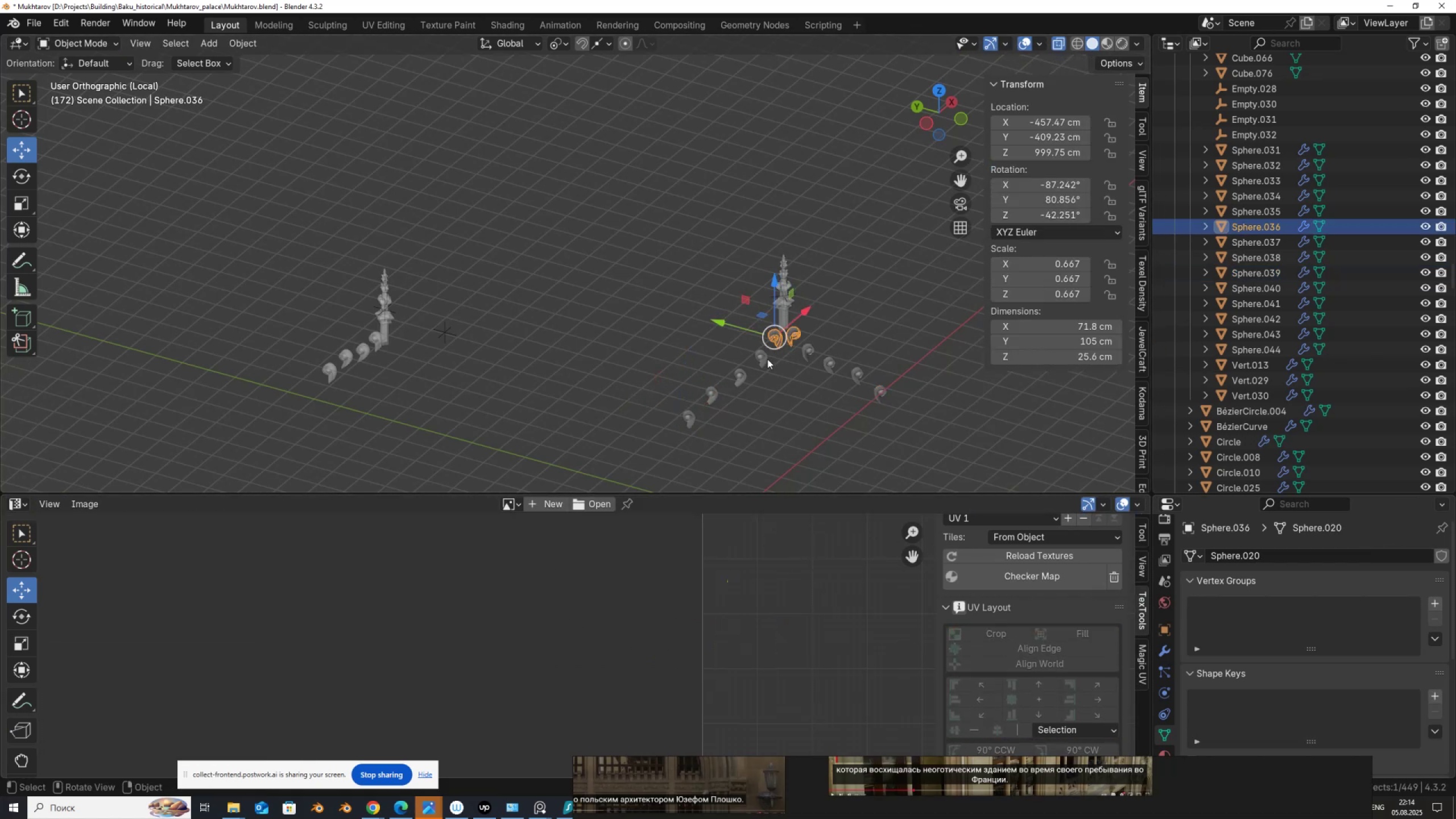 
left_click([767, 359])
 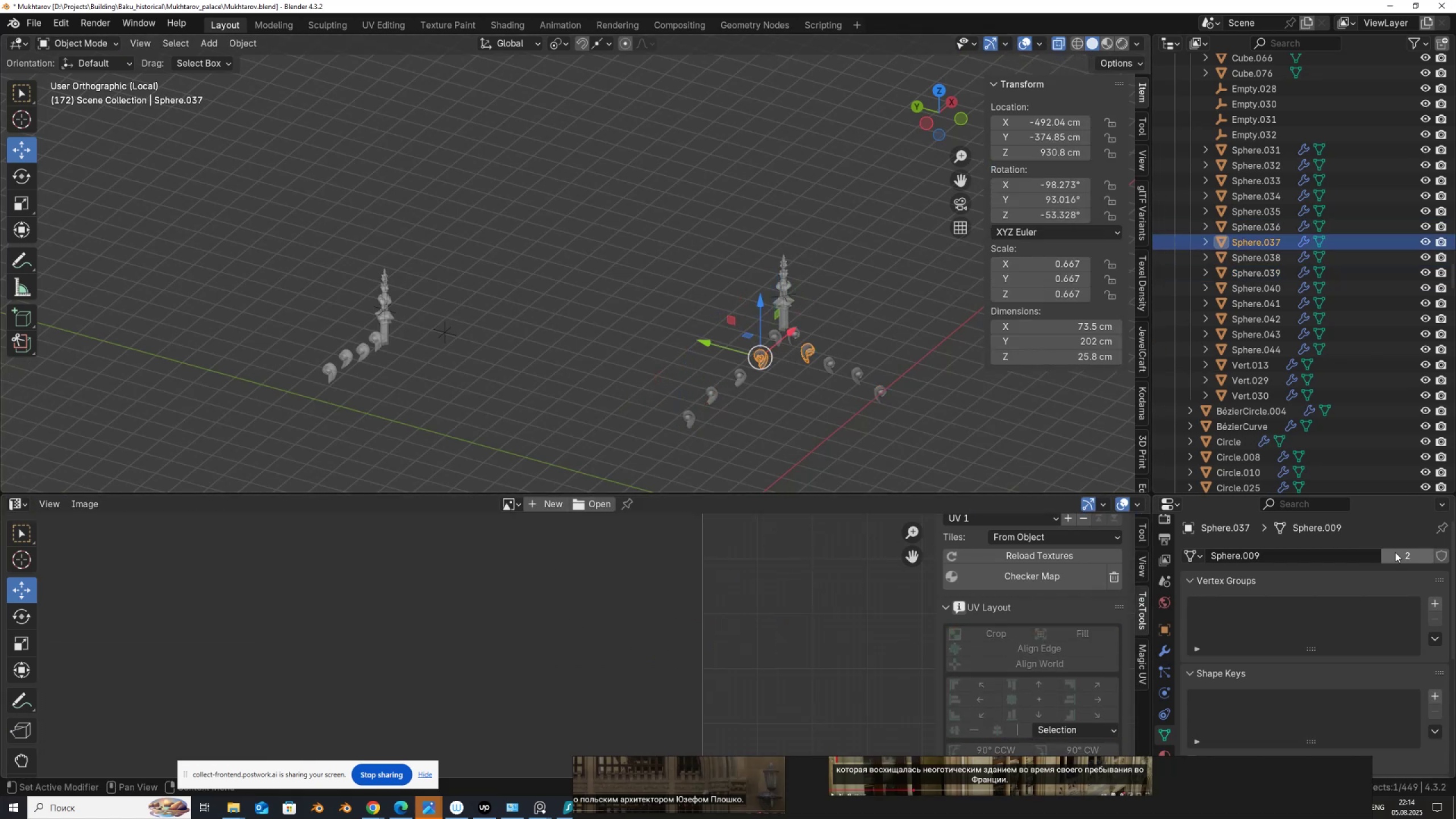 
left_click([1396, 553])
 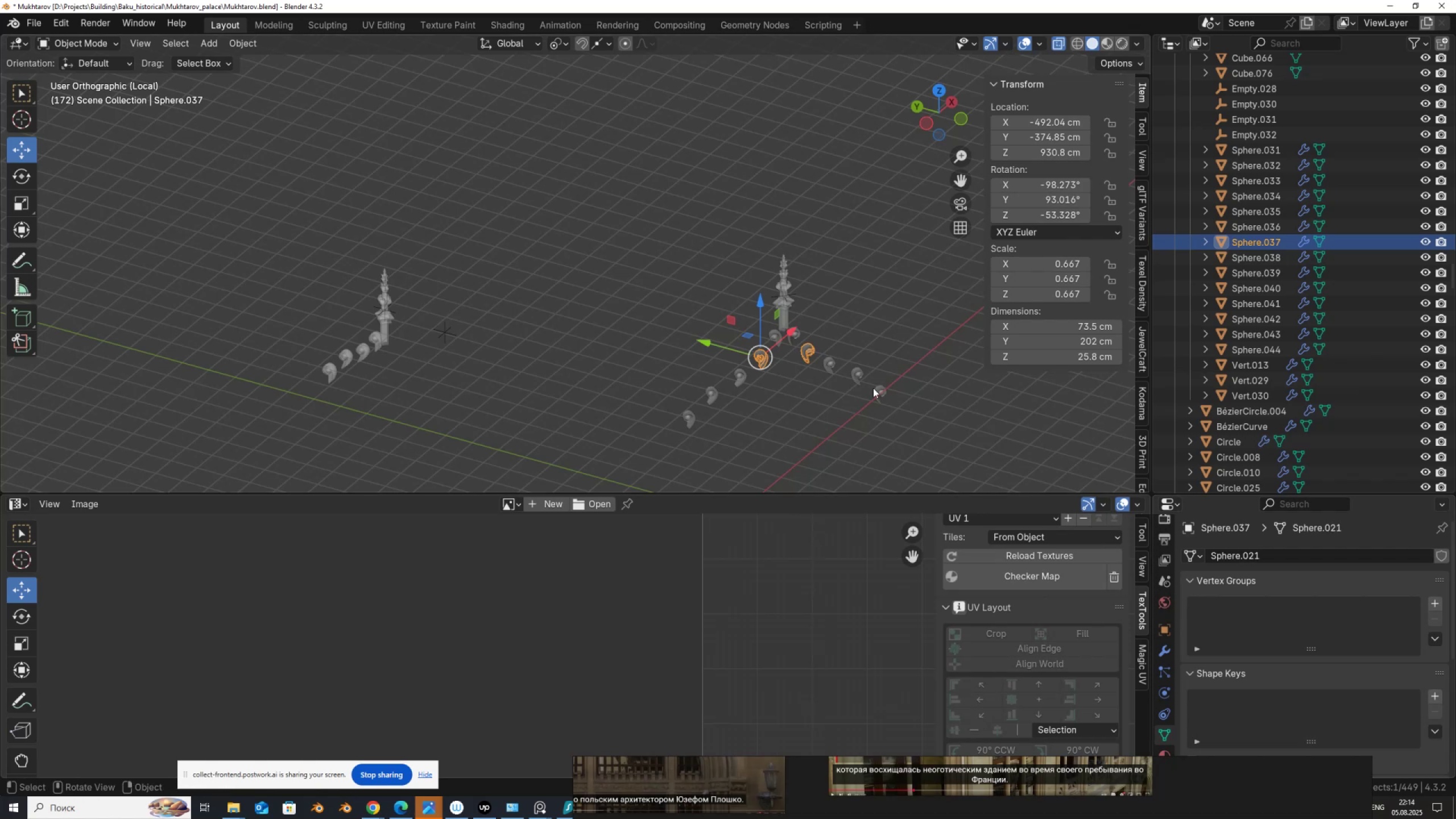 
key(Tab)
 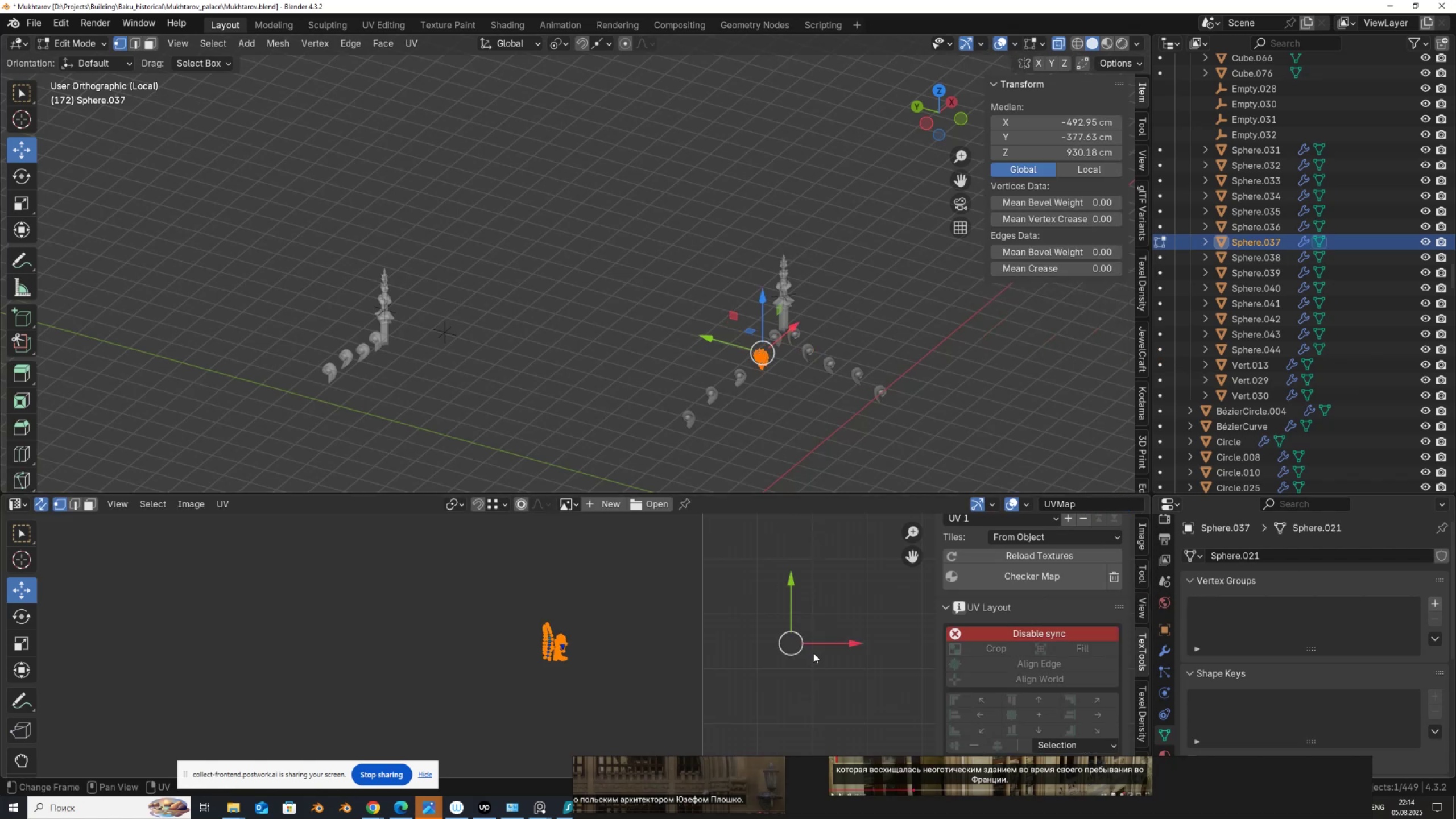 
left_click_drag(start_coordinate=[816, 640], to_coordinate=[1101, 651])
 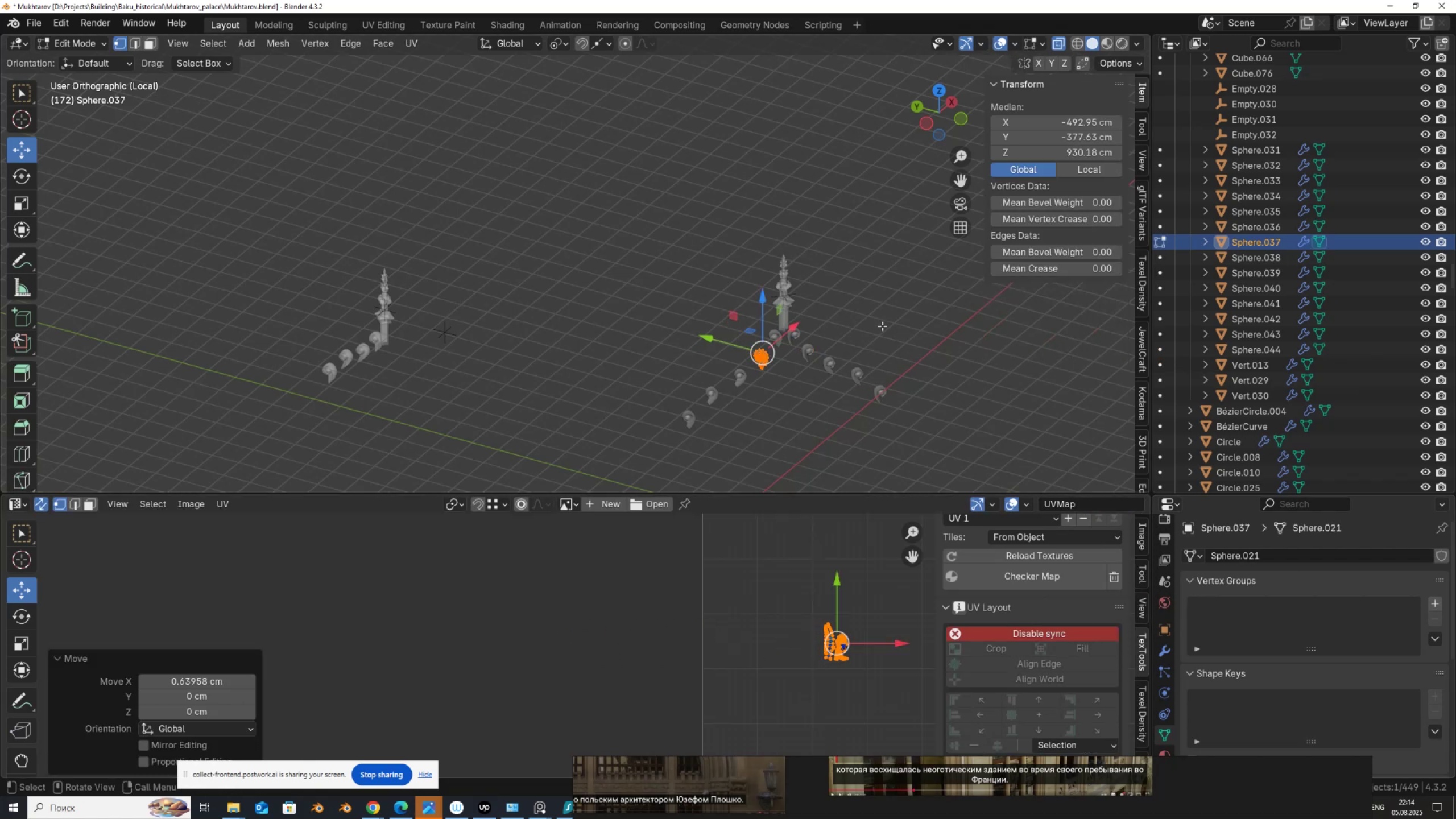 
key(Tab)
 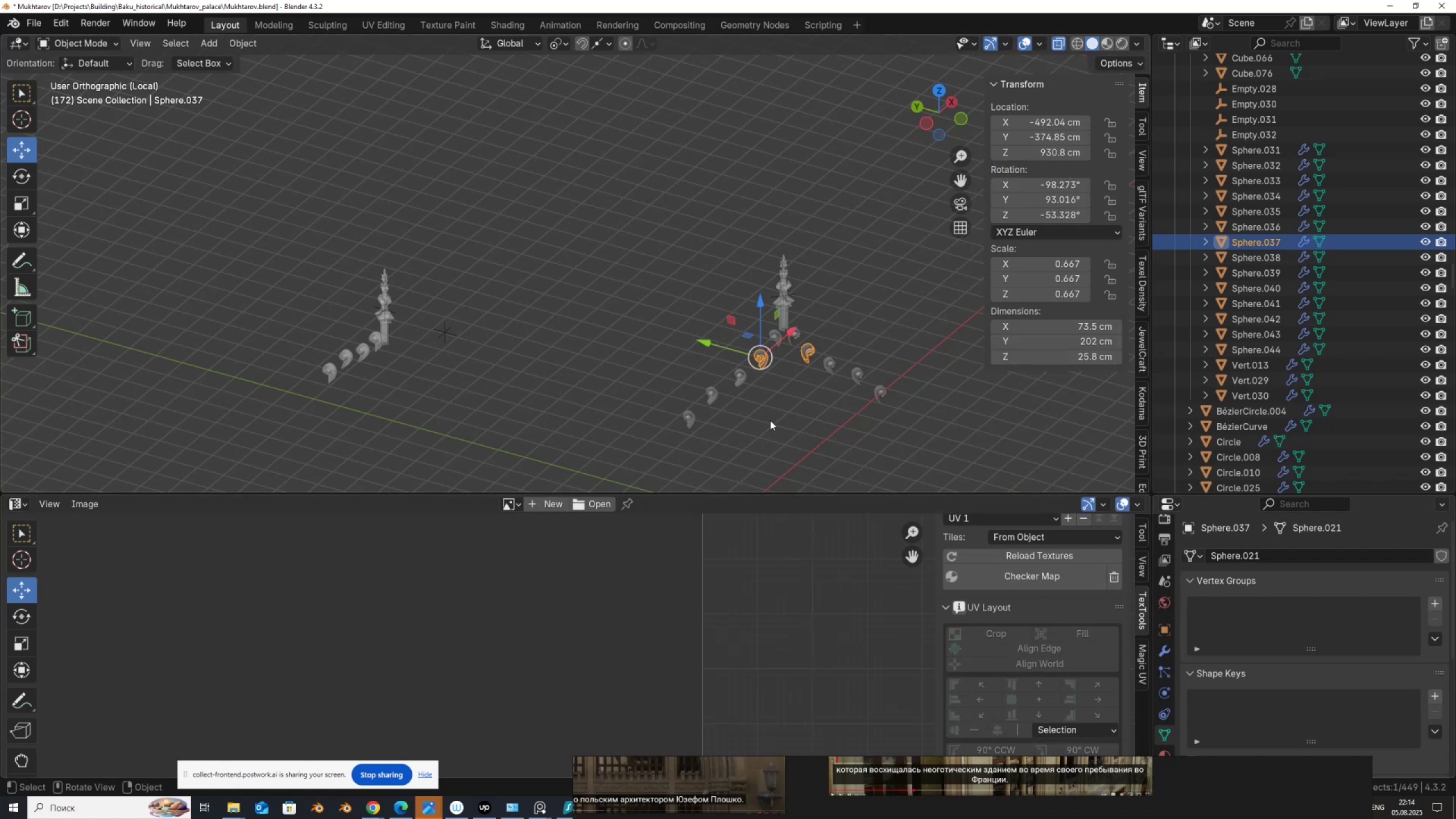 
left_click_drag(start_coordinate=[770, 440], to_coordinate=[681, 329])
 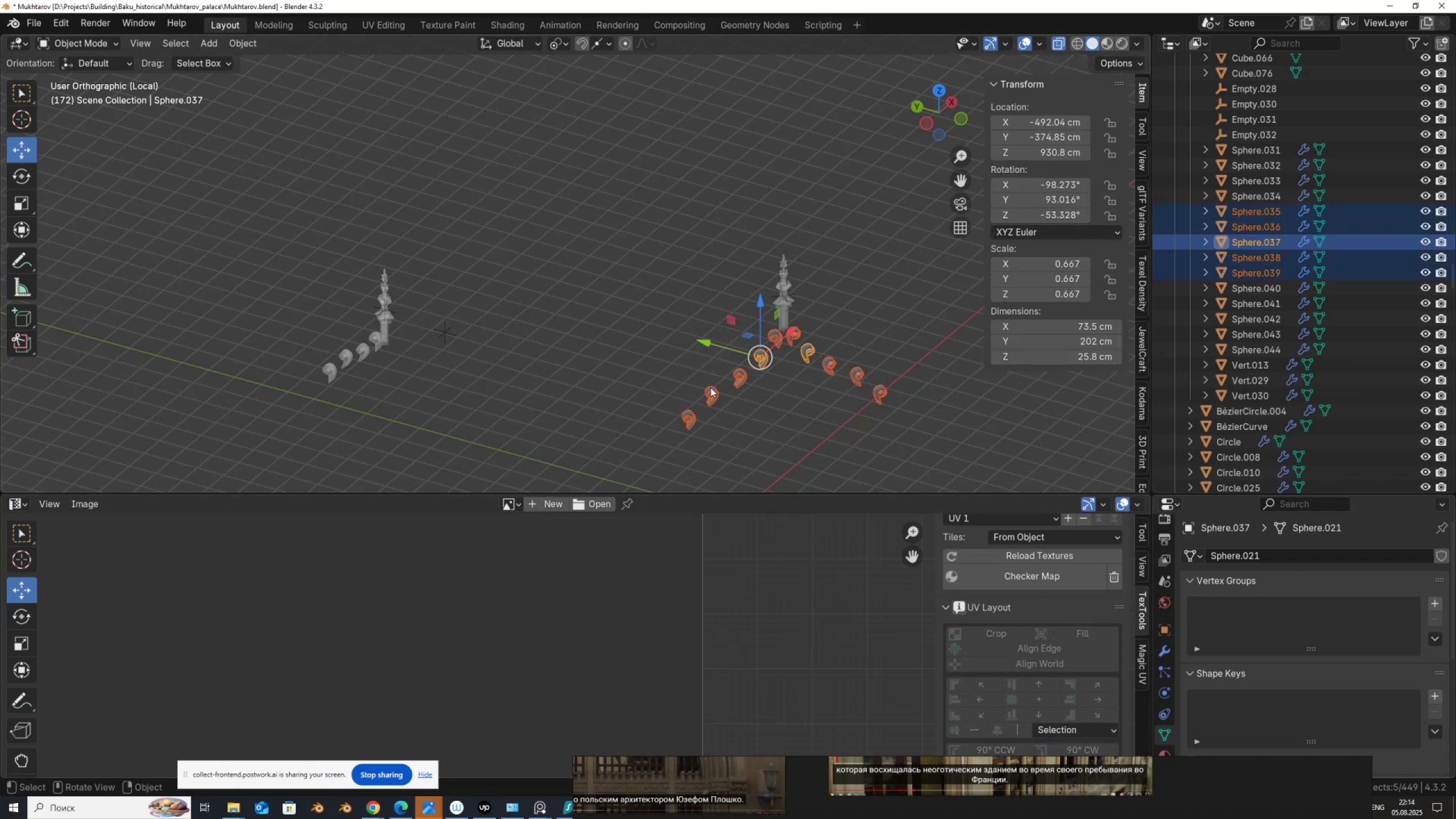 
key(Tab)
 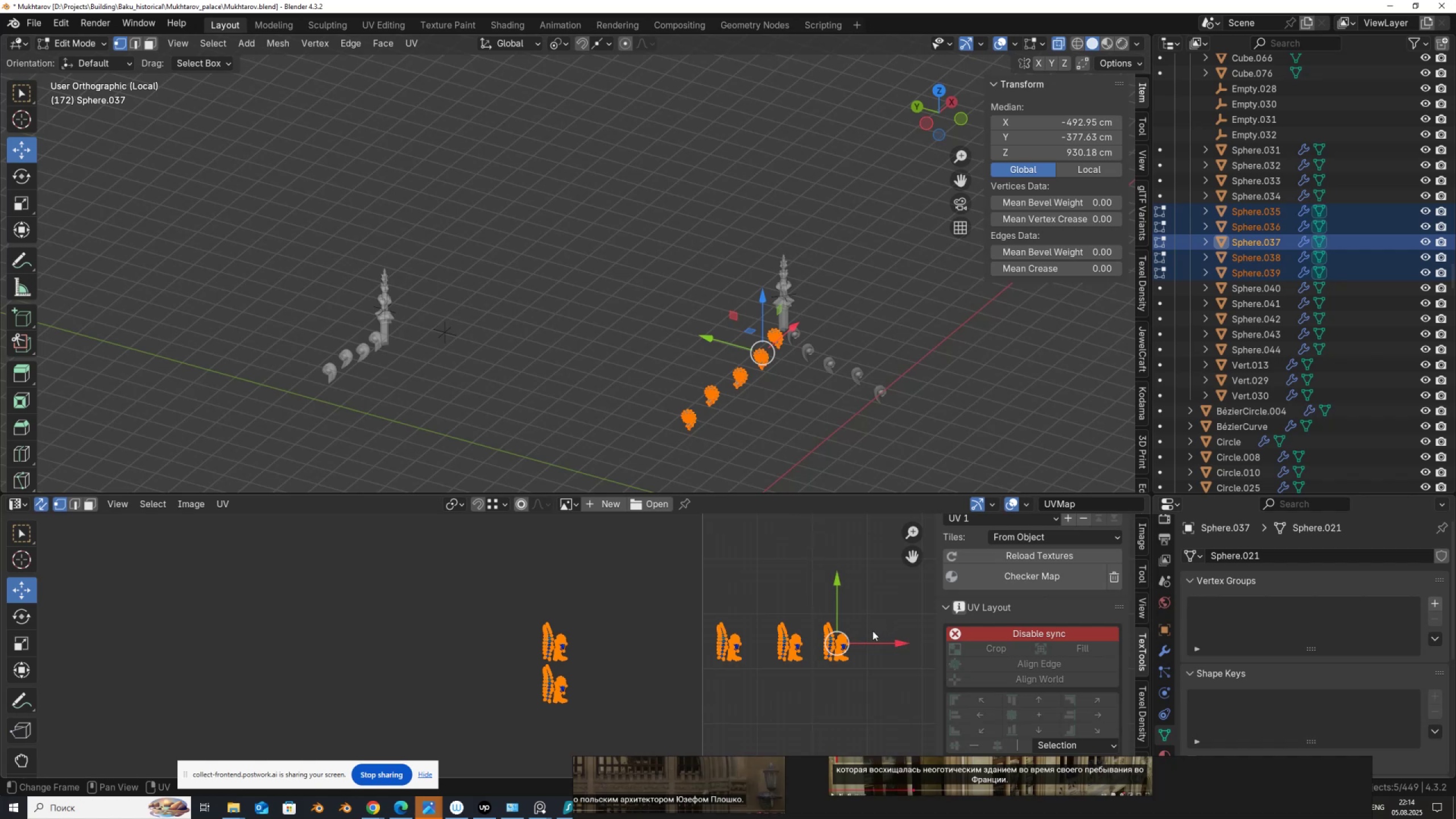 
key(G)
 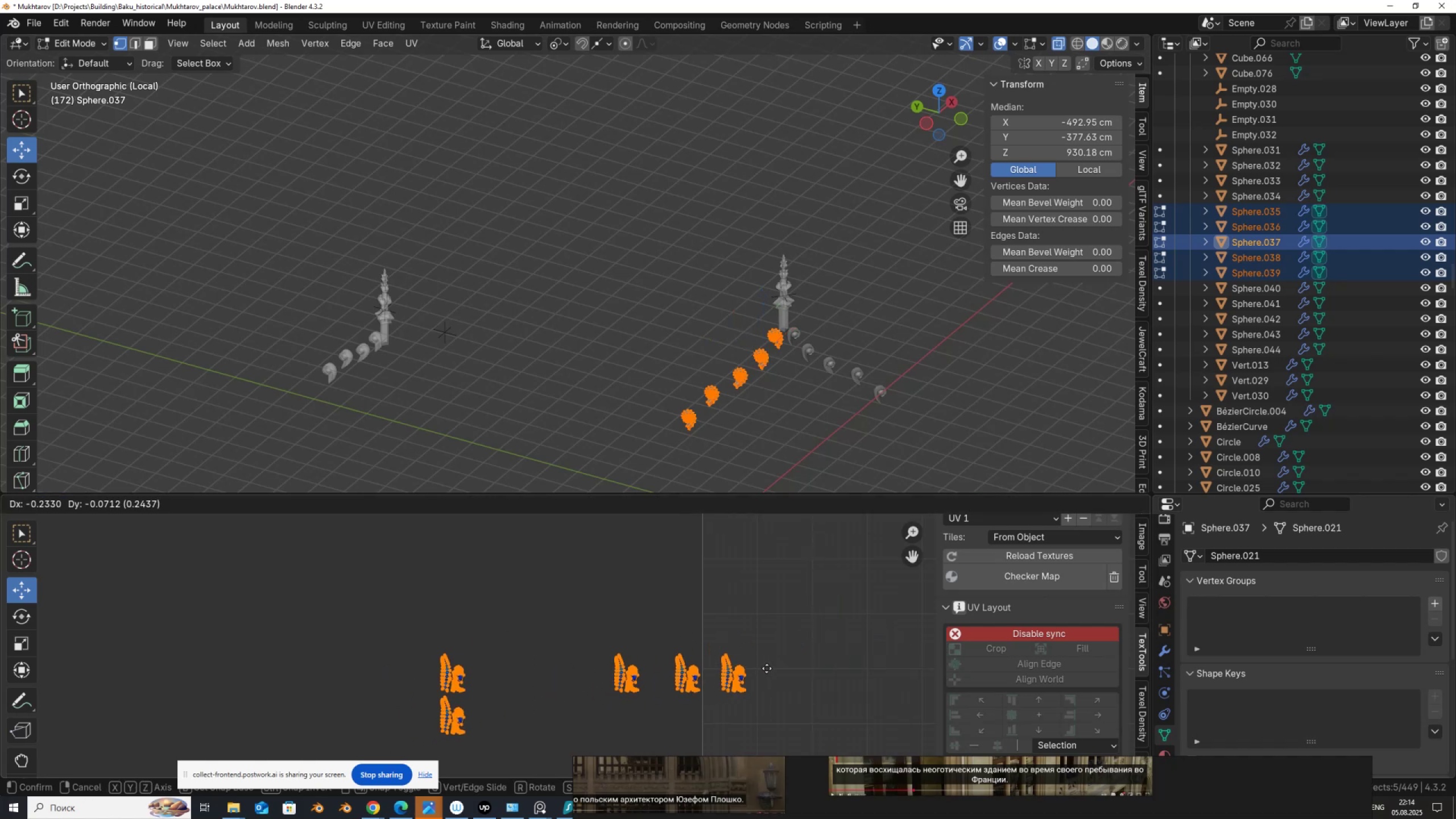 
right_click([818, 649])
 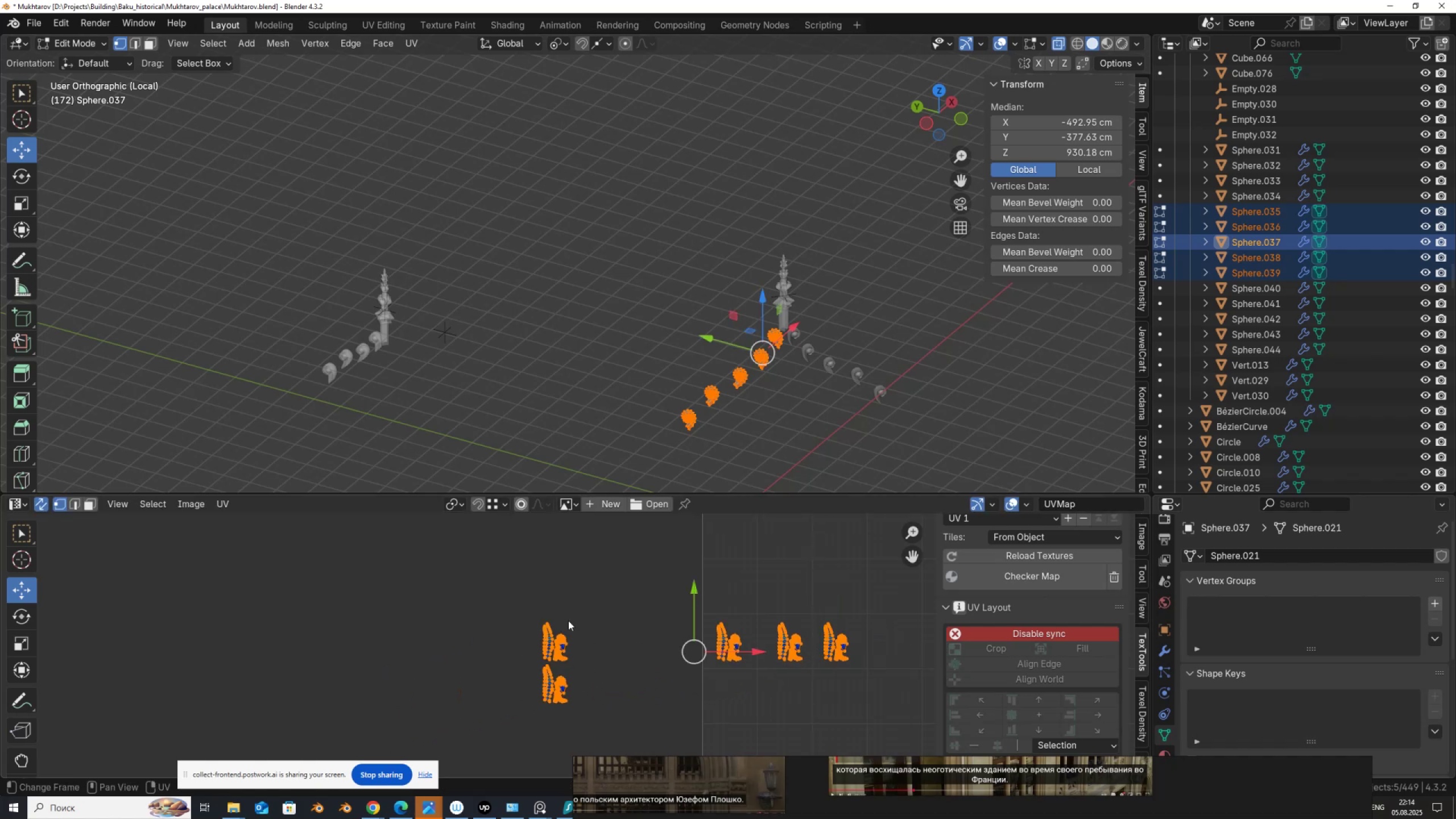 
hold_key(key=ControlLeft, duration=0.58)
left_click_drag(start_coordinate=[497, 602], to_coordinate=[621, 732])
 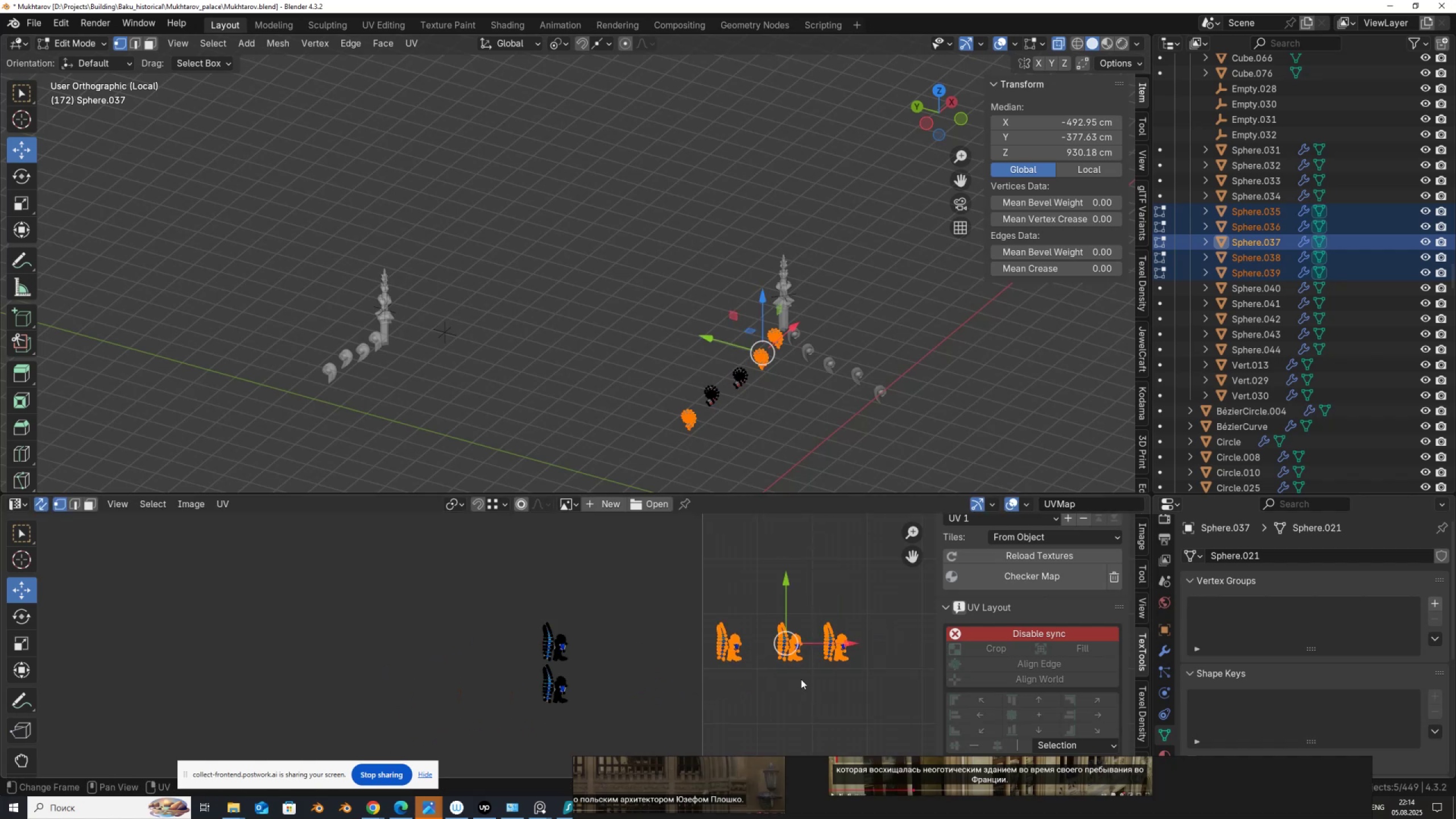 
key(G)
 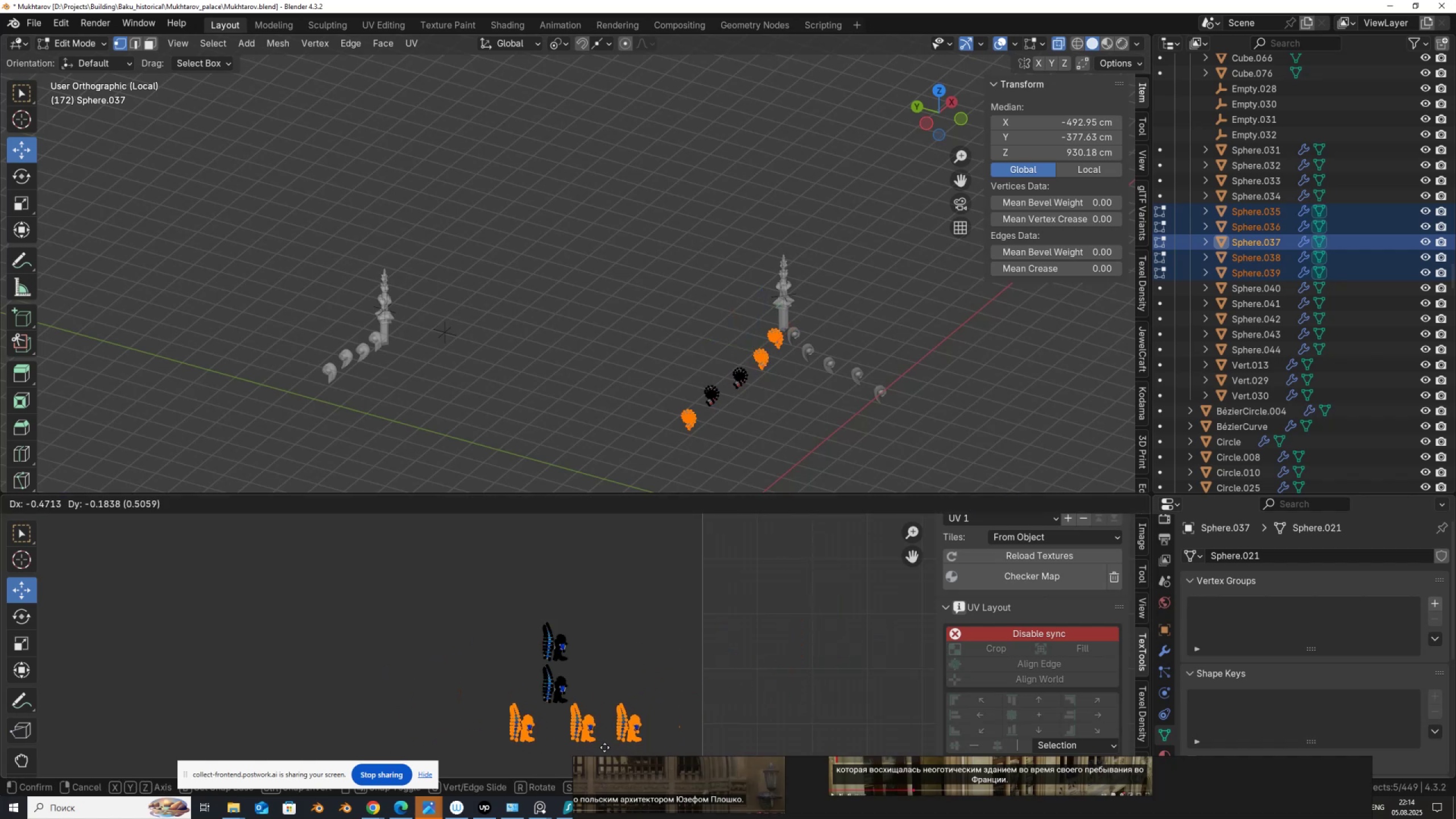 
left_click([605, 747])
 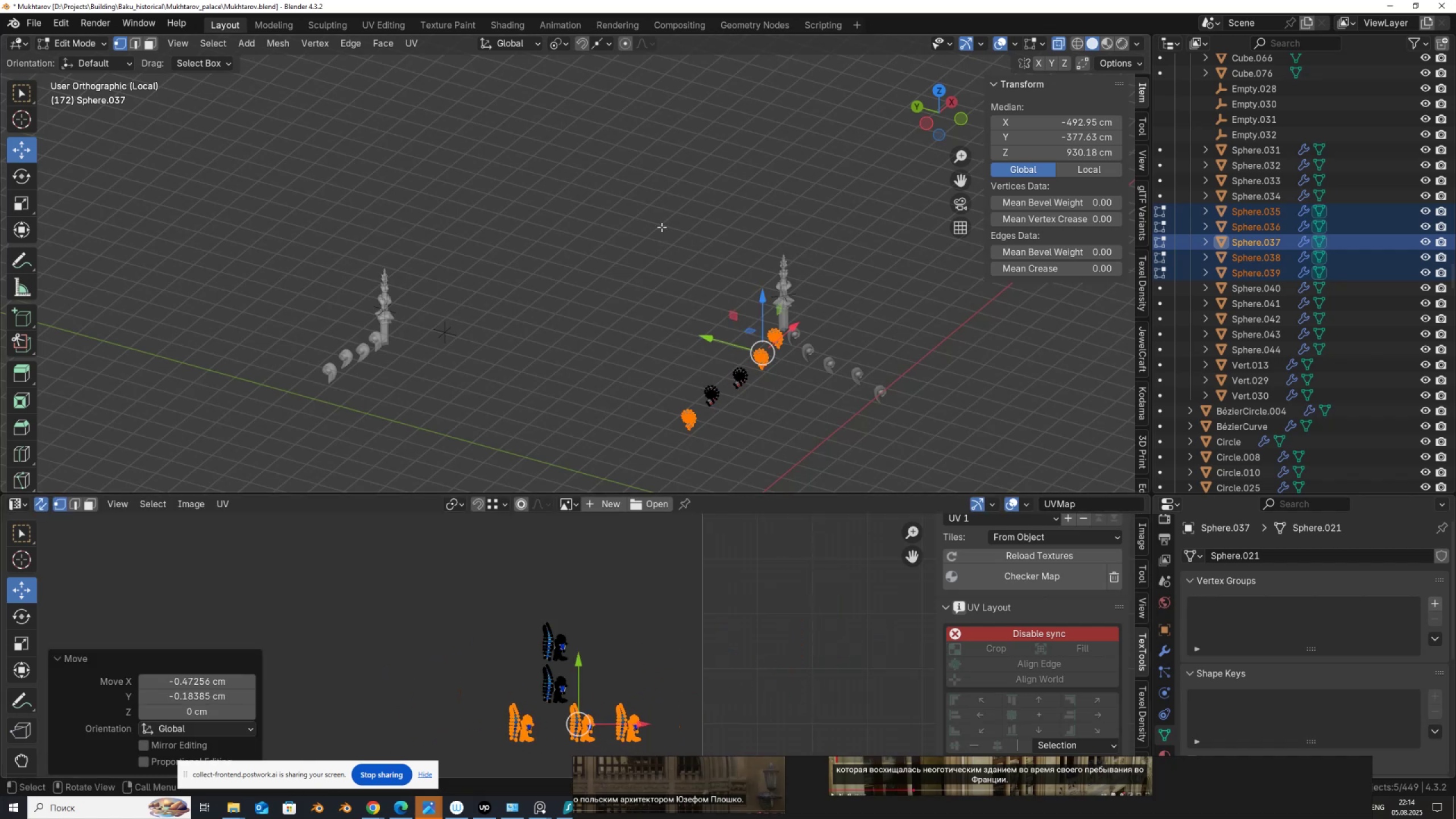 
left_click_drag(start_coordinate=[559, 224], to_coordinate=[791, 398])
 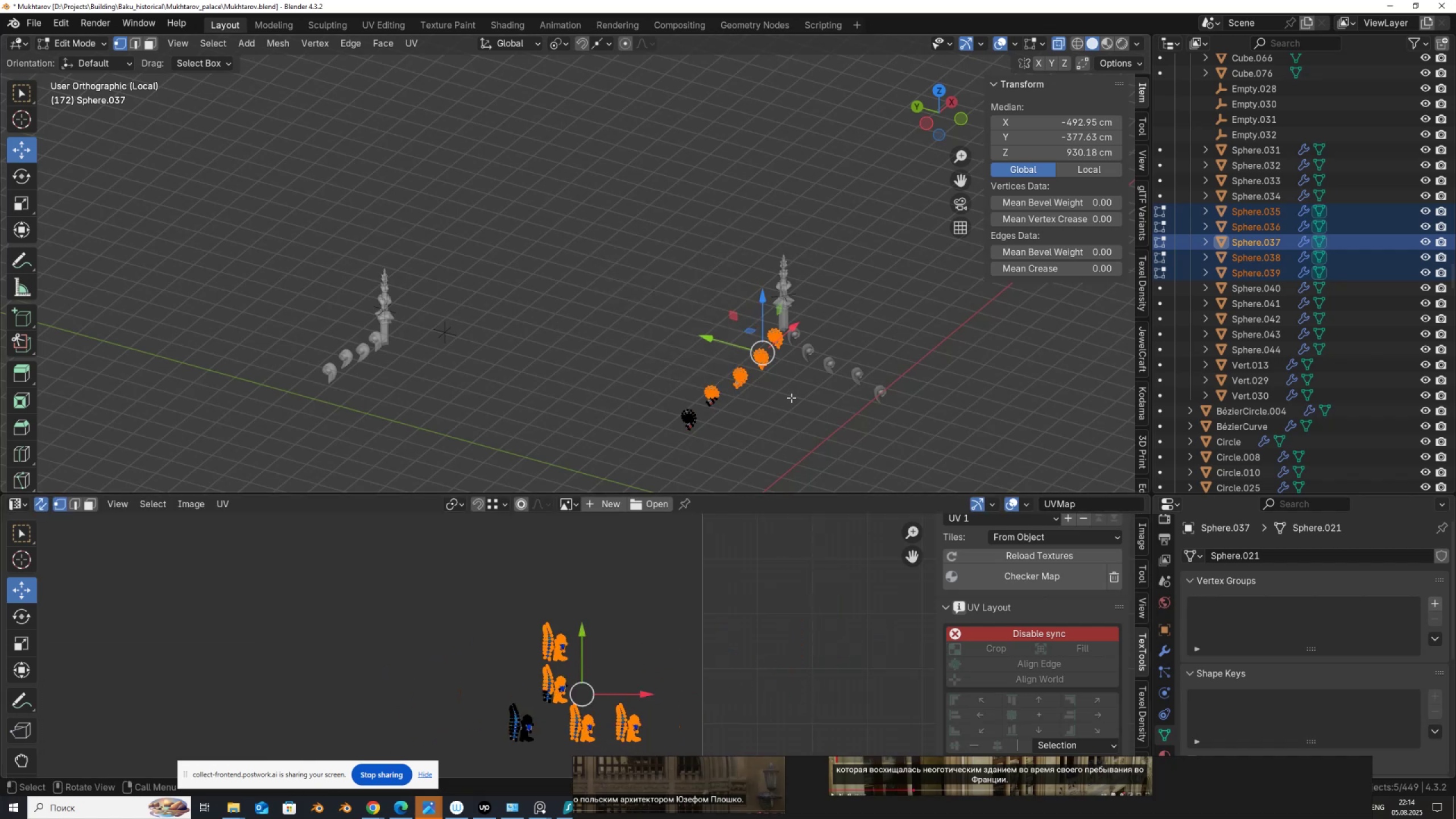 
scroll: coordinate [790, 410], scroll_direction: down, amount: 7.0
 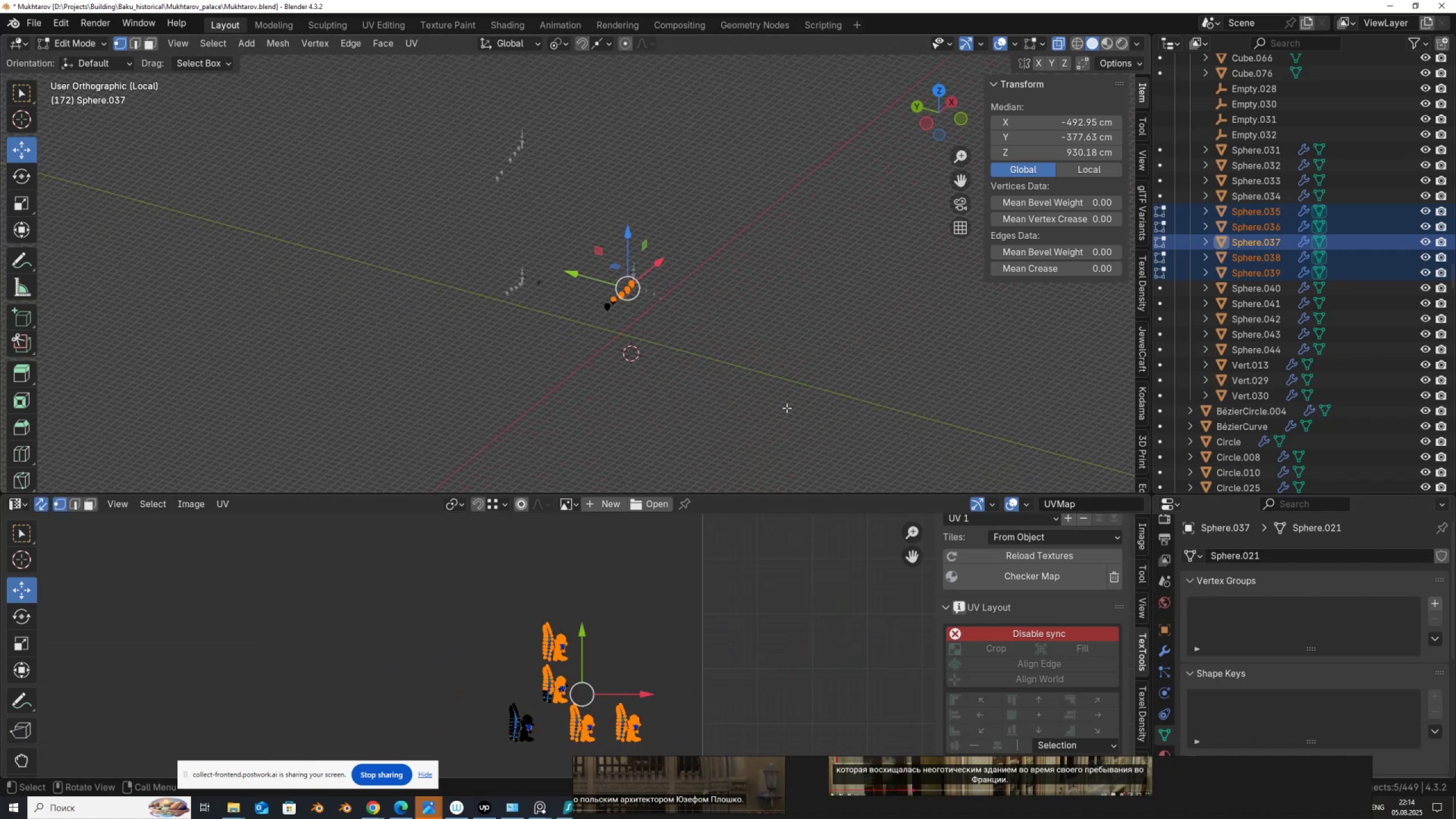 
left_click_drag(start_coordinate=[785, 407], to_coordinate=[451, 114])
 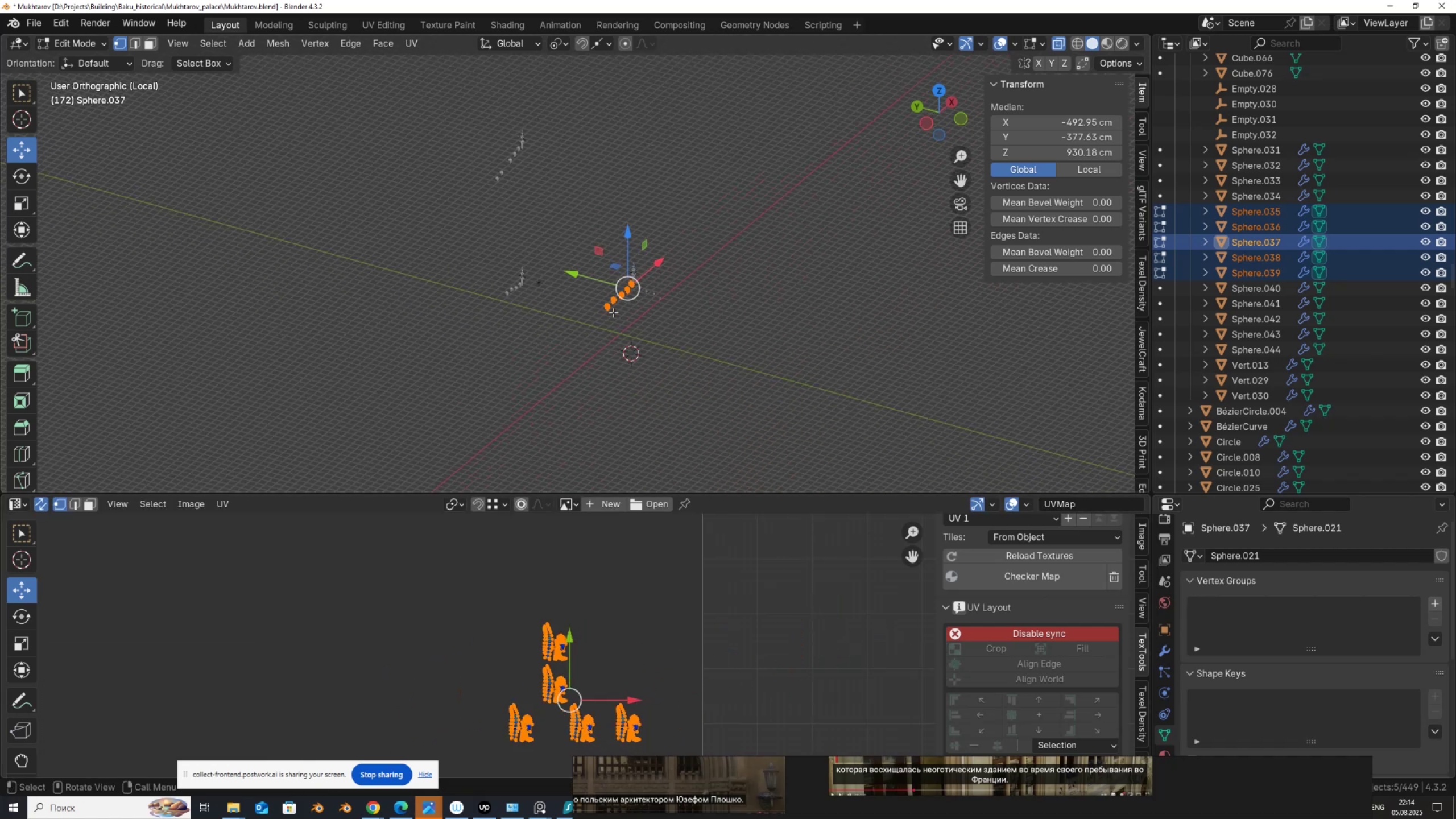 
key(Tab)
 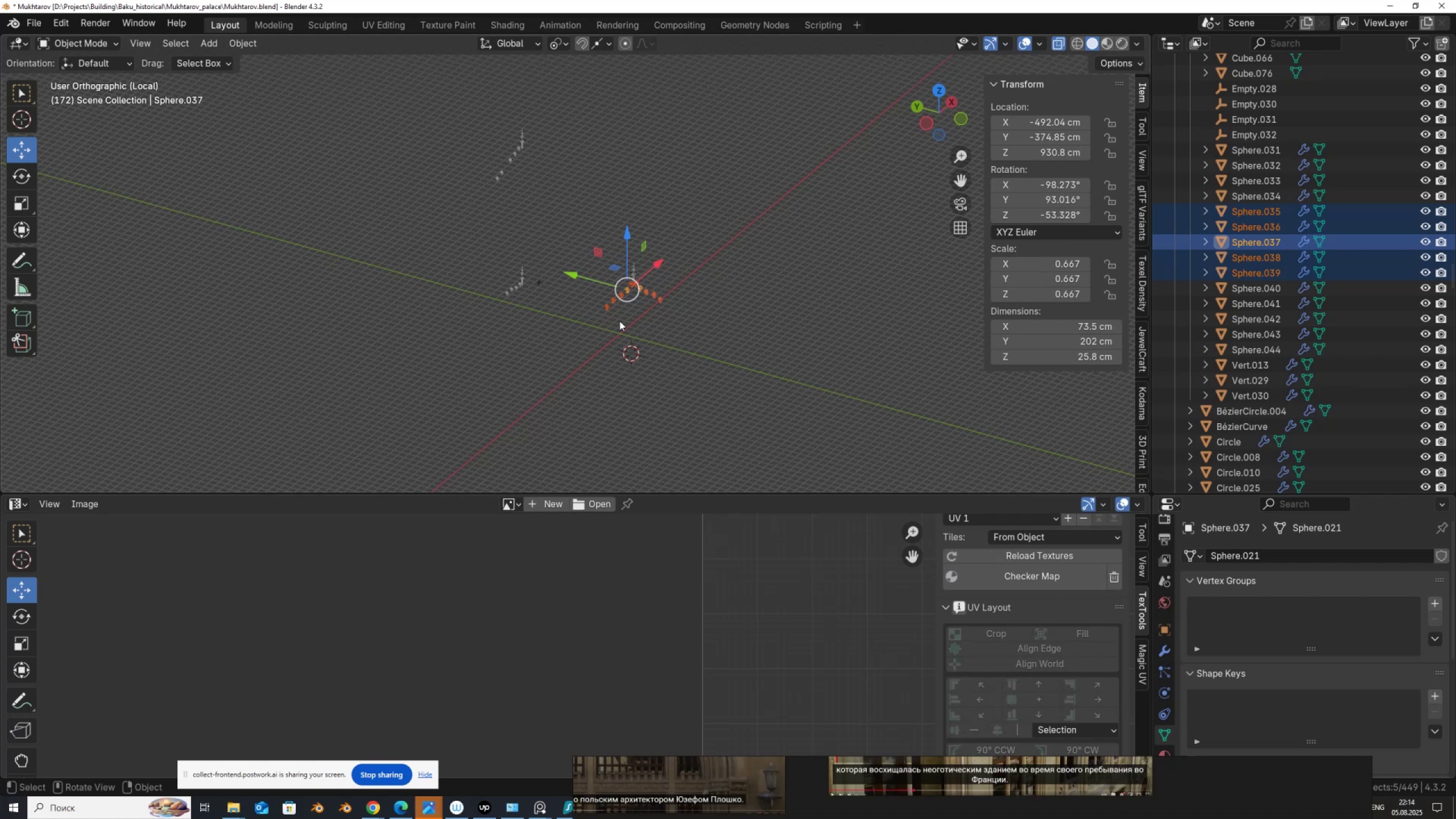 
key(Tab)
 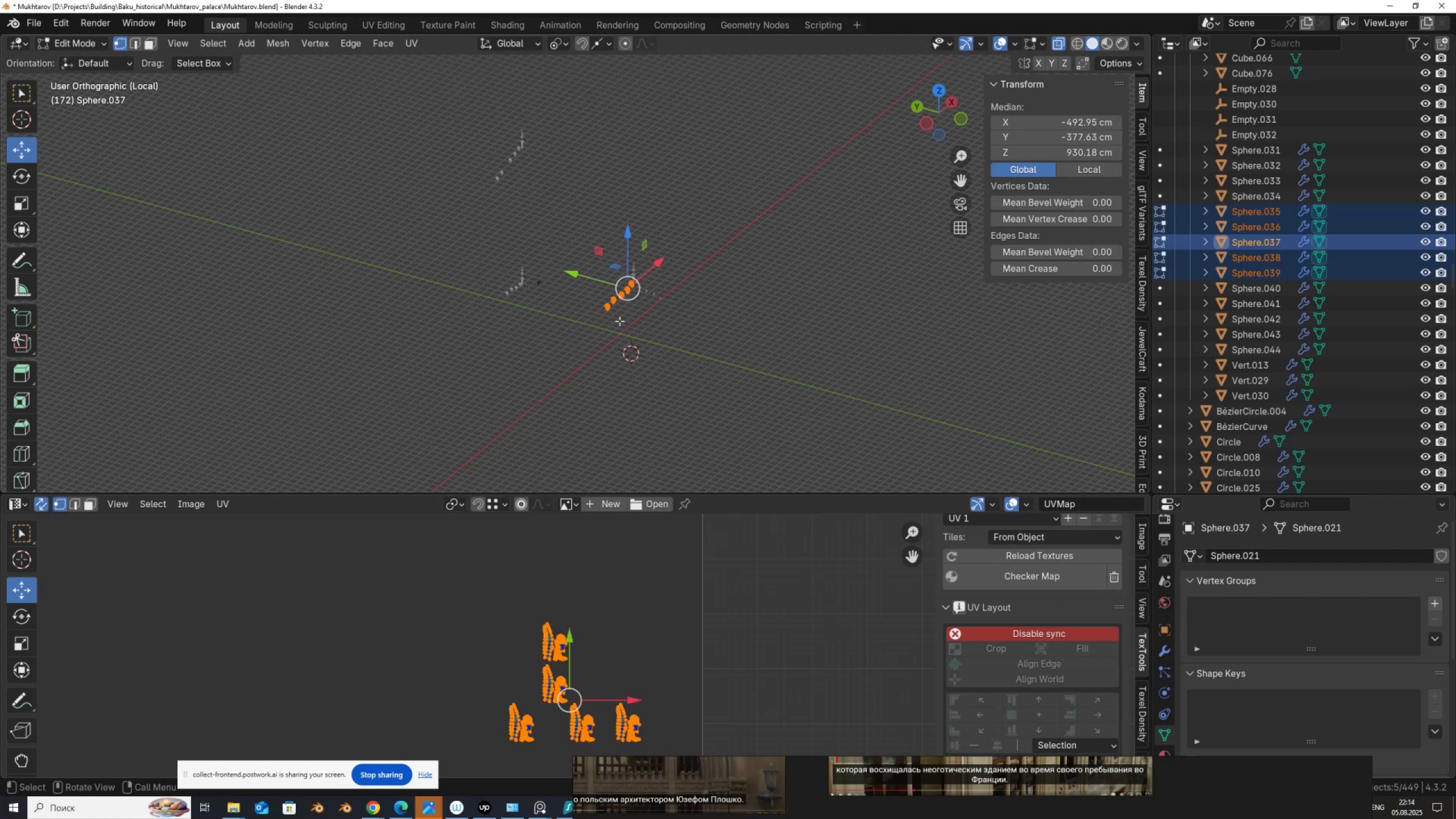 
key(A)
 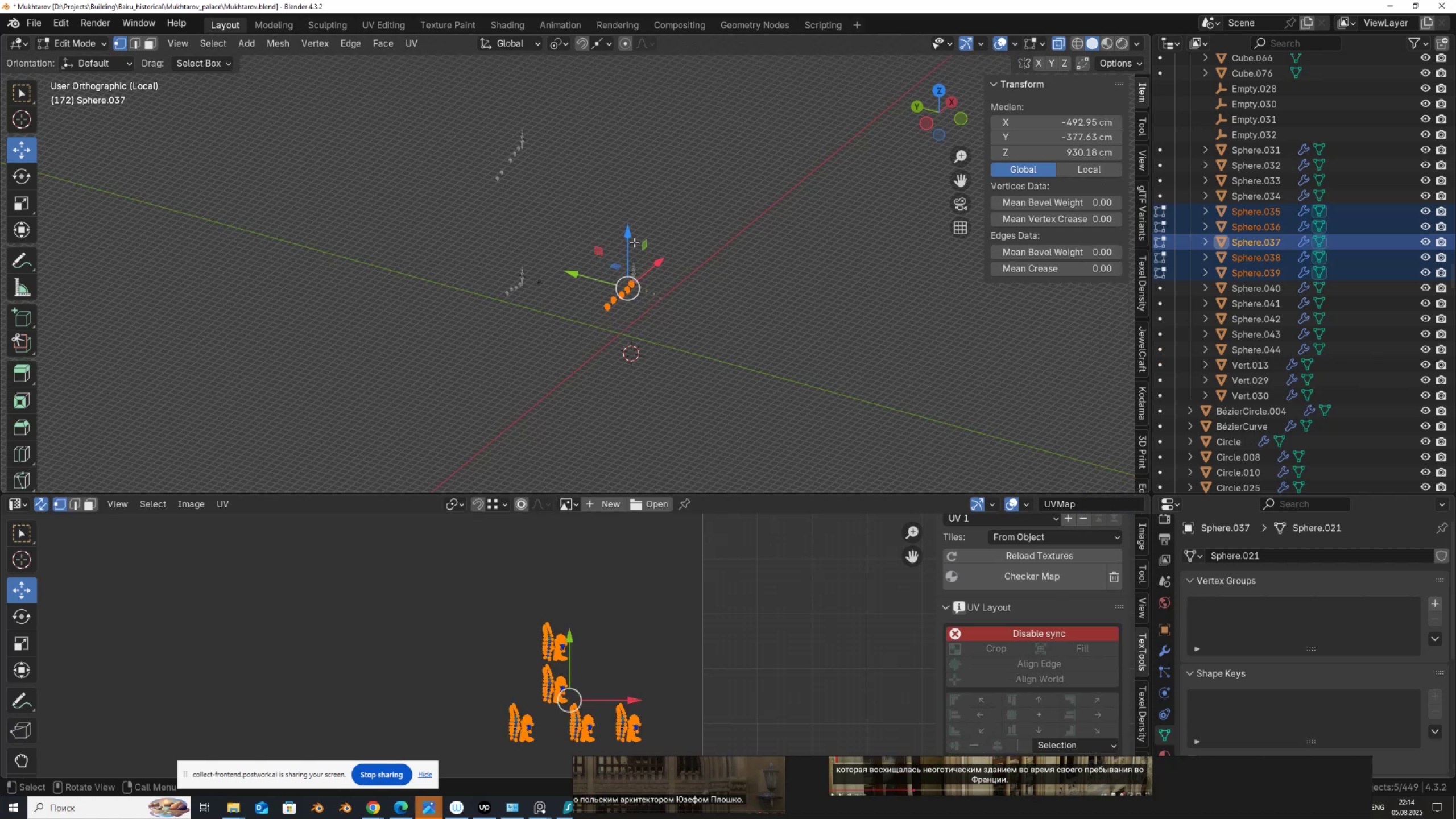 
key(Tab)
 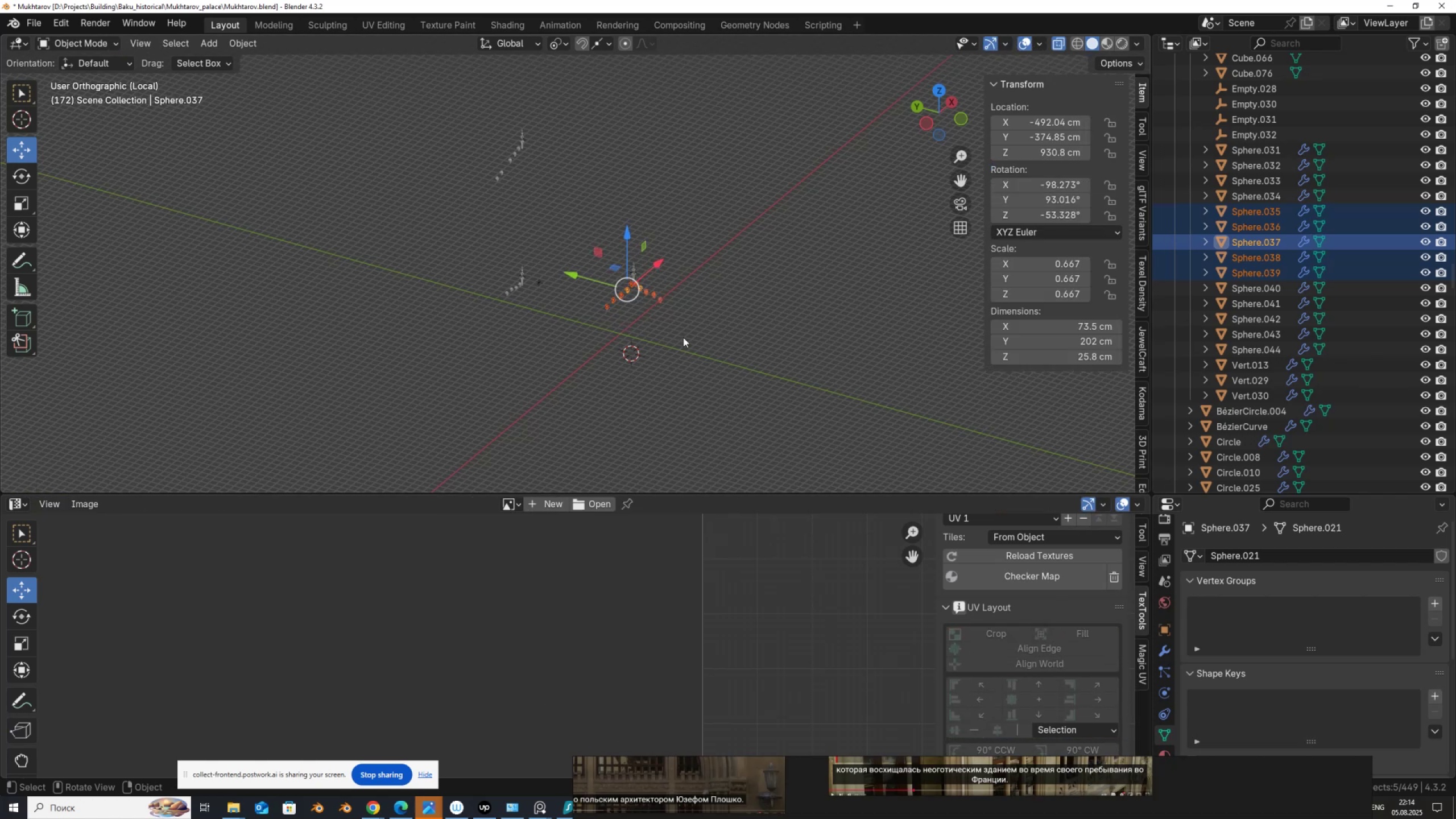 
left_click_drag(start_coordinate=[697, 346], to_coordinate=[465, 102])
 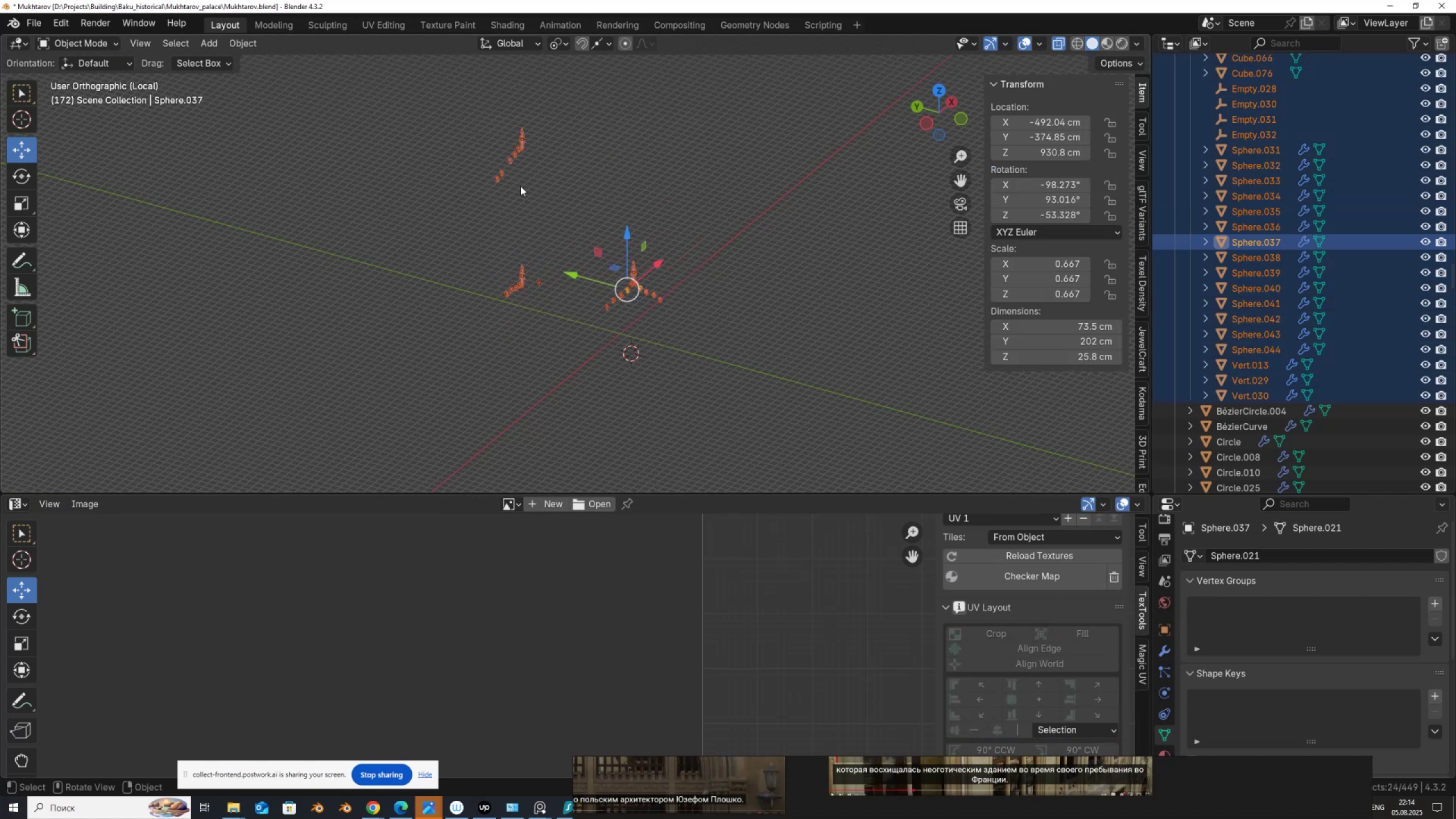 
key(Tab)
 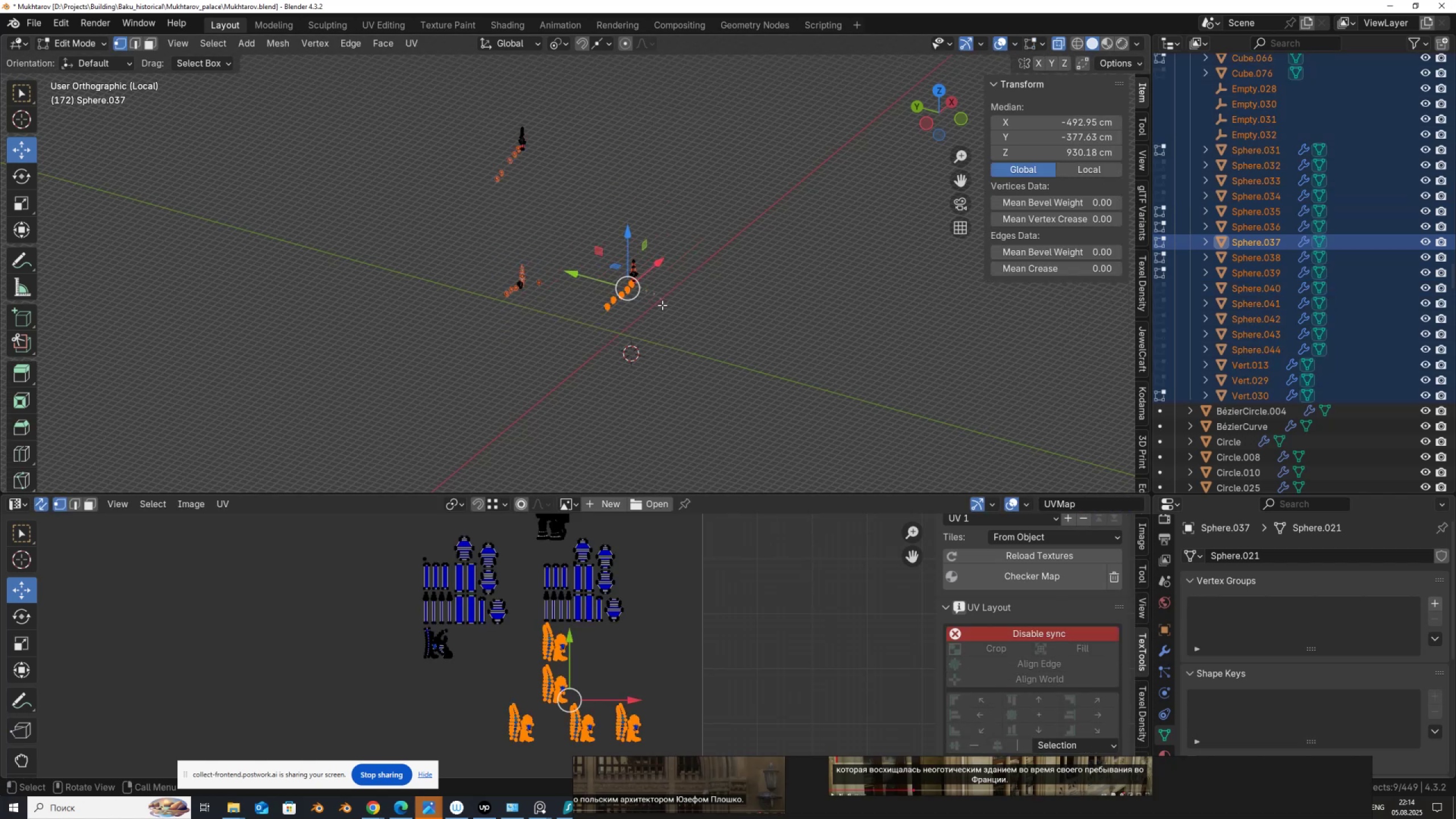 
key(A)
 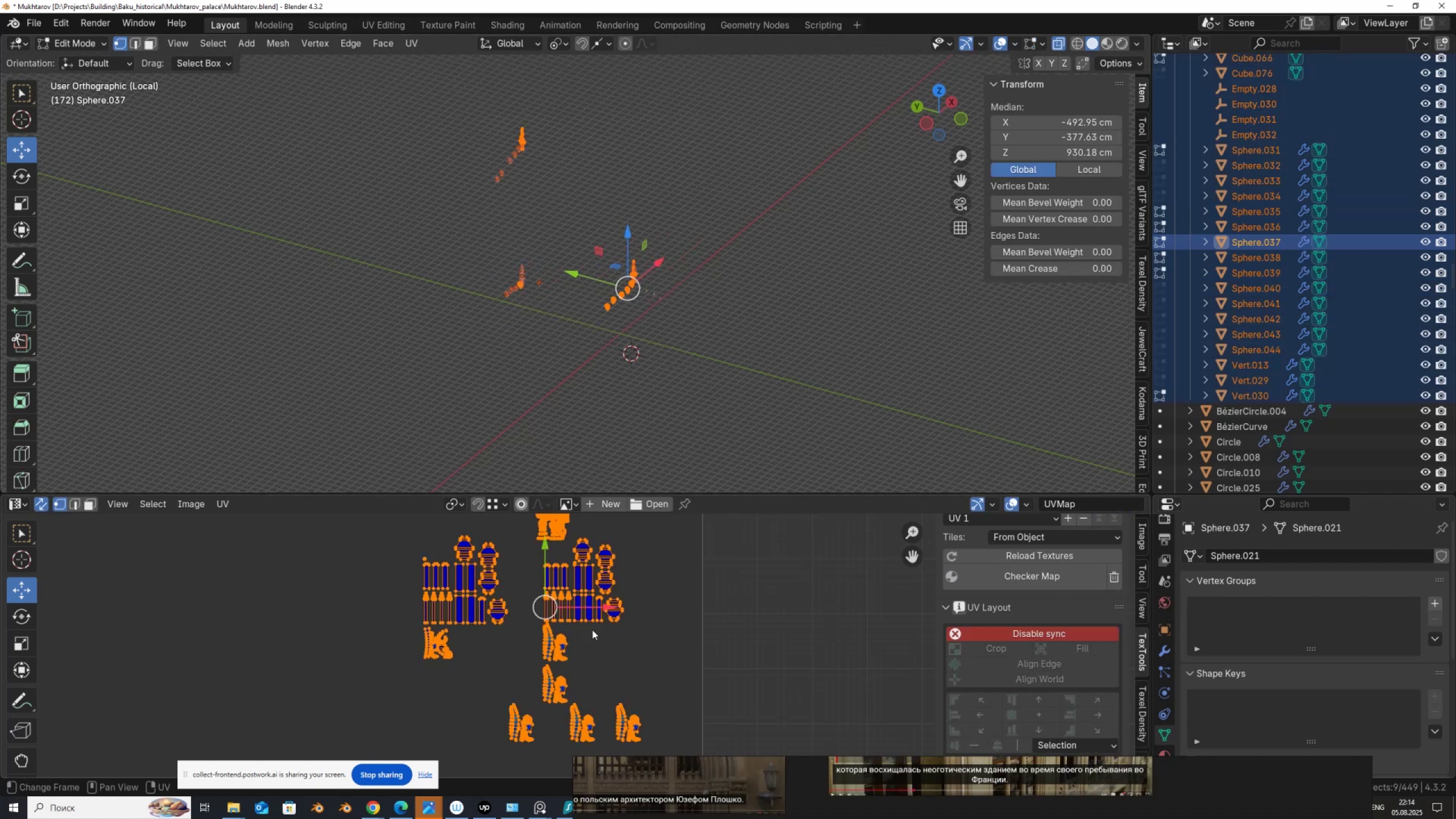 
scroll: coordinate [589, 701], scroll_direction: up, amount: 1.0
 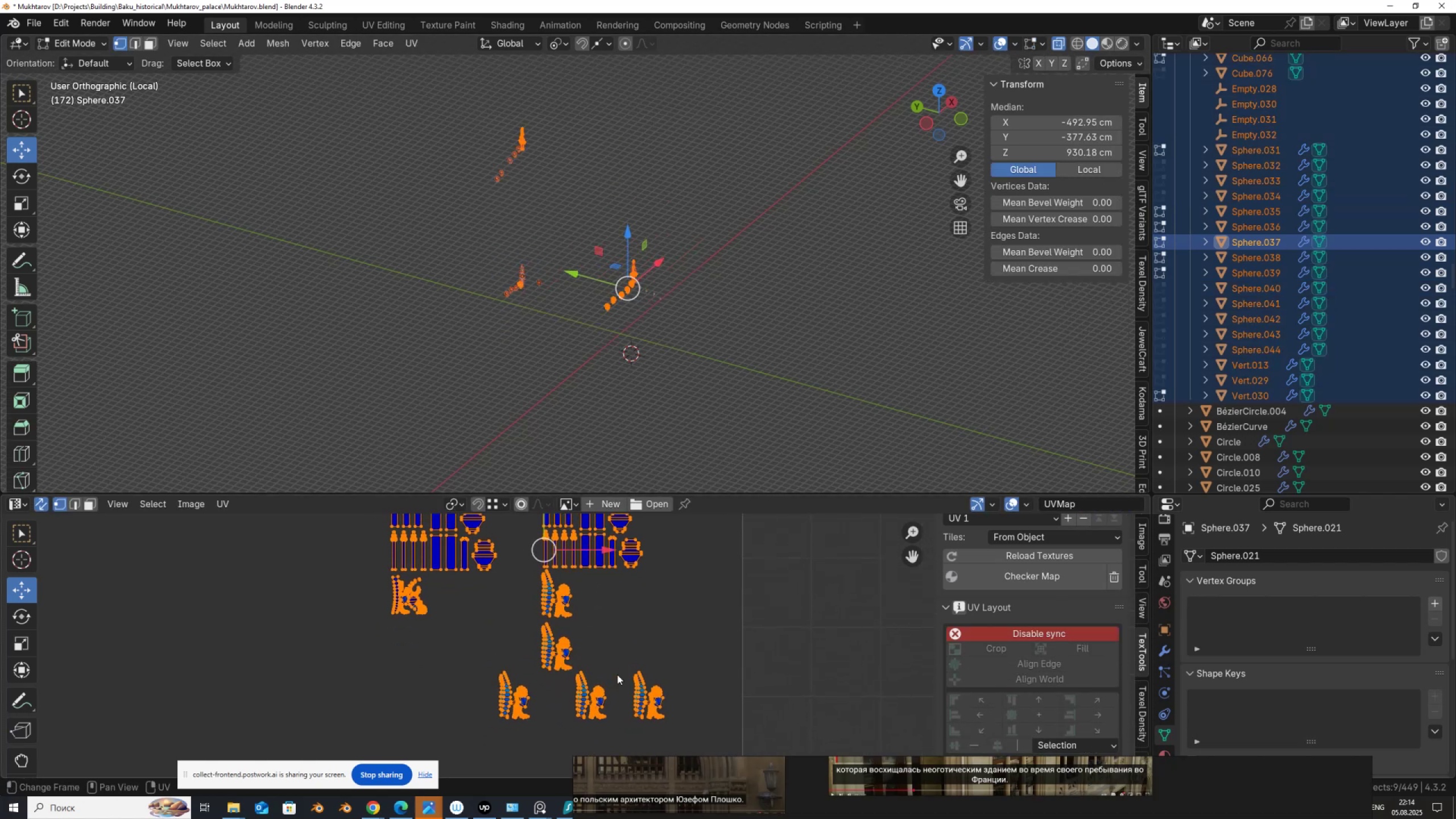 
left_click_drag(start_coordinate=[706, 741], to_coordinate=[618, 656])
 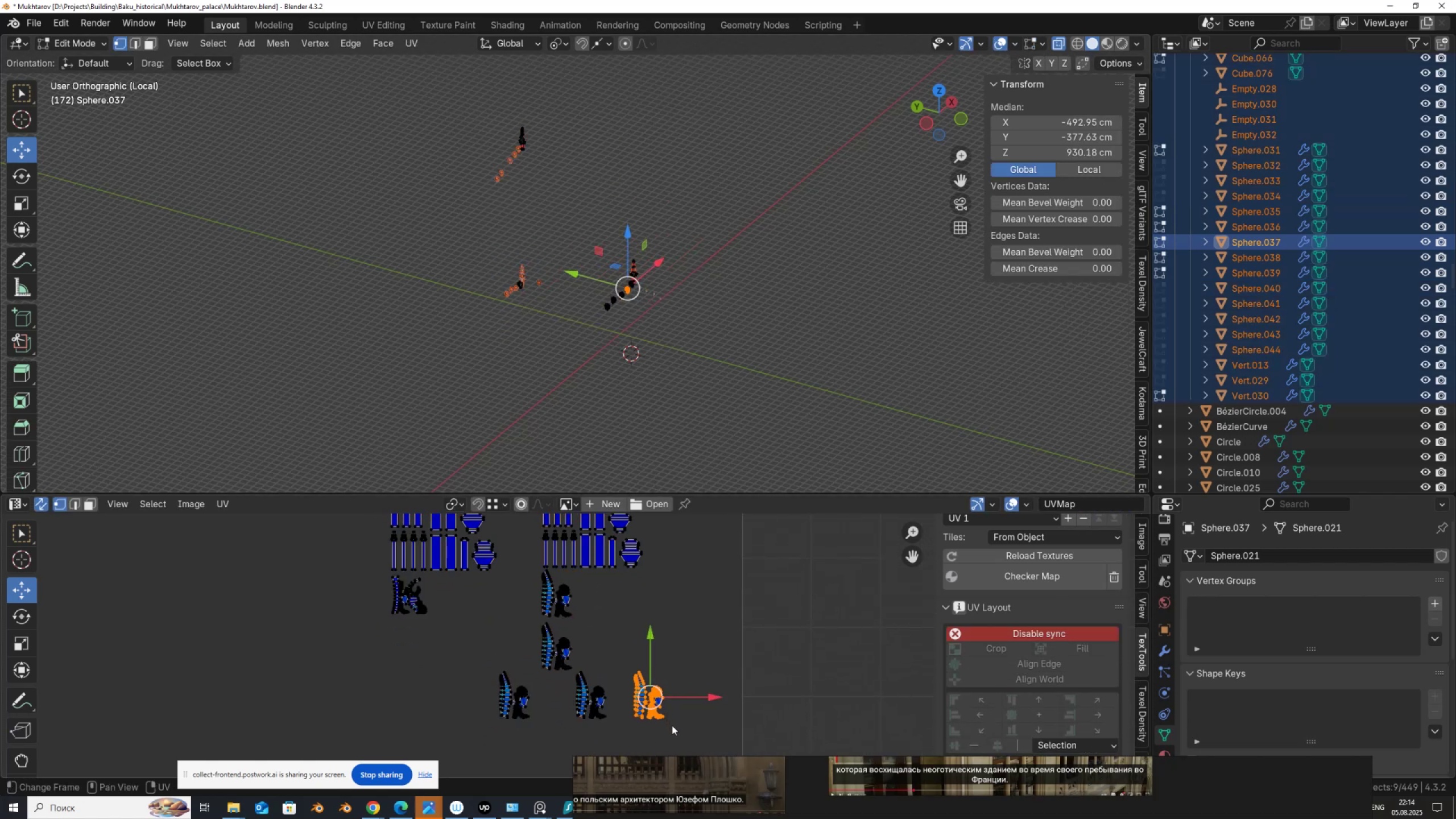 
key(G)
 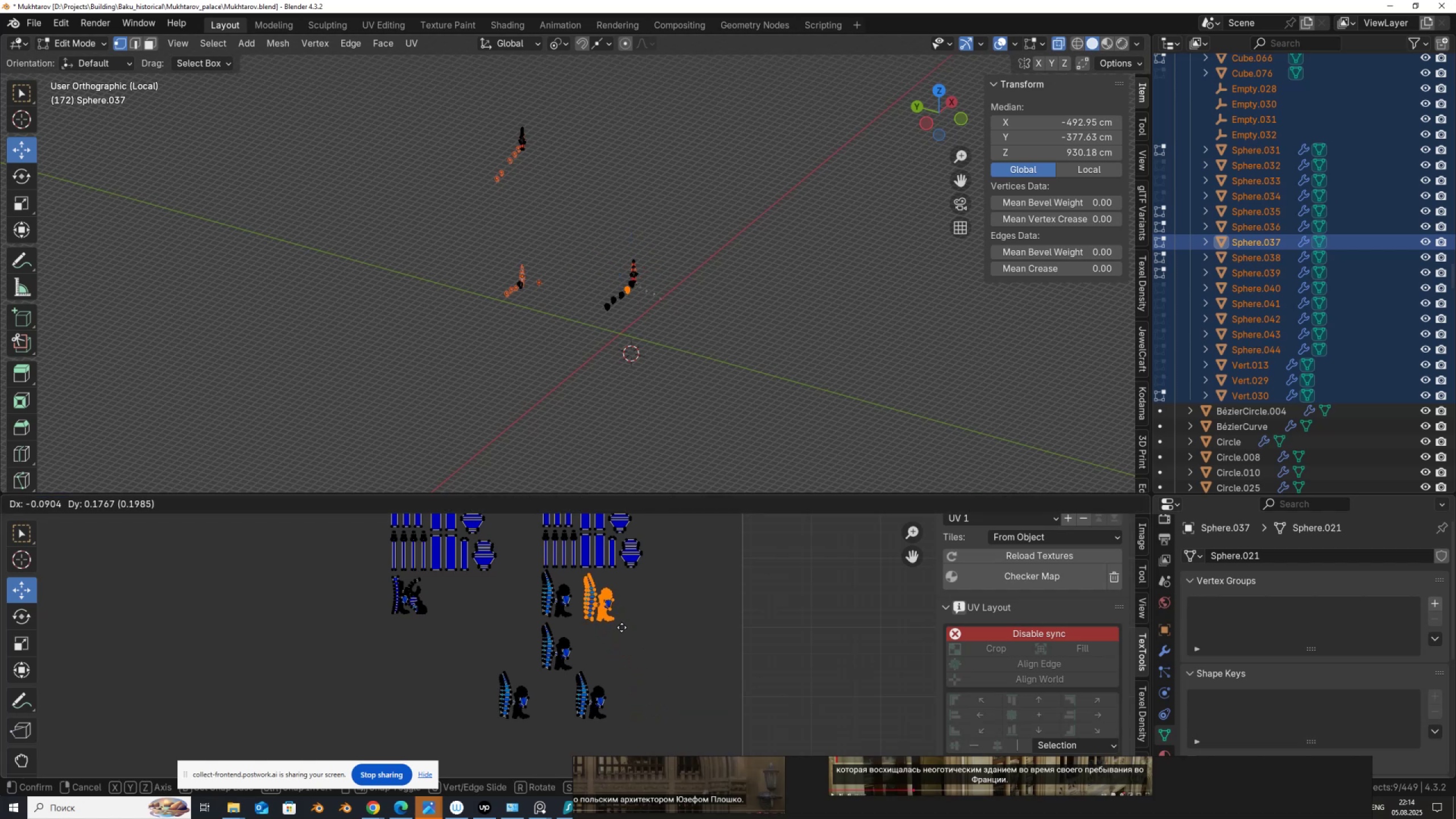 
left_click([622, 627])
 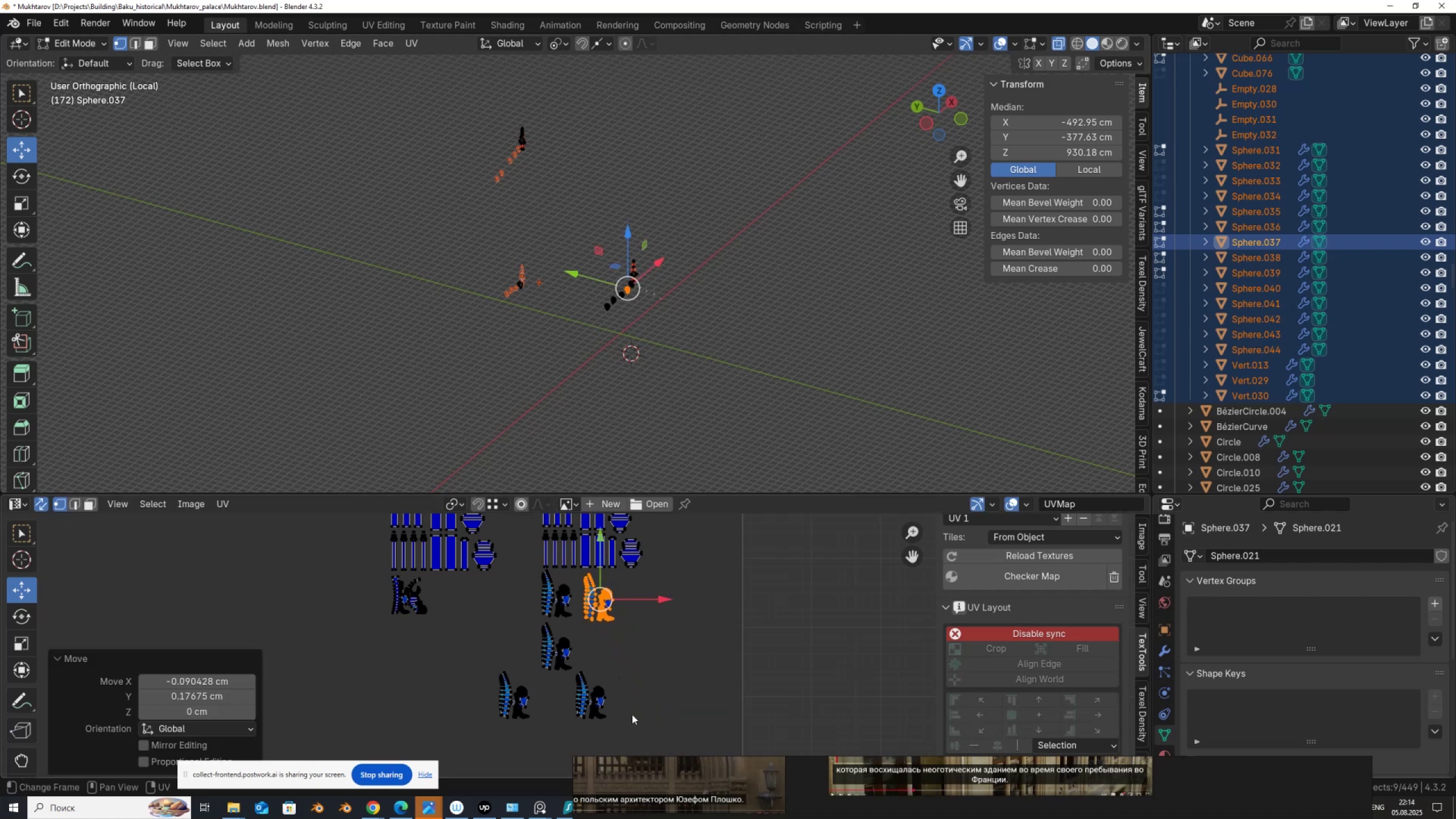 
left_click_drag(start_coordinate=[632, 733], to_coordinate=[572, 669])
 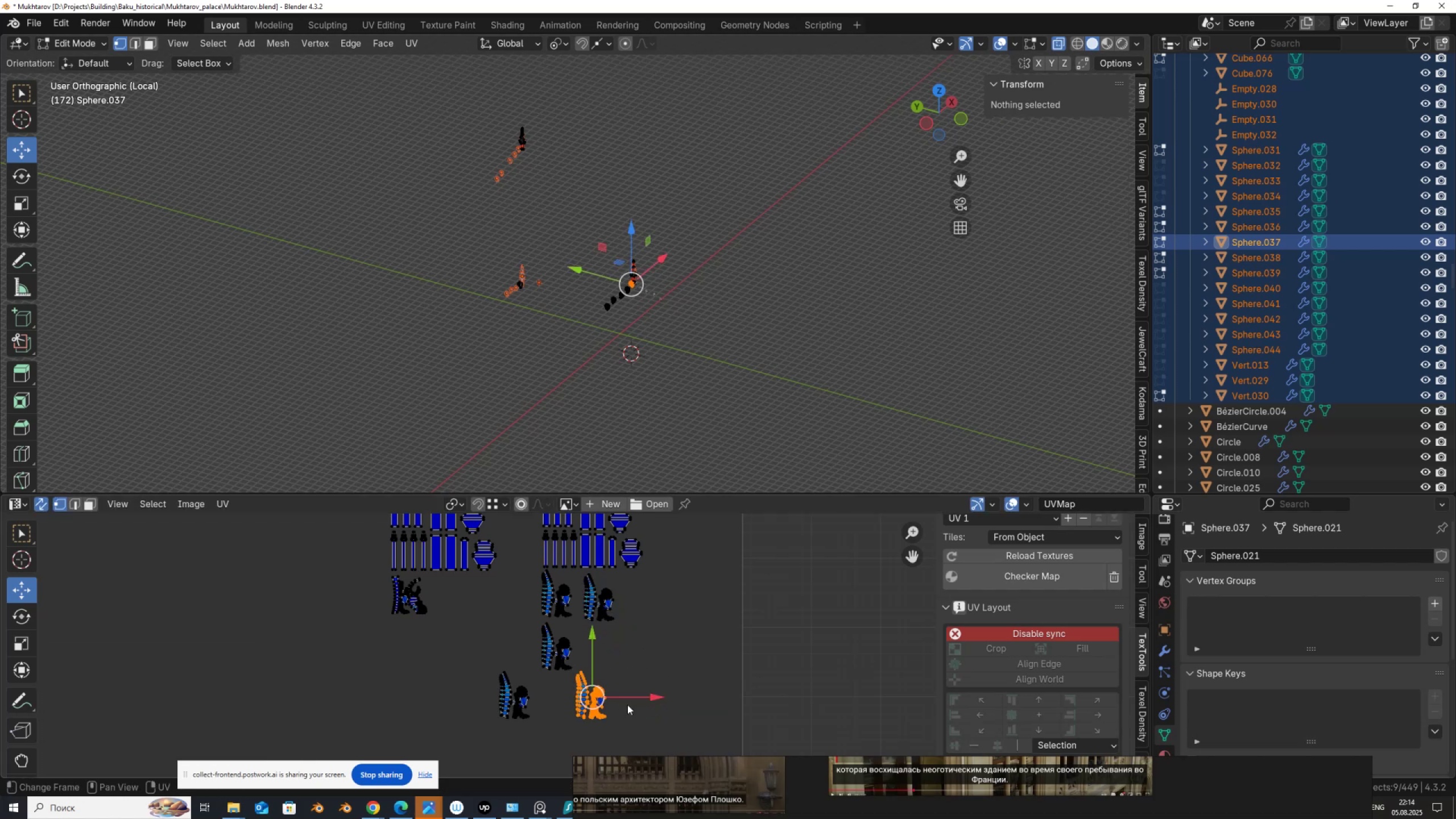 
key(G)
 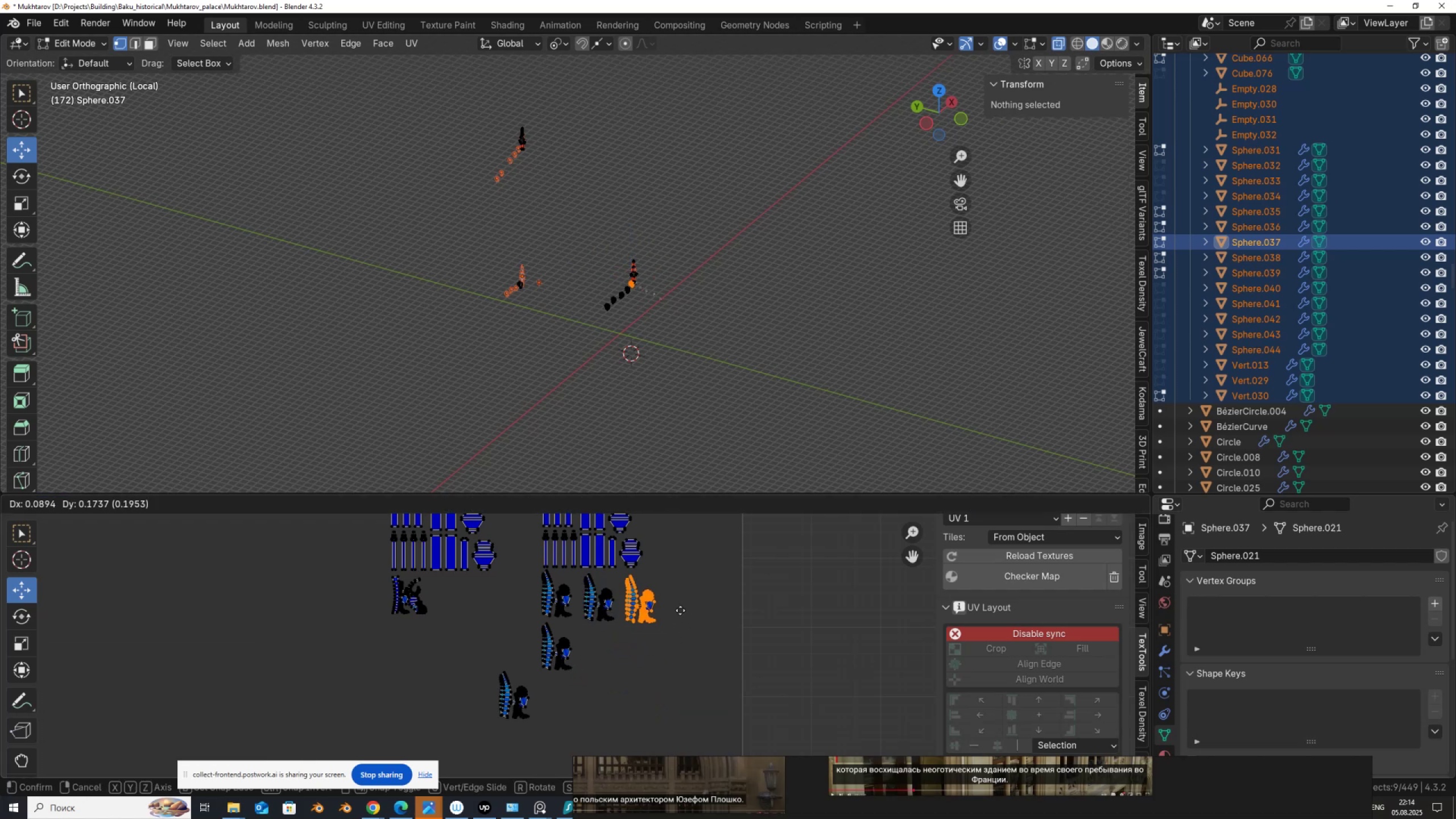 
left_click([680, 610])
 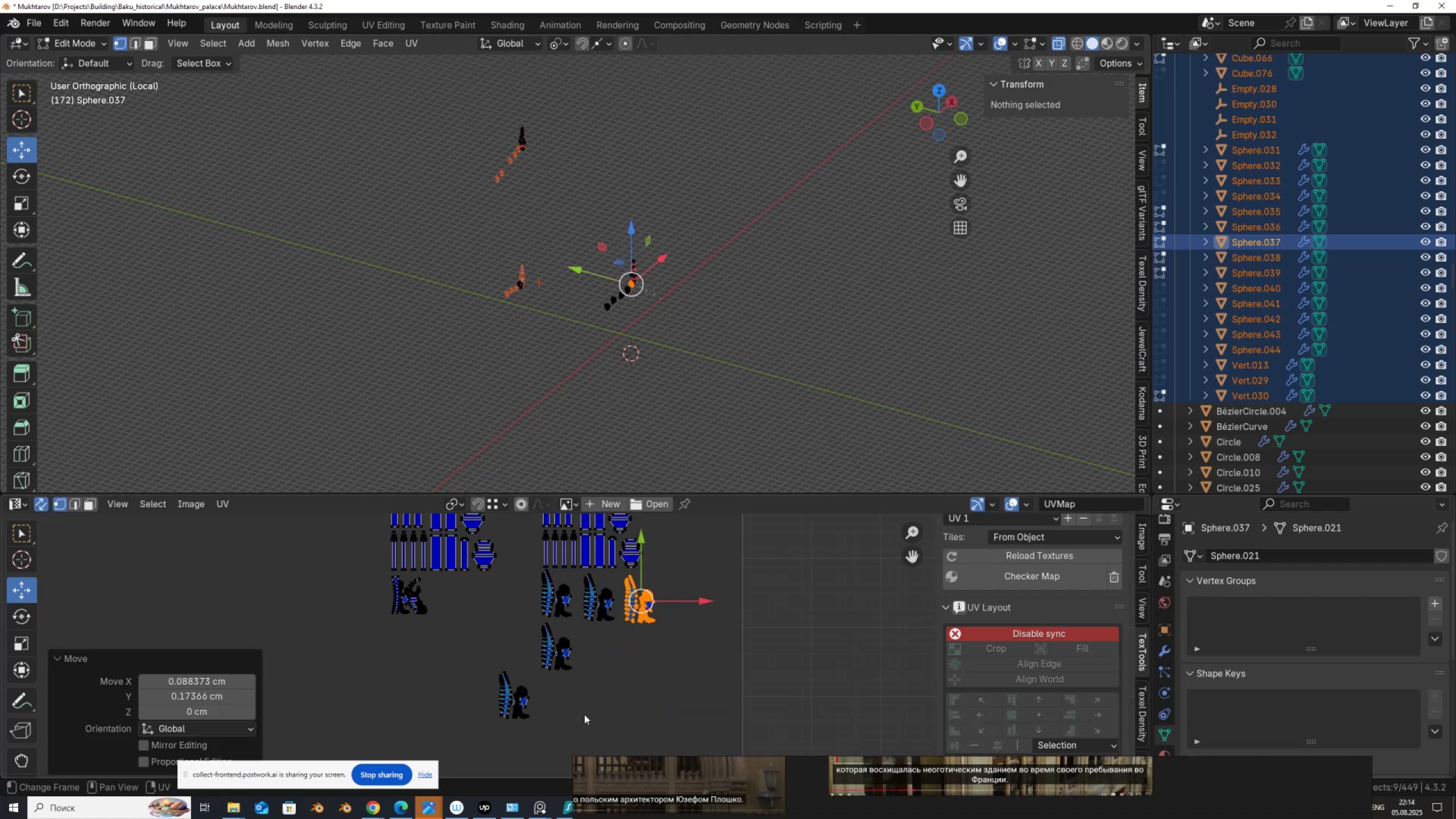 
left_click_drag(start_coordinate=[552, 733], to_coordinate=[490, 671])
 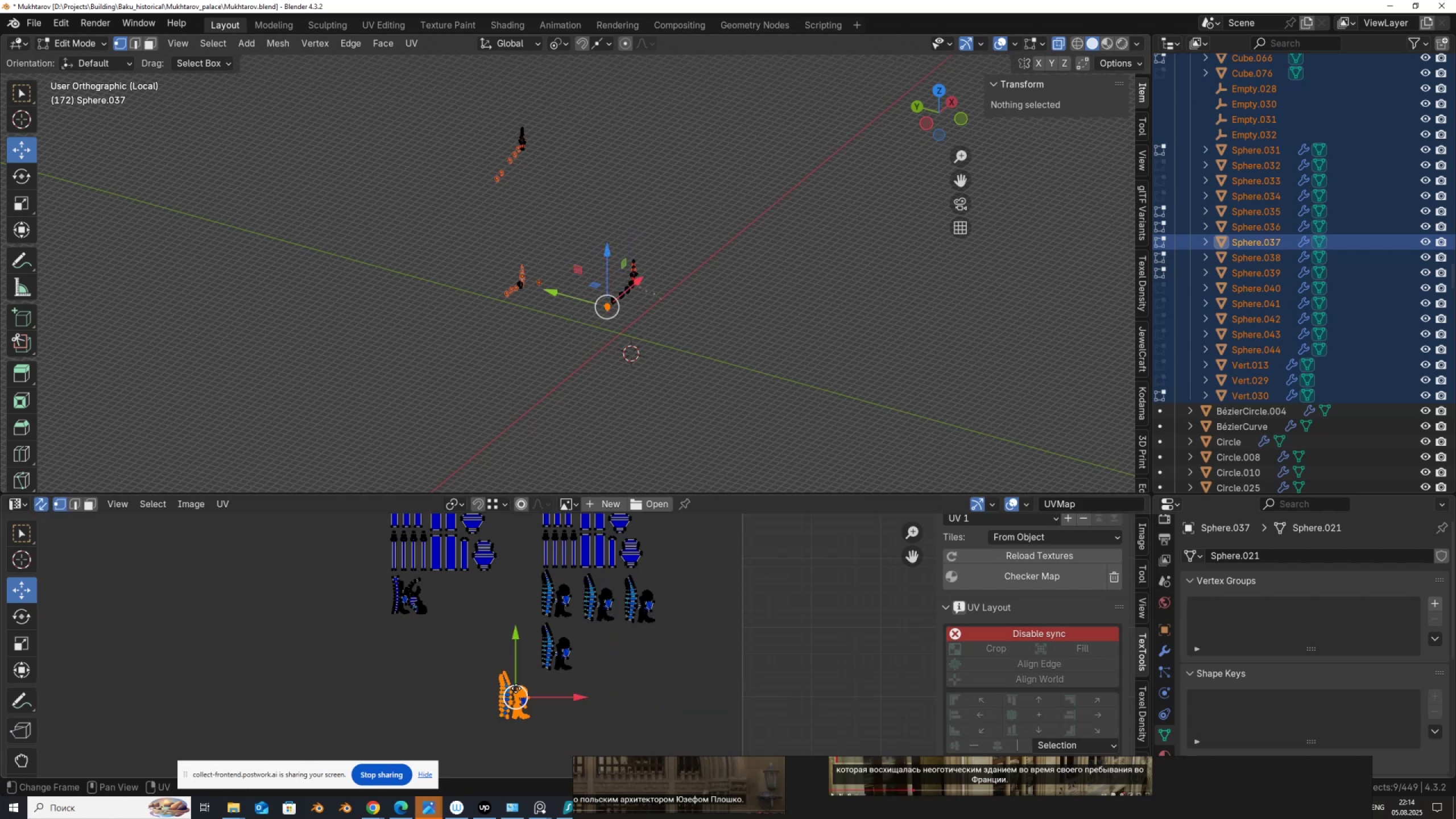 
key(G)
 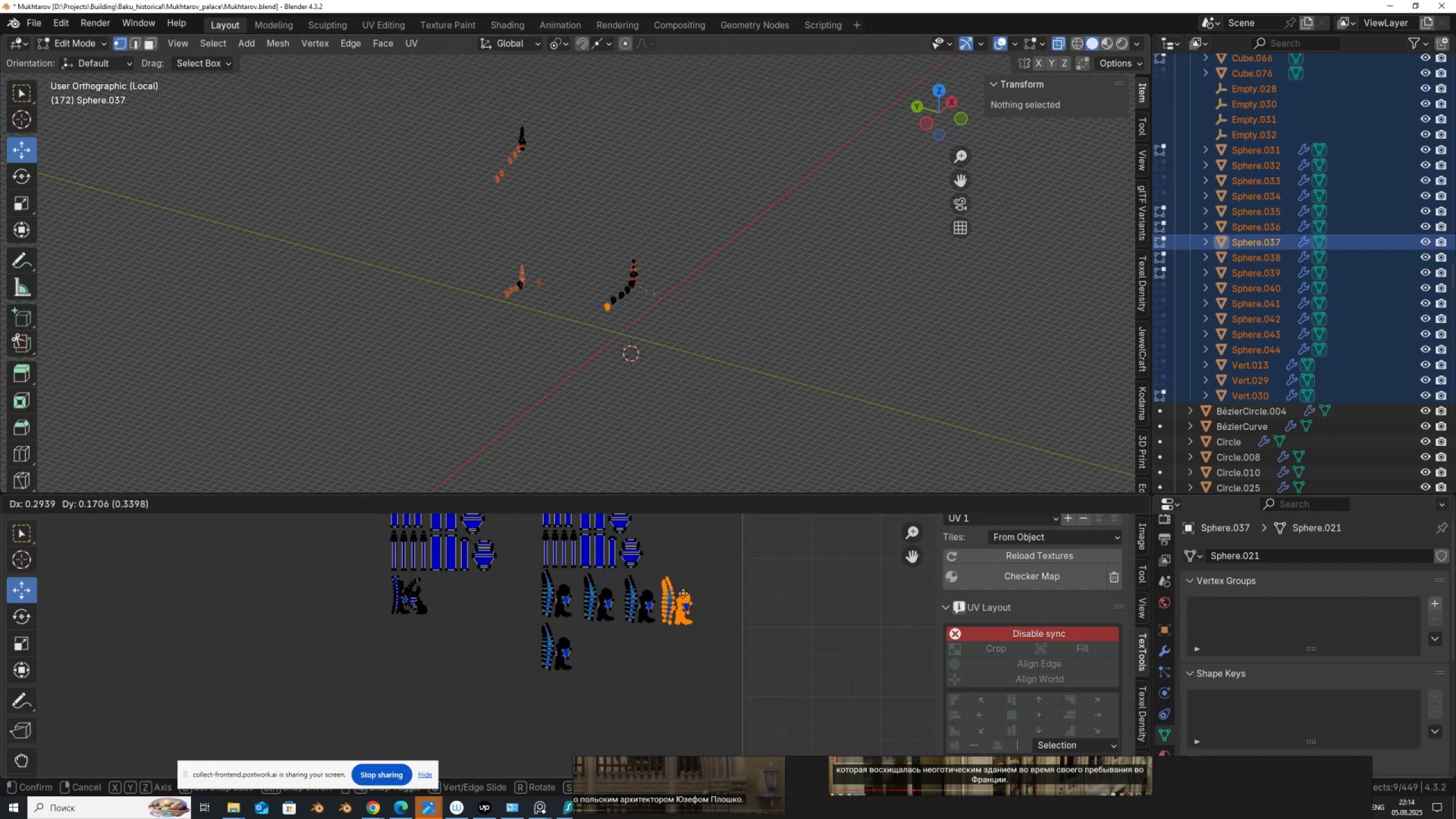 
left_click([683, 593])
 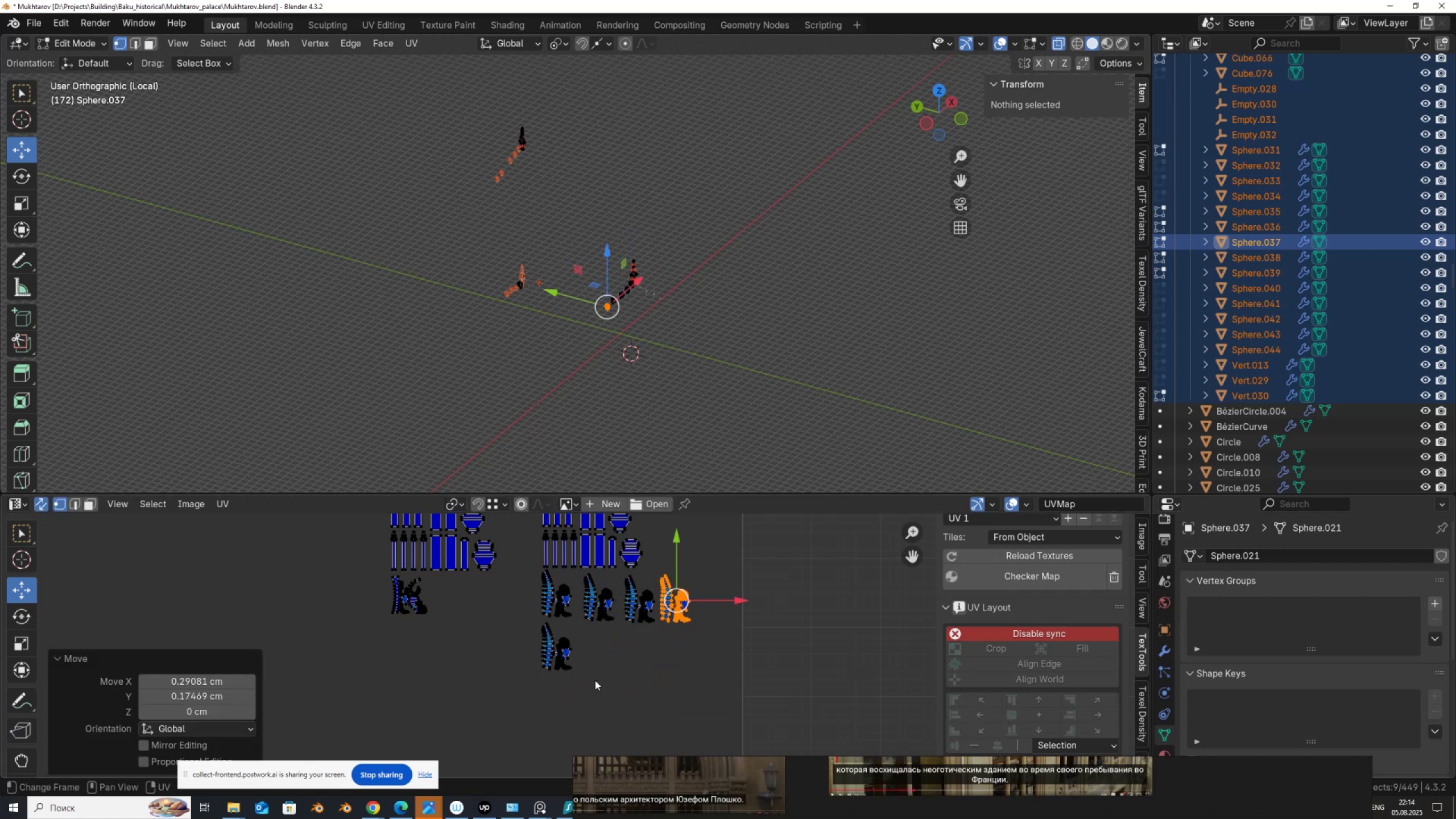 
left_click_drag(start_coordinate=[594, 680], to_coordinate=[533, 622])
 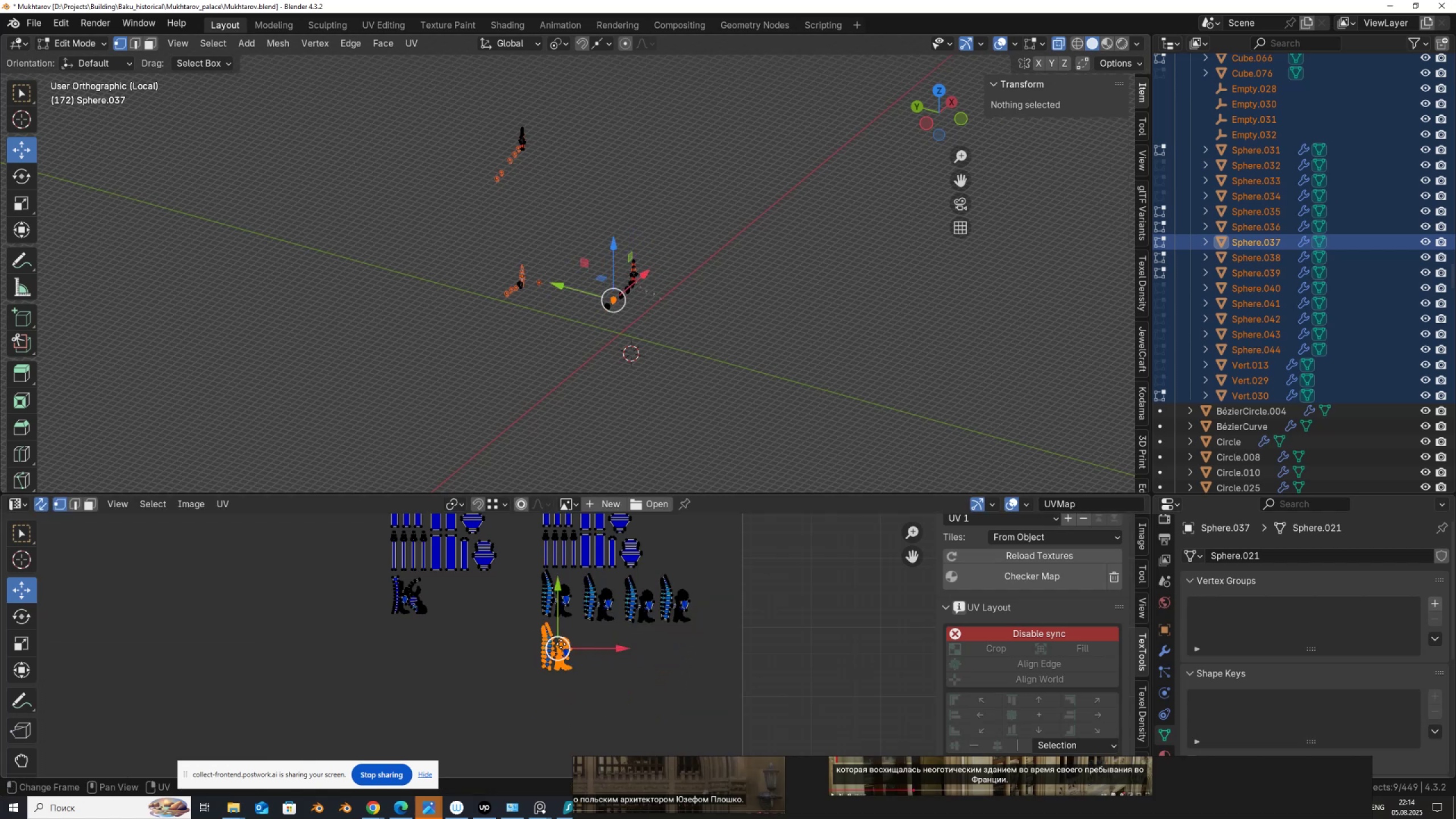 
key(G)
 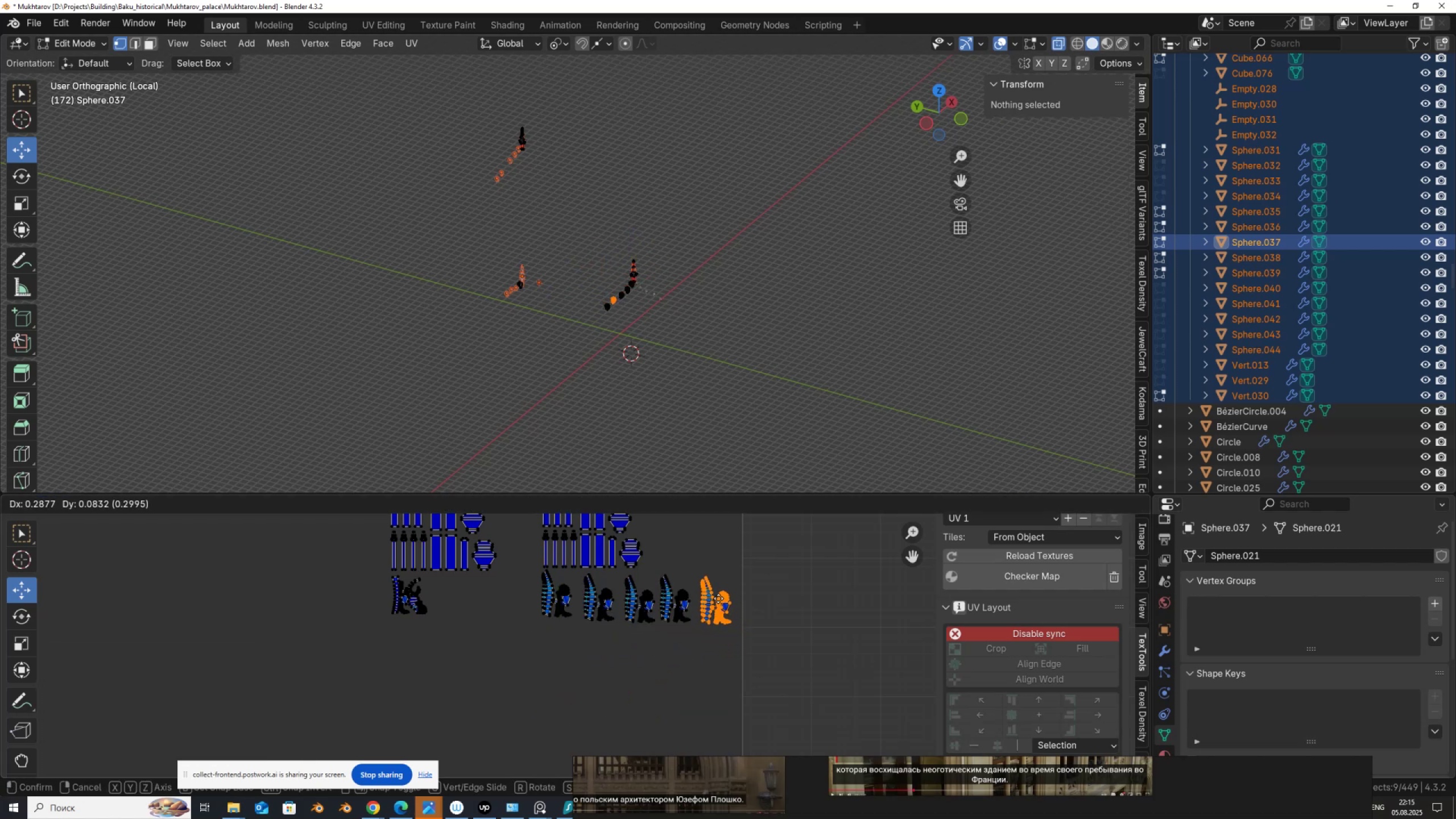 
left_click([718, 598])
 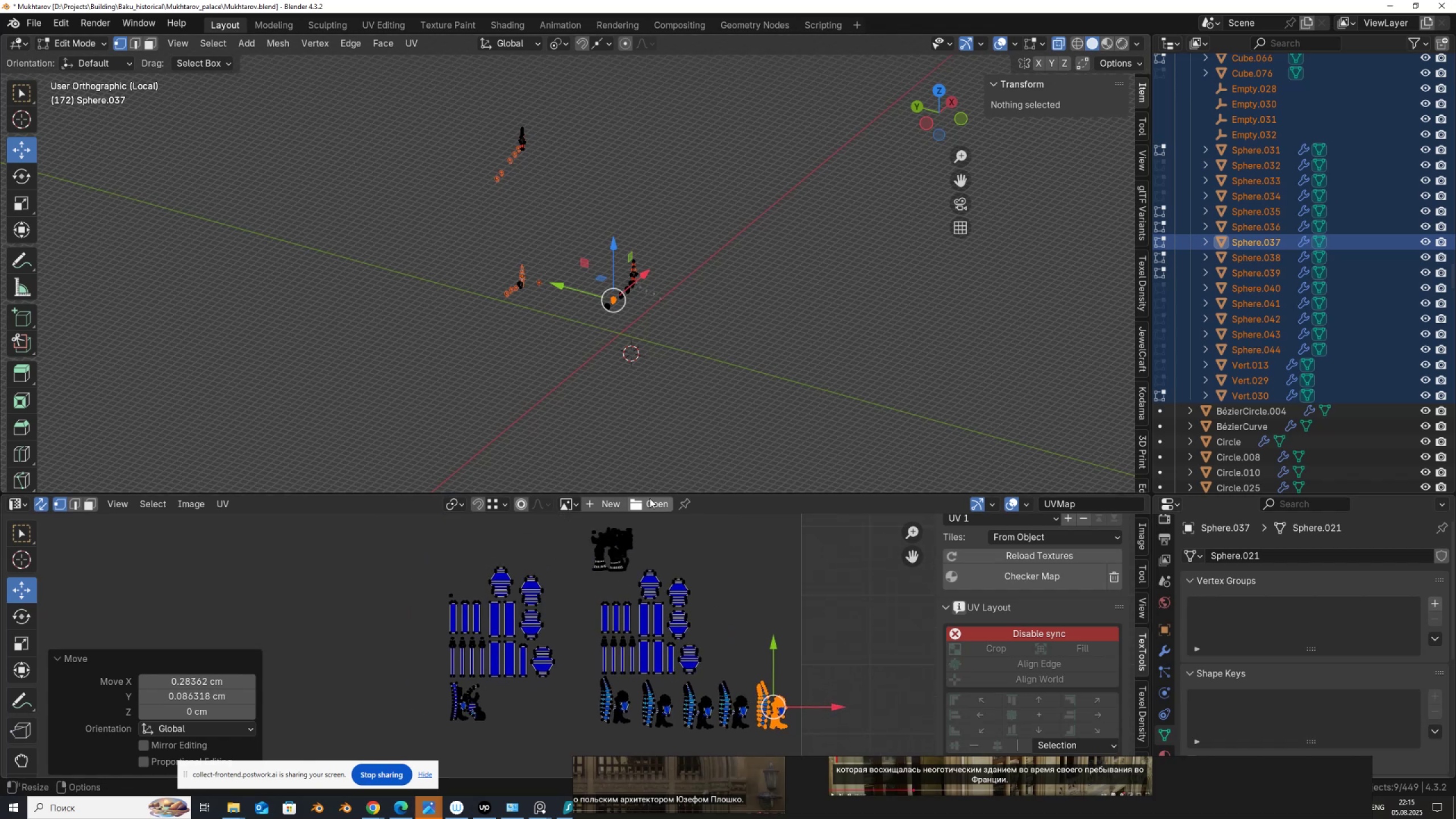 
scroll: coordinate [739, 352], scroll_direction: up, amount: 9.0
 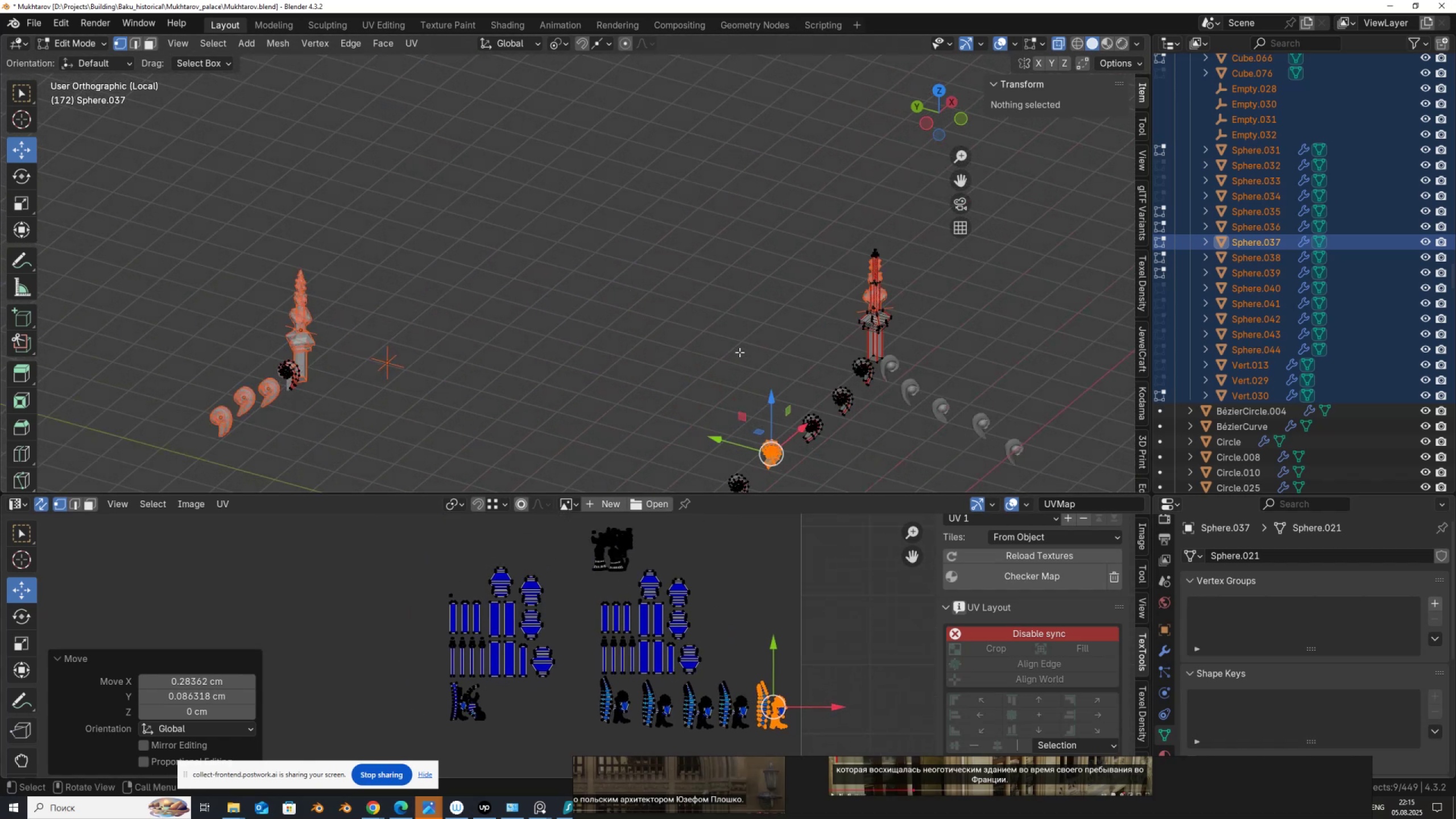 
scroll: coordinate [739, 352], scroll_direction: down, amount: 4.0
 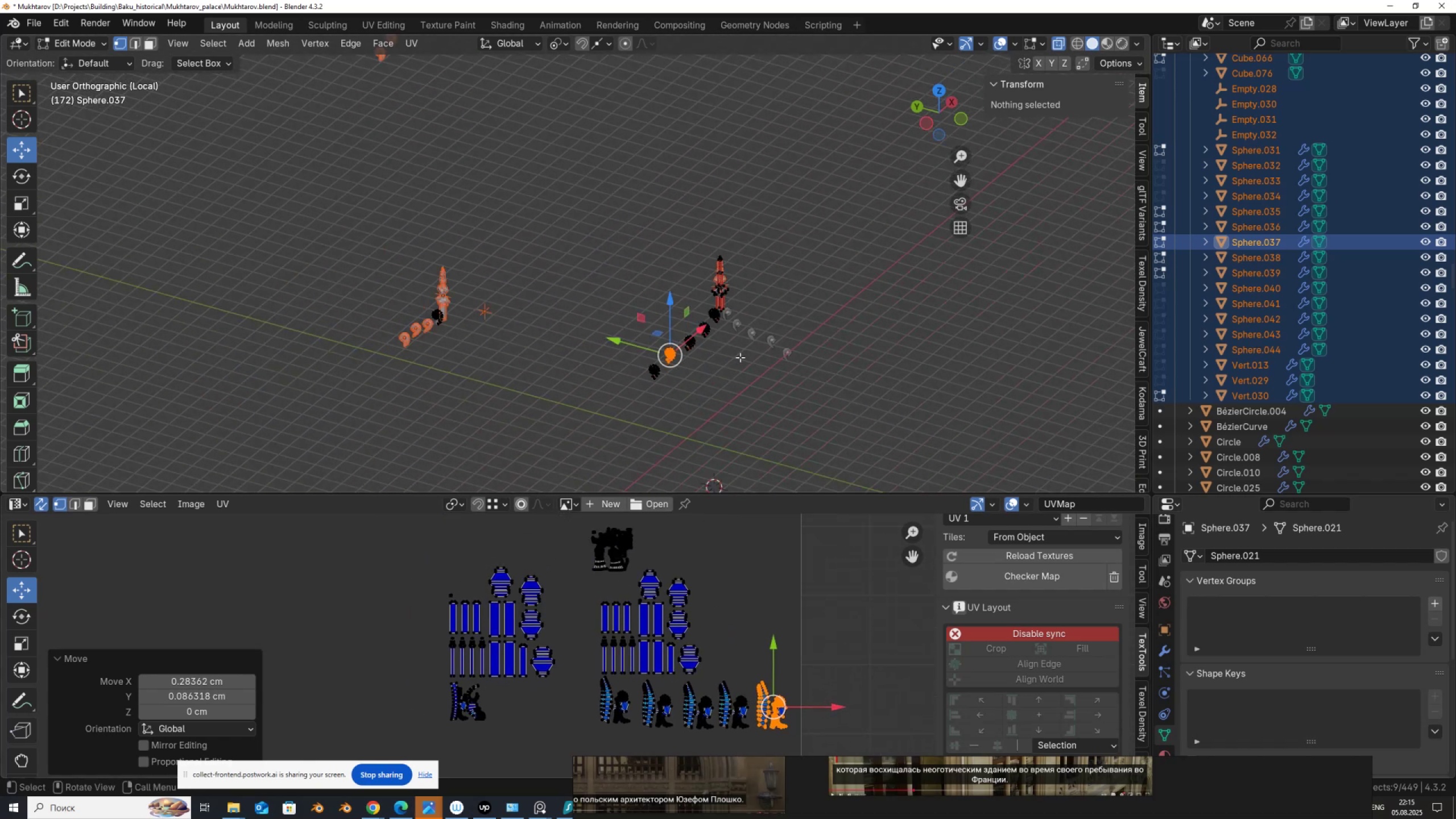 
left_click_drag(start_coordinate=[805, 423], to_coordinate=[609, 218])
 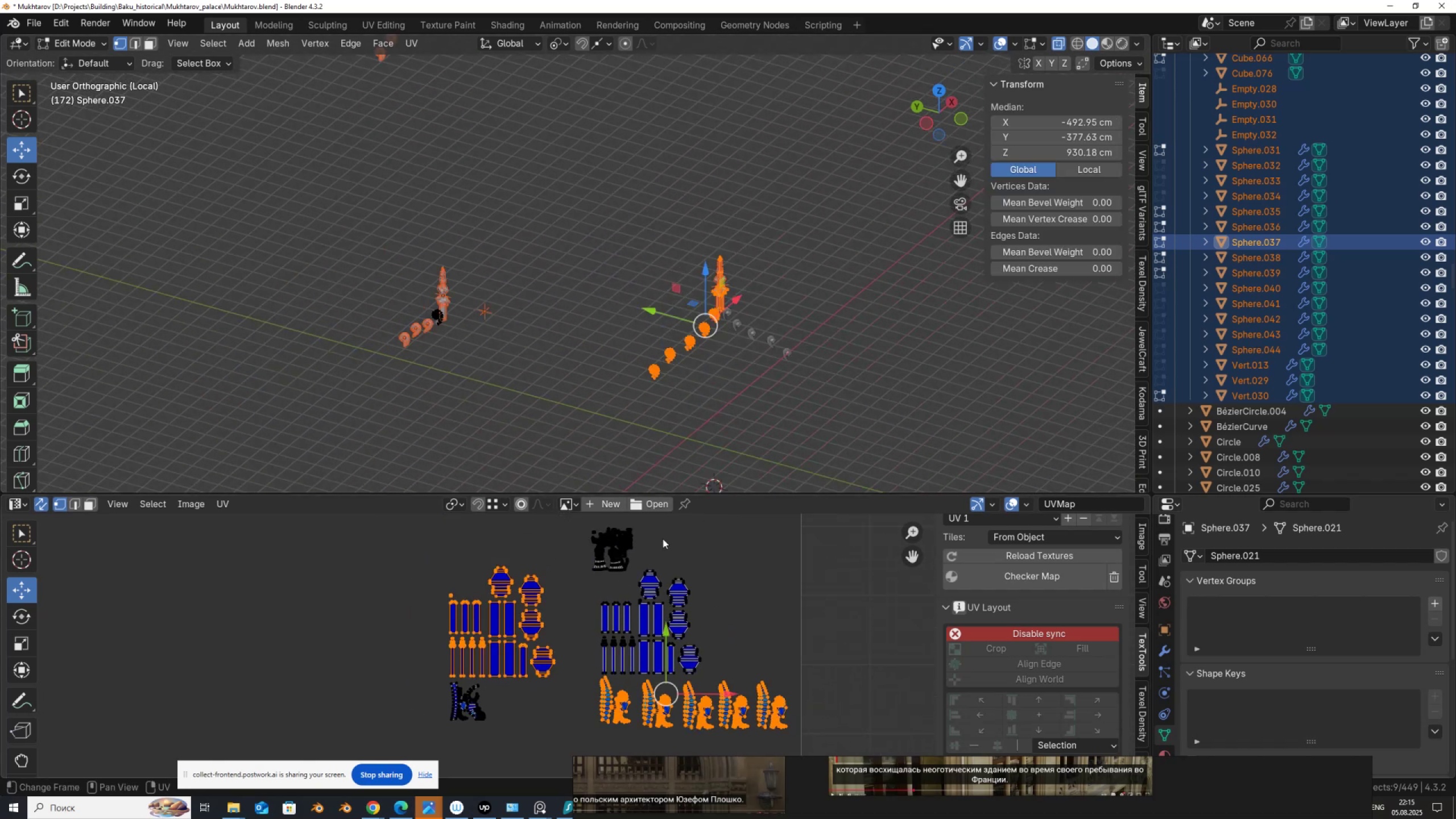 
scroll: coordinate [548, 329], scroll_direction: down, amount: 4.0
 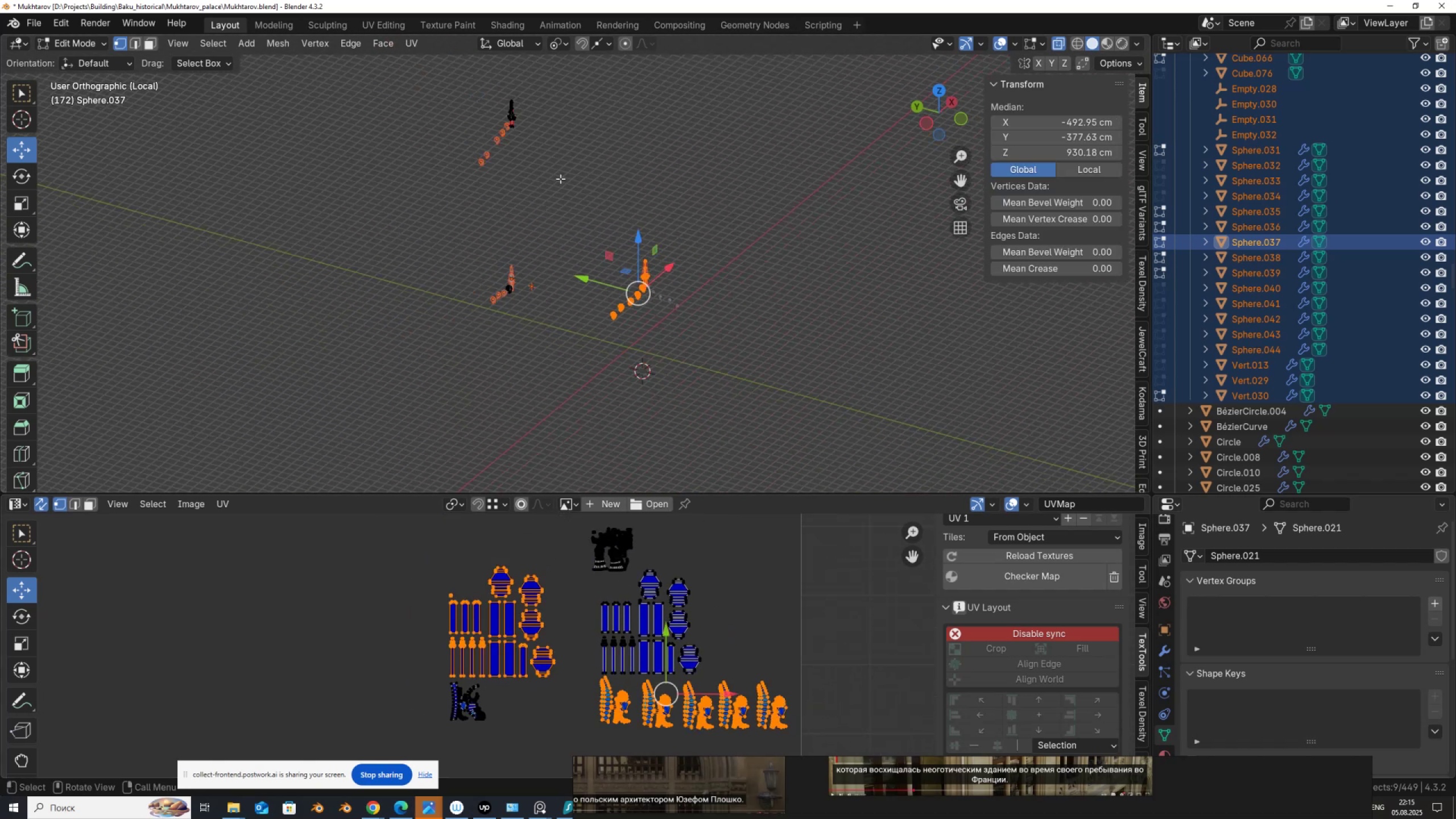 
hold_key(key=ShiftLeft, duration=0.57)
 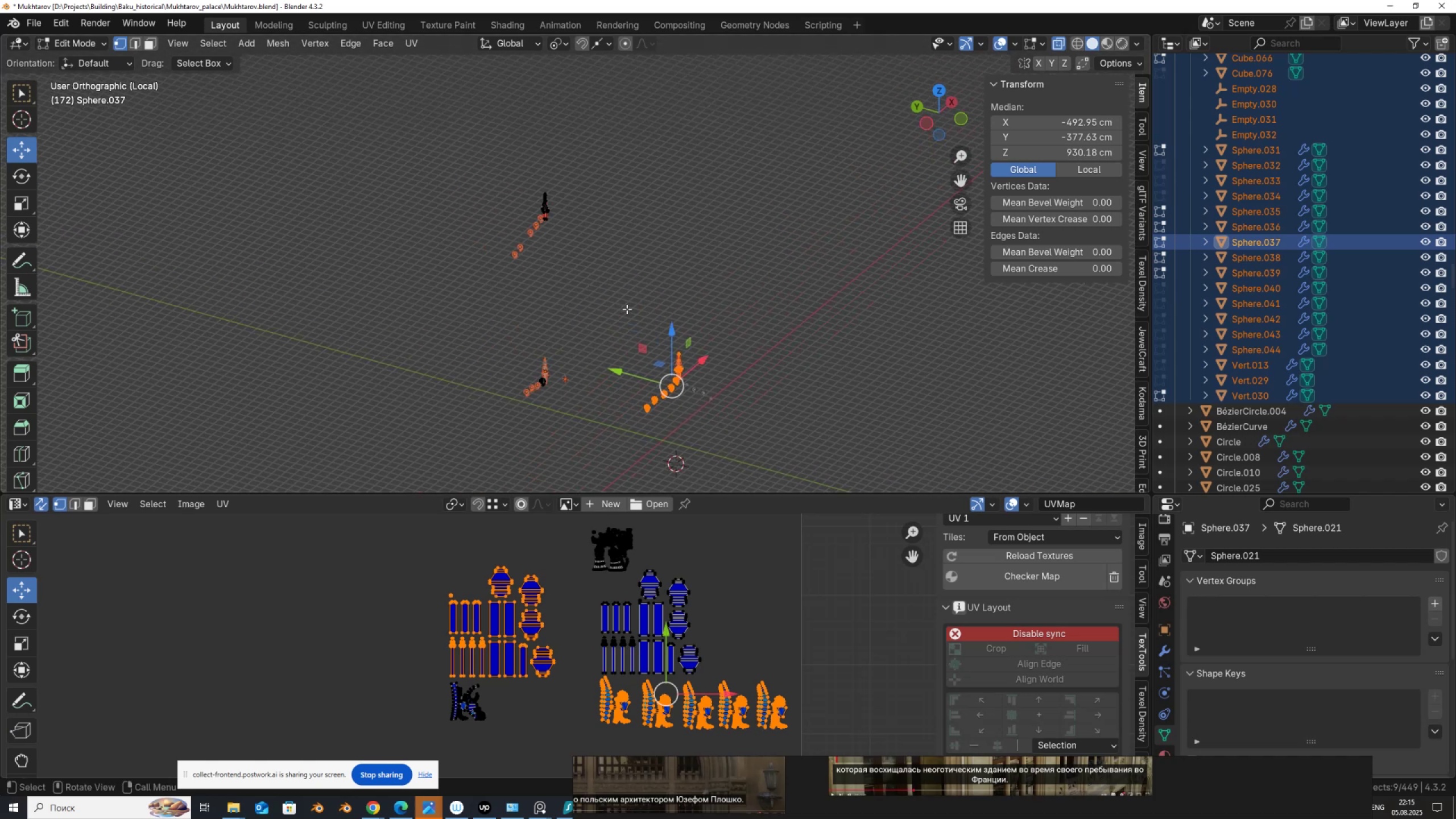 
left_click_drag(start_coordinate=[624, 309], to_coordinate=[419, 158])
 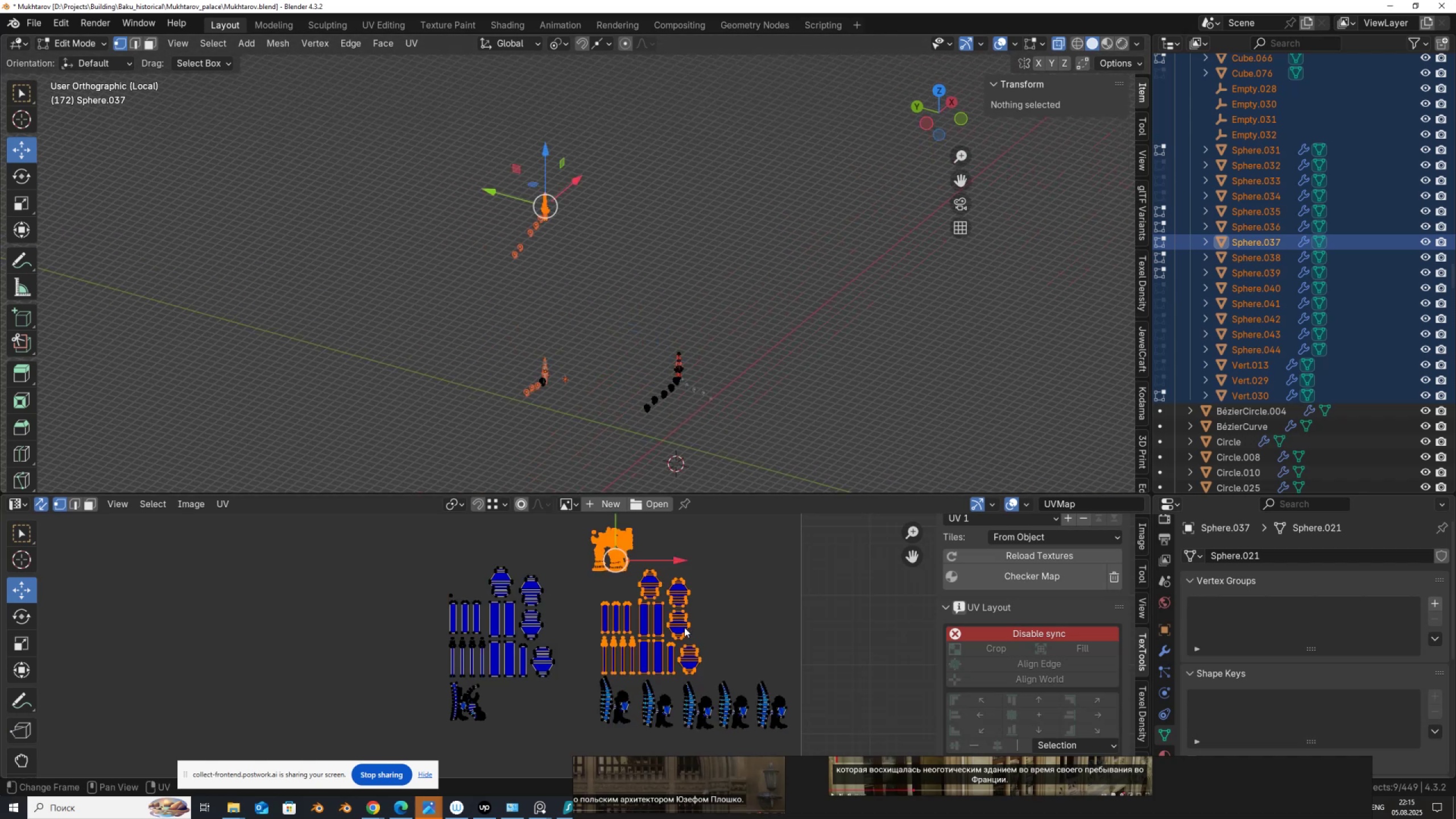 
key(G)
 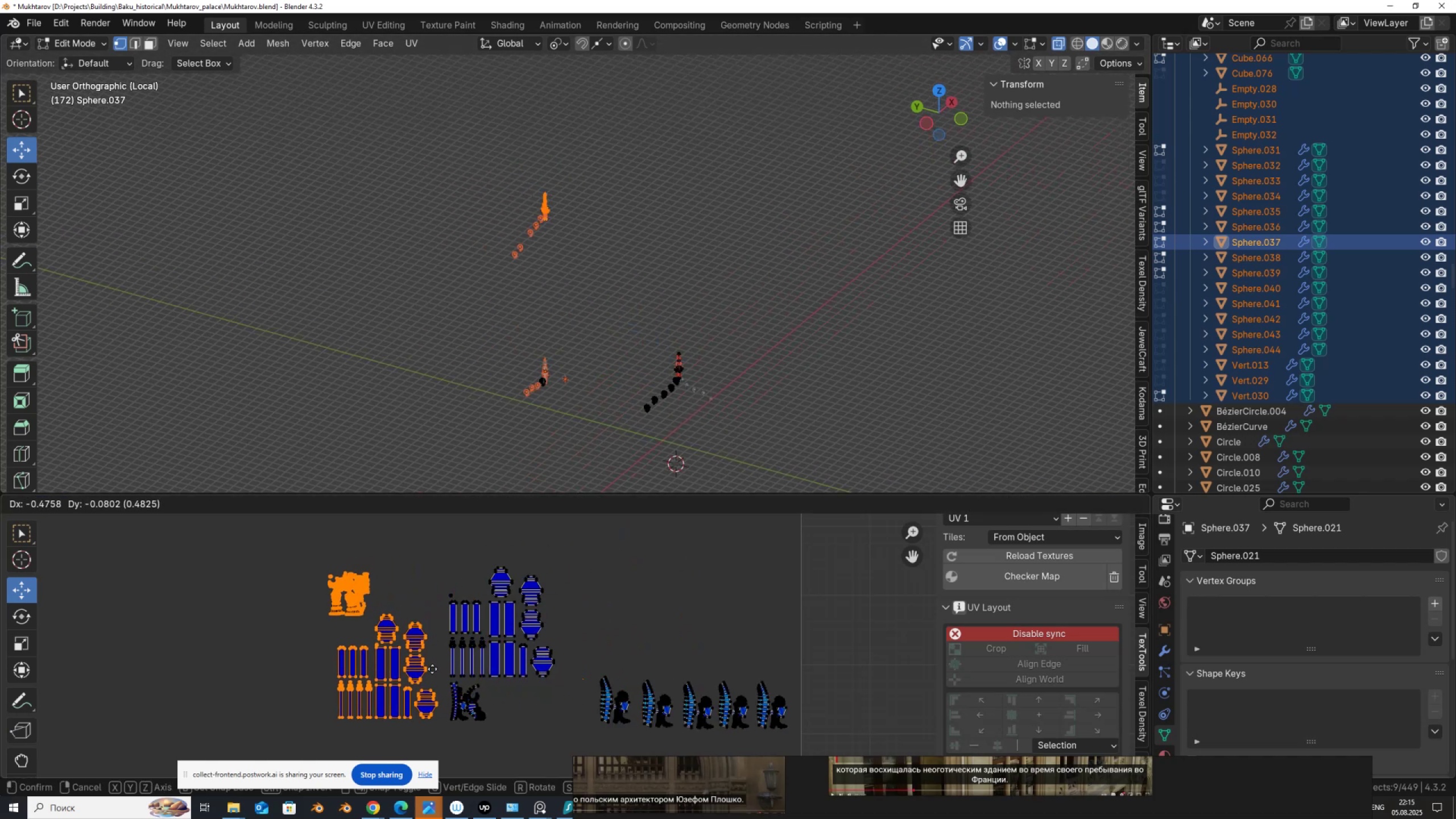 
left_click([433, 669])
 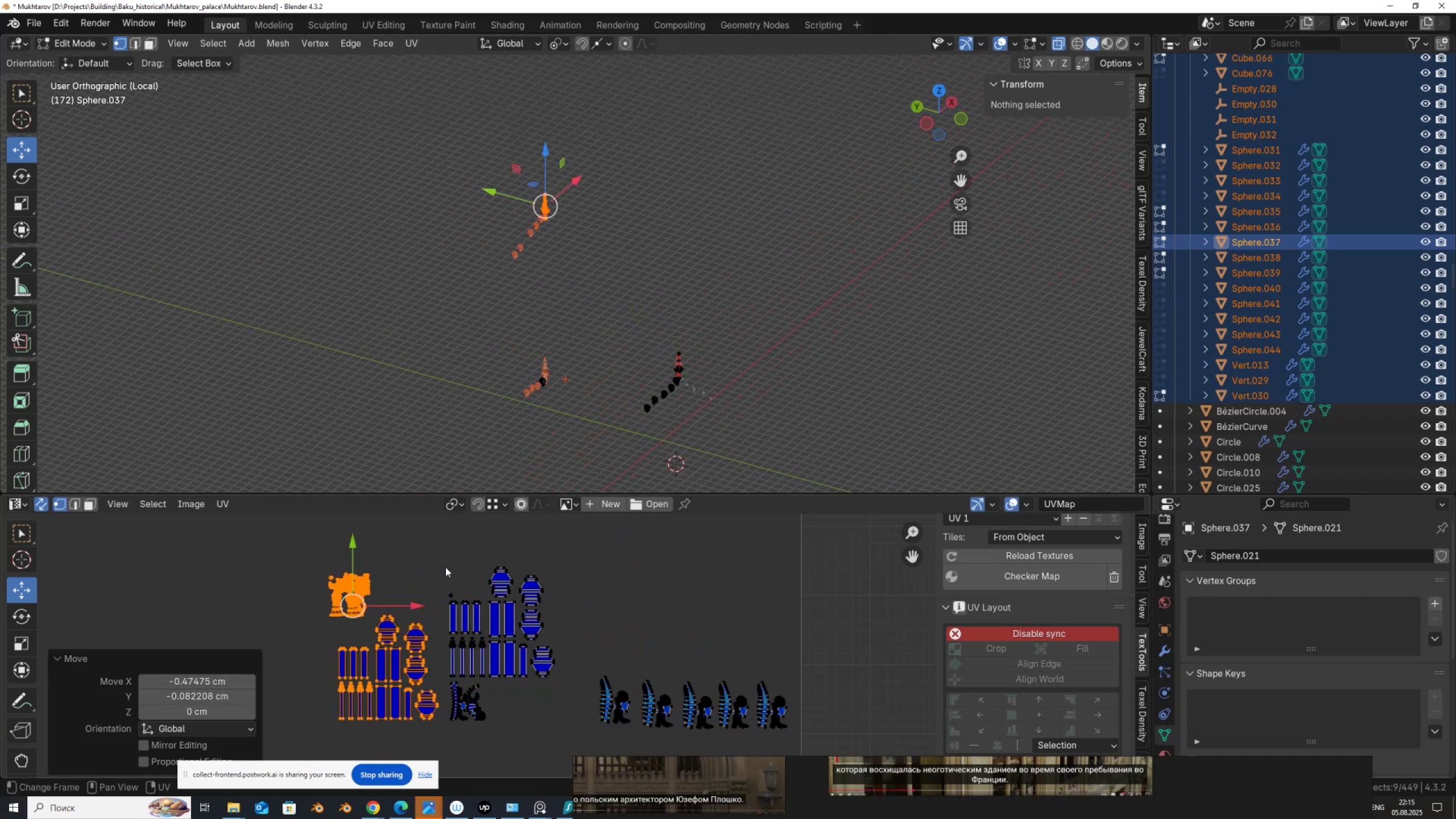 
left_click_drag(start_coordinate=[444, 564], to_coordinate=[572, 679])
 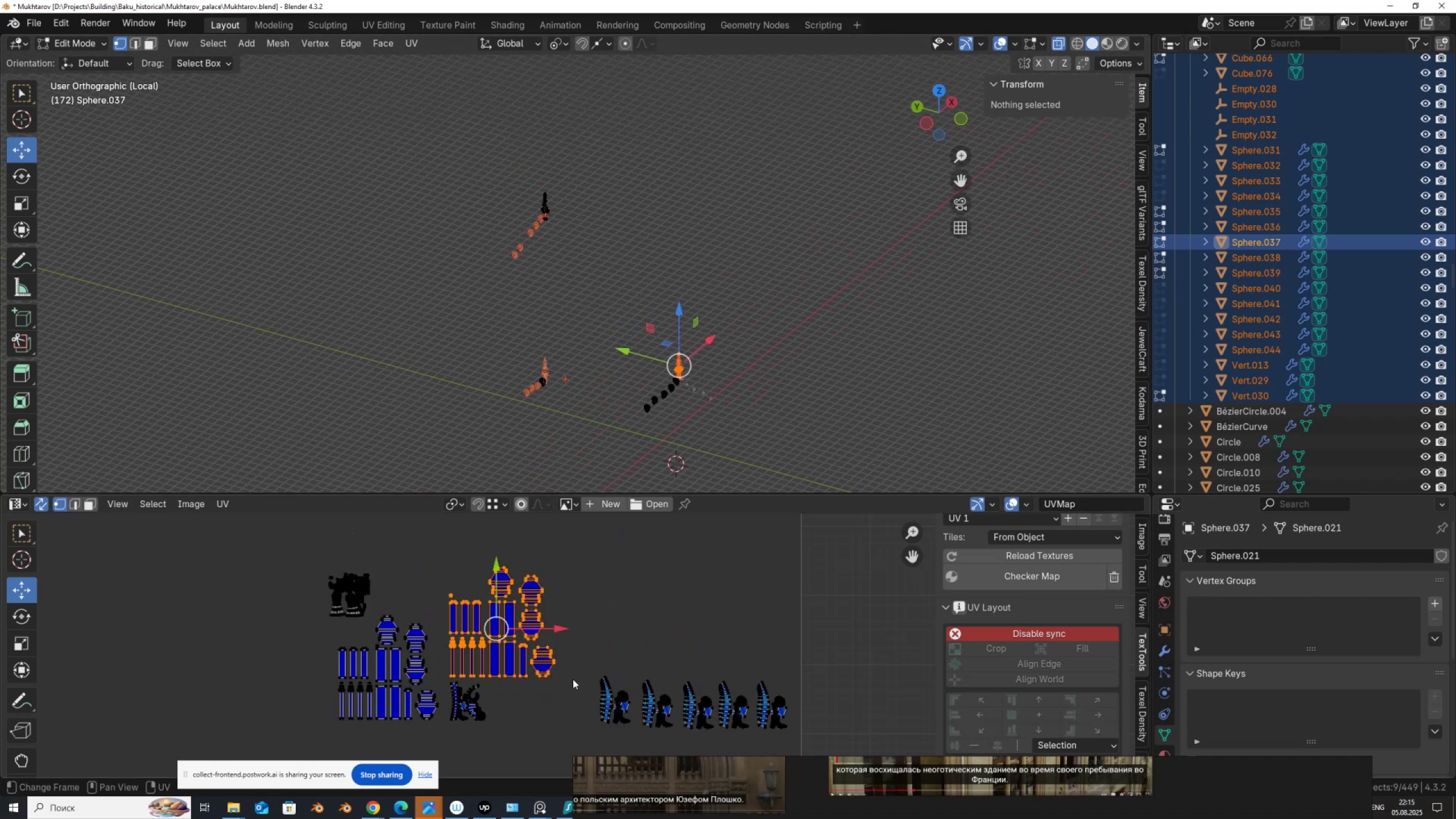 
key(G)
 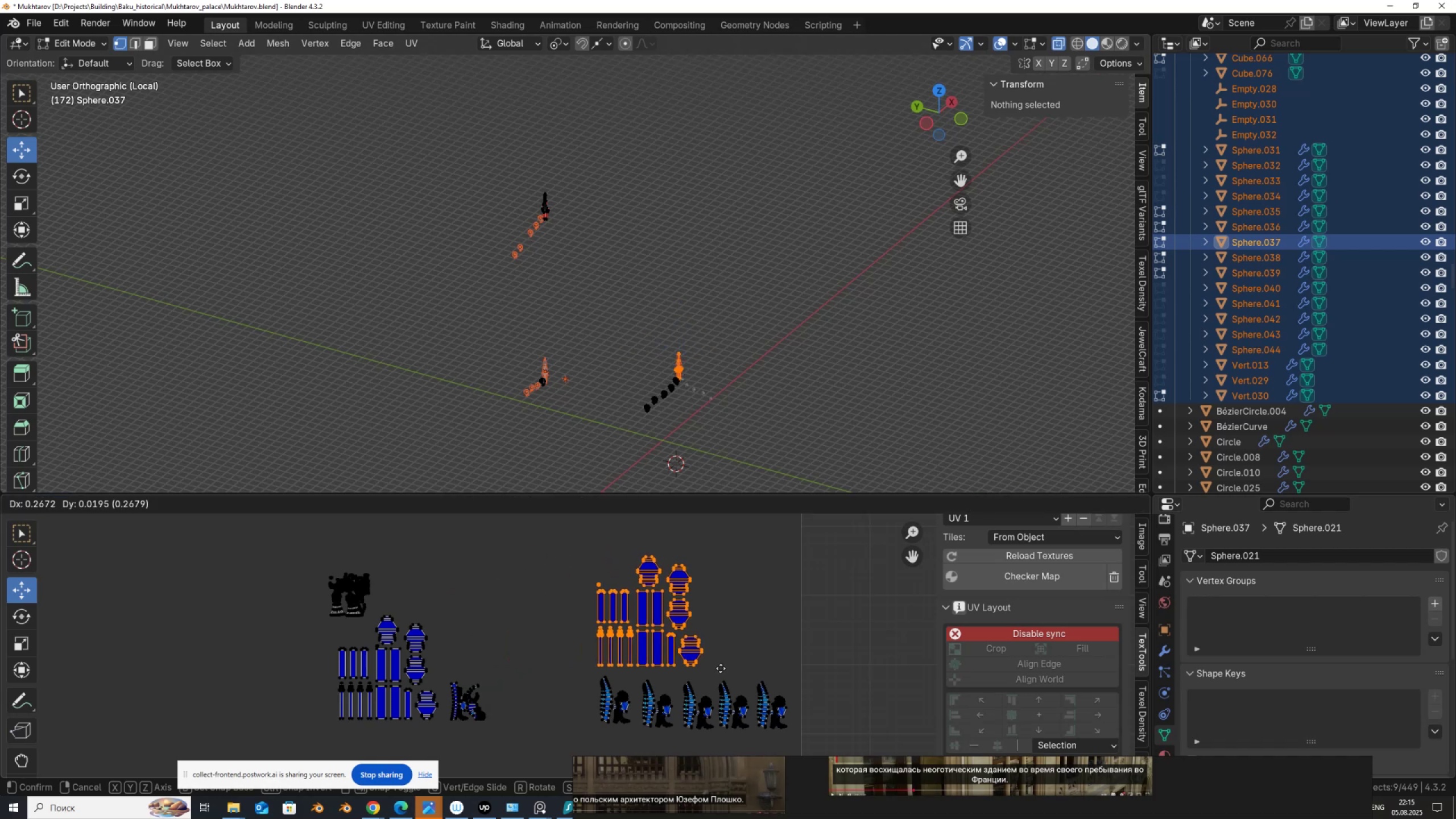 
left_click([721, 669])
 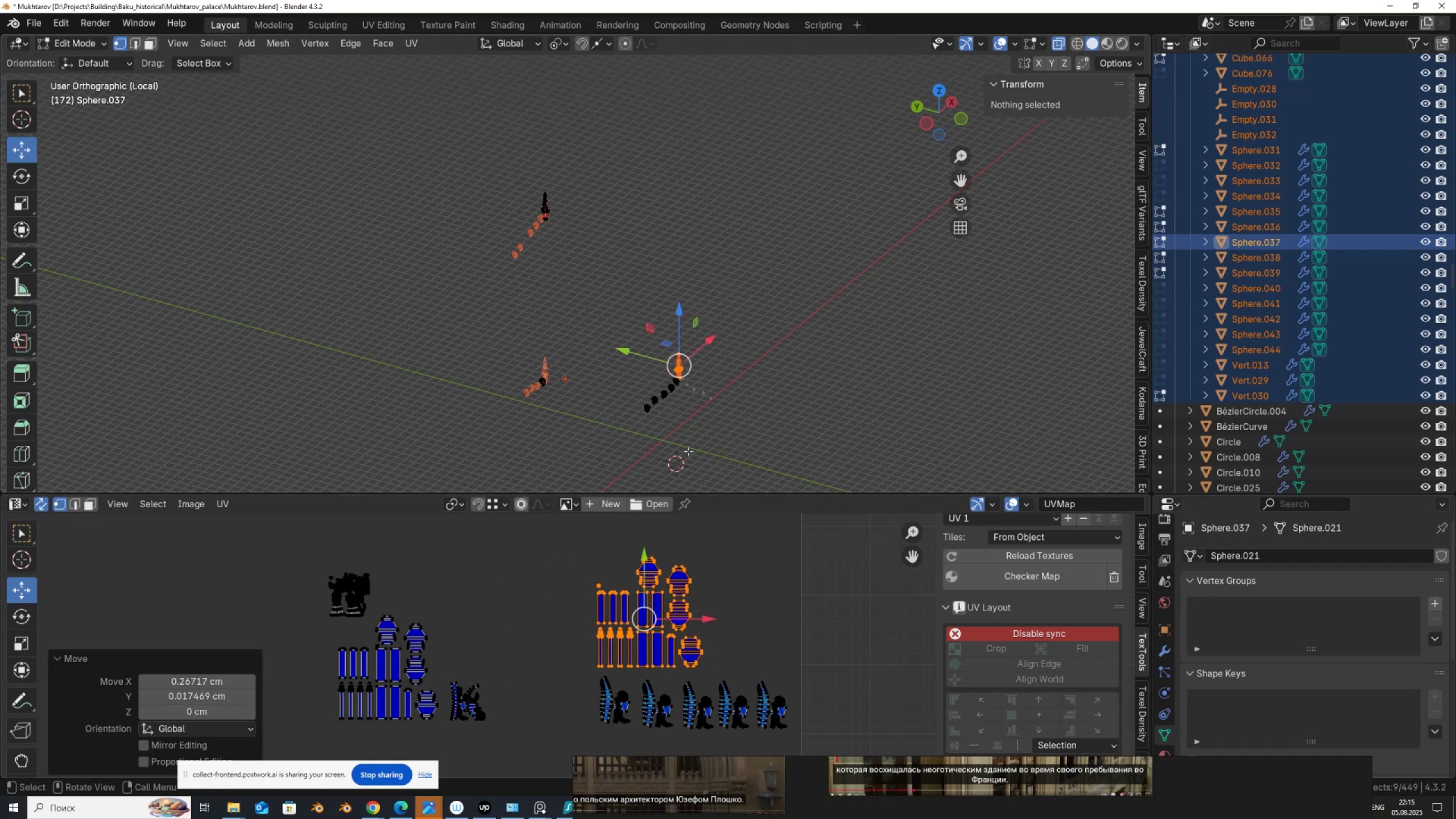 
scroll: coordinate [661, 424], scroll_direction: up, amount: 2.0
 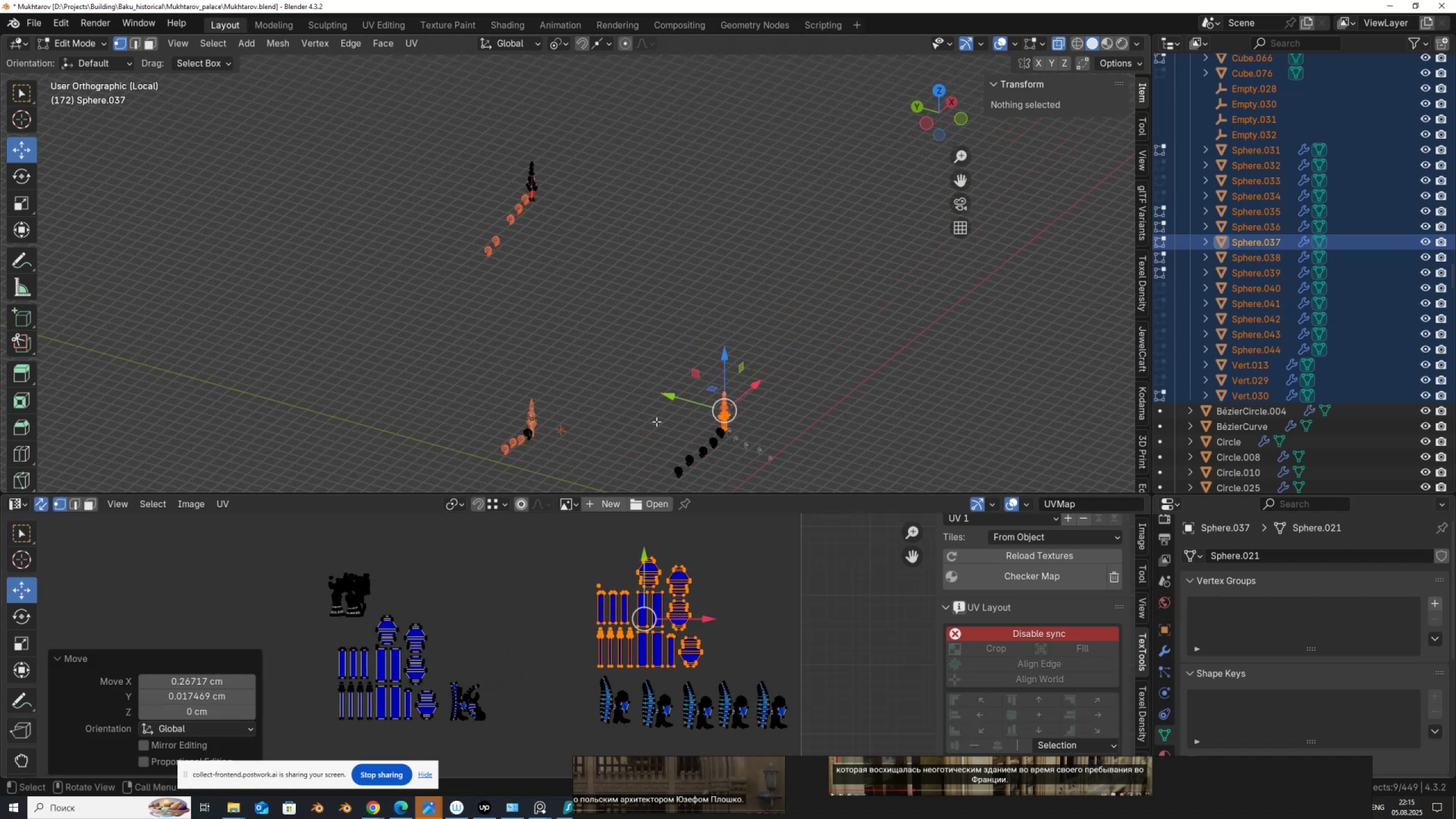 
scroll: coordinate [622, 370], scroll_direction: none, amount: 0.0
 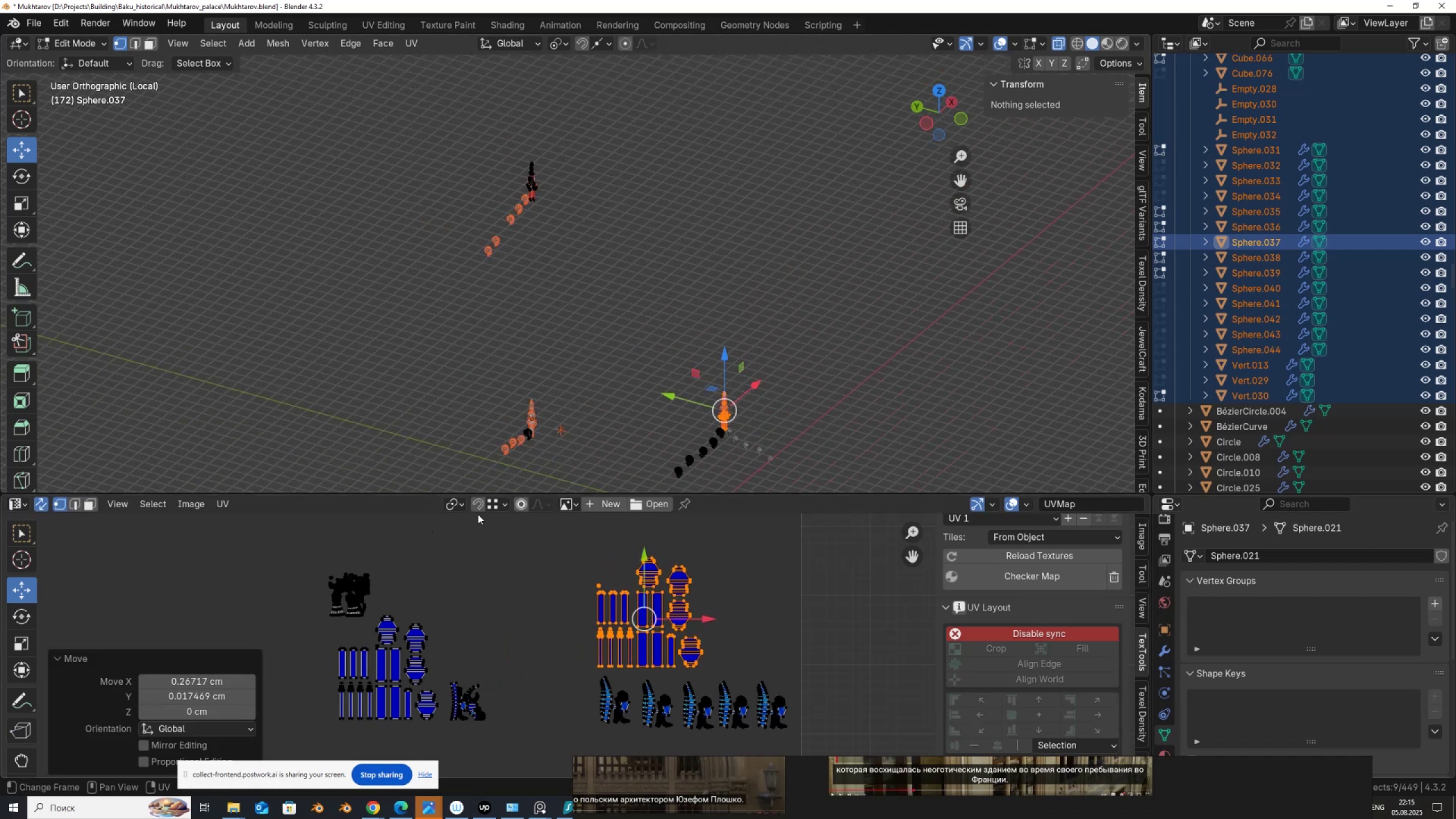 
scroll: coordinate [461, 586], scroll_direction: down, amount: 2.0
 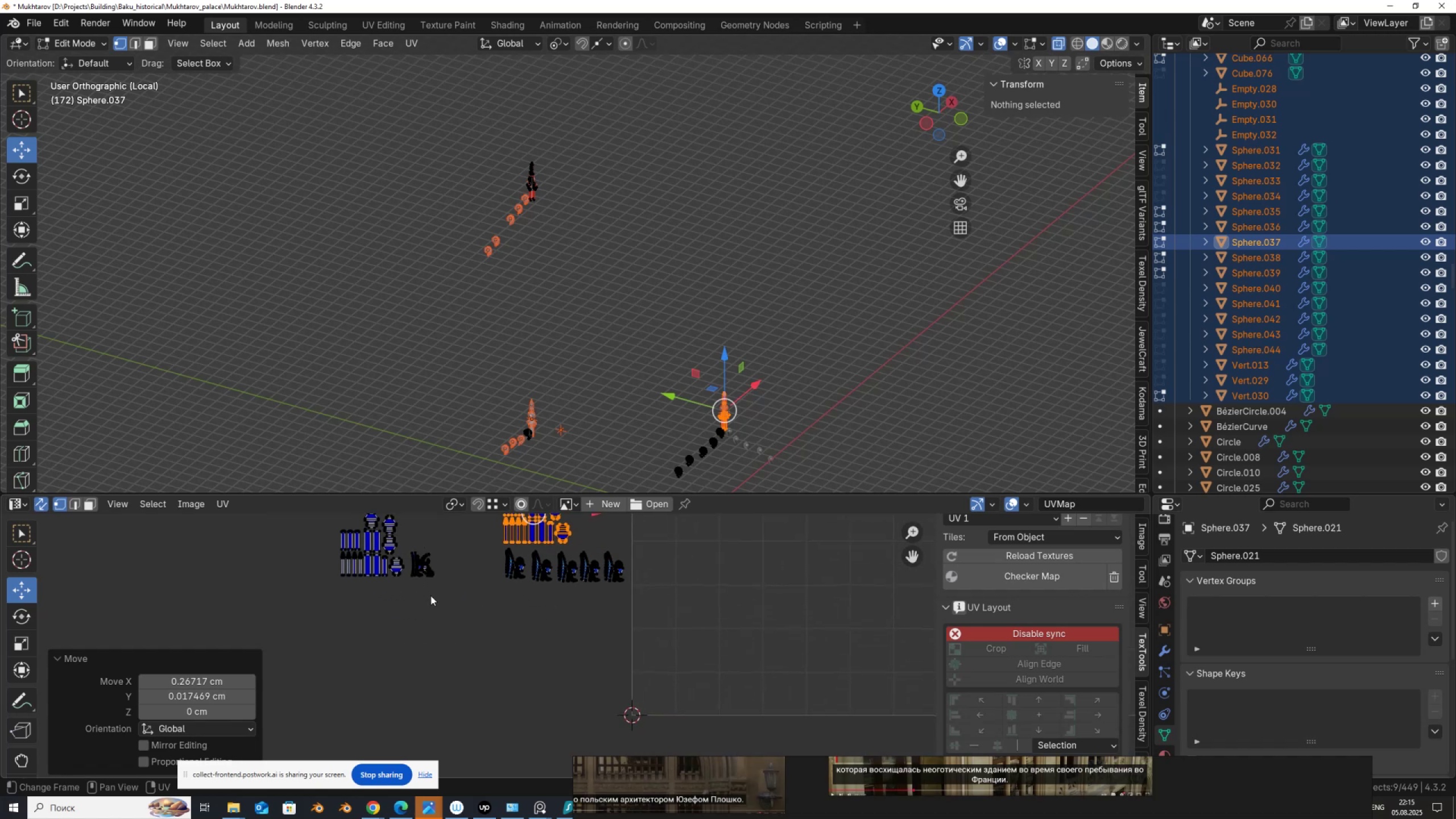 
left_click_drag(start_coordinate=[441, 598], to_coordinate=[406, 543])
 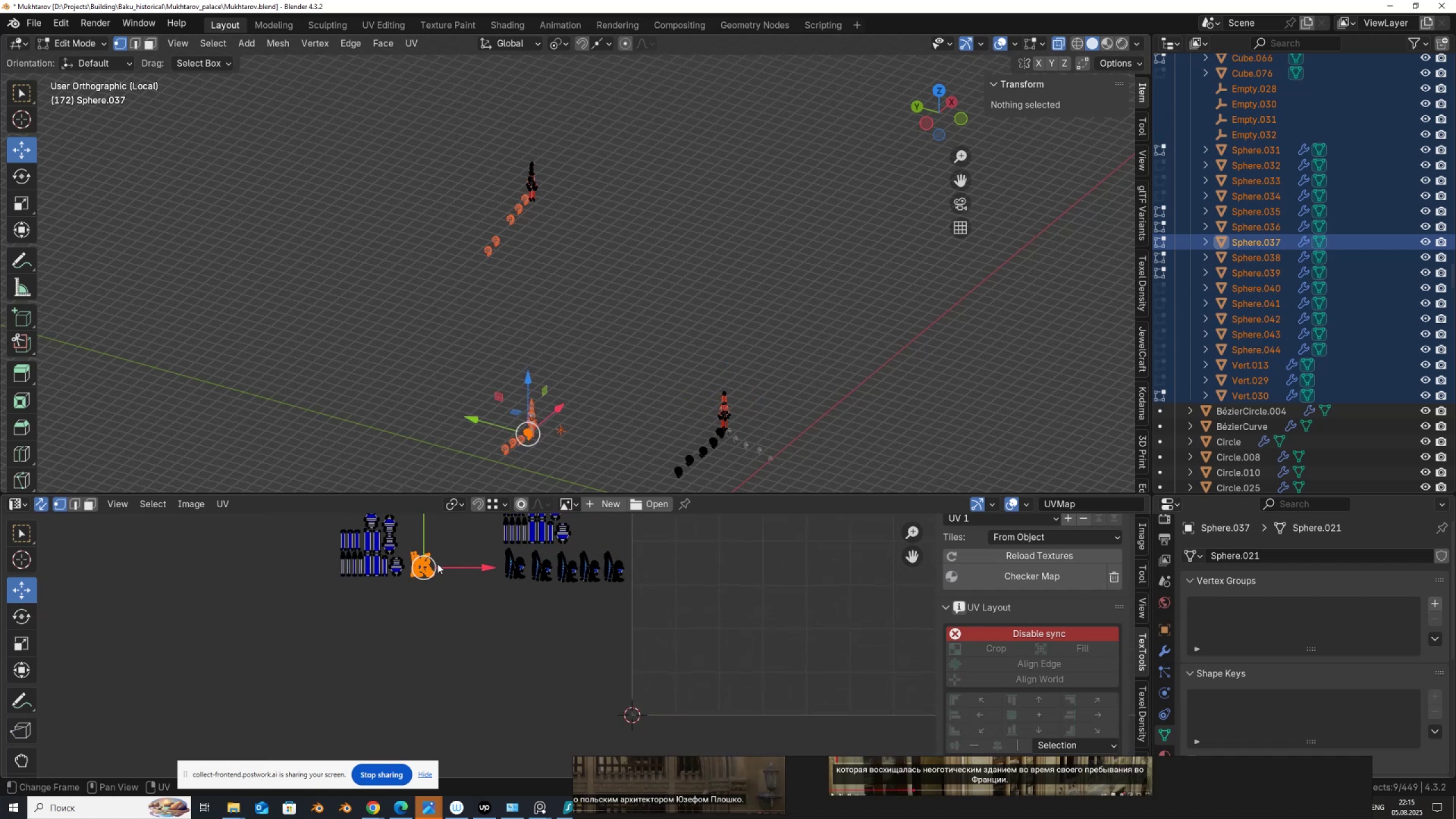 
left_click_drag(start_coordinate=[441, 566], to_coordinate=[677, 598])
 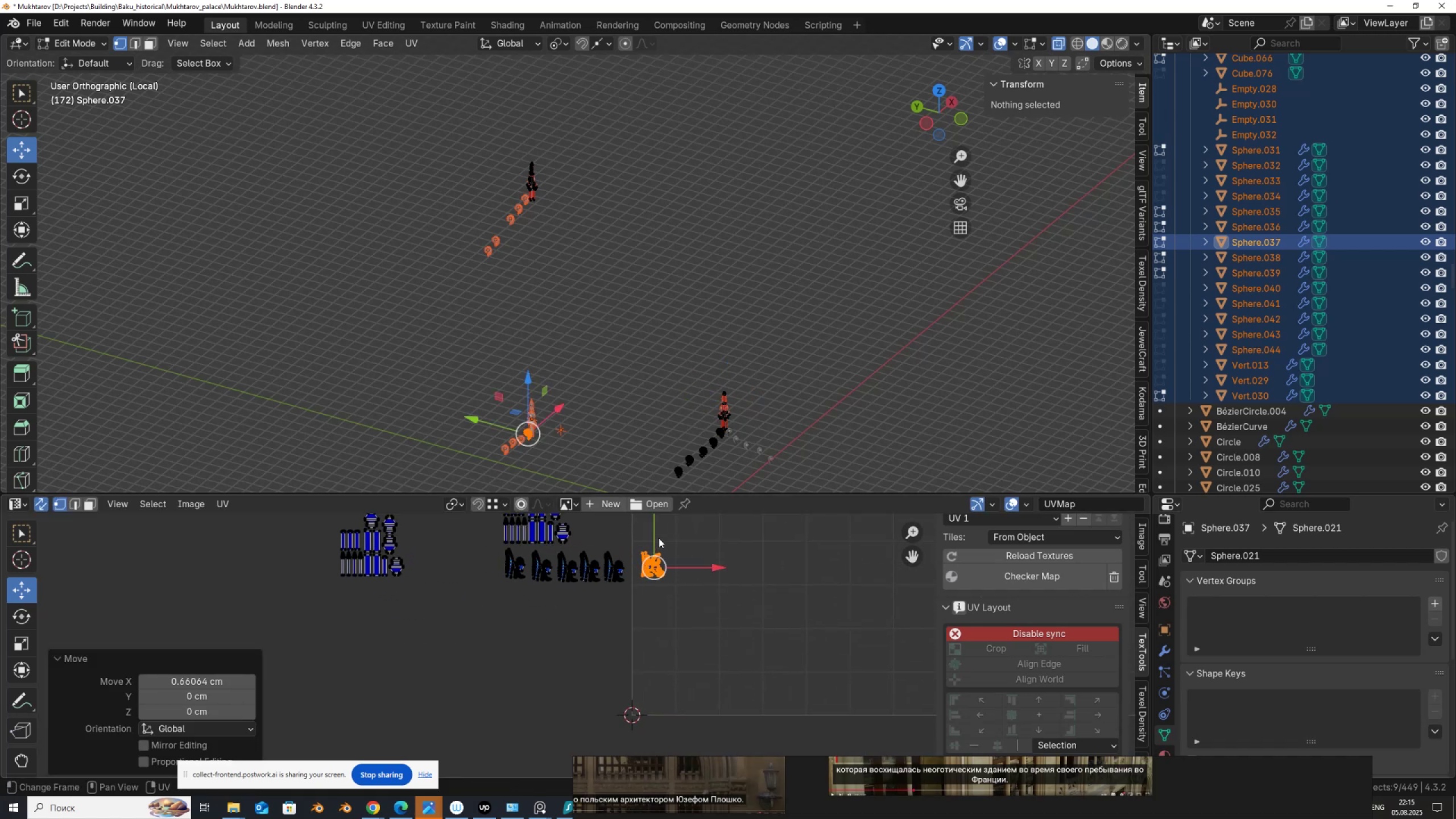 
left_click_drag(start_coordinate=[655, 531], to_coordinate=[660, 578])
 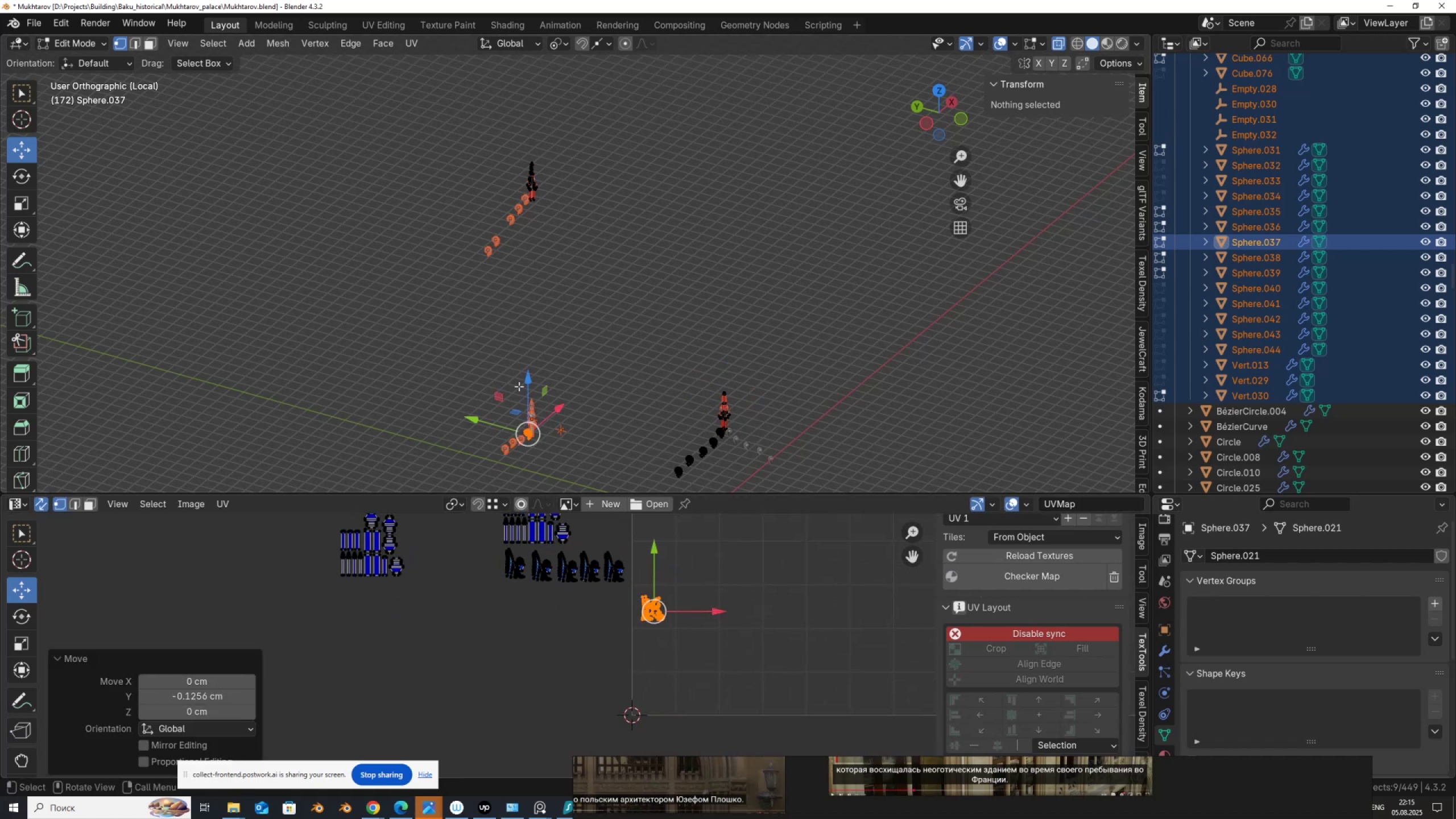 
key(Tab)
 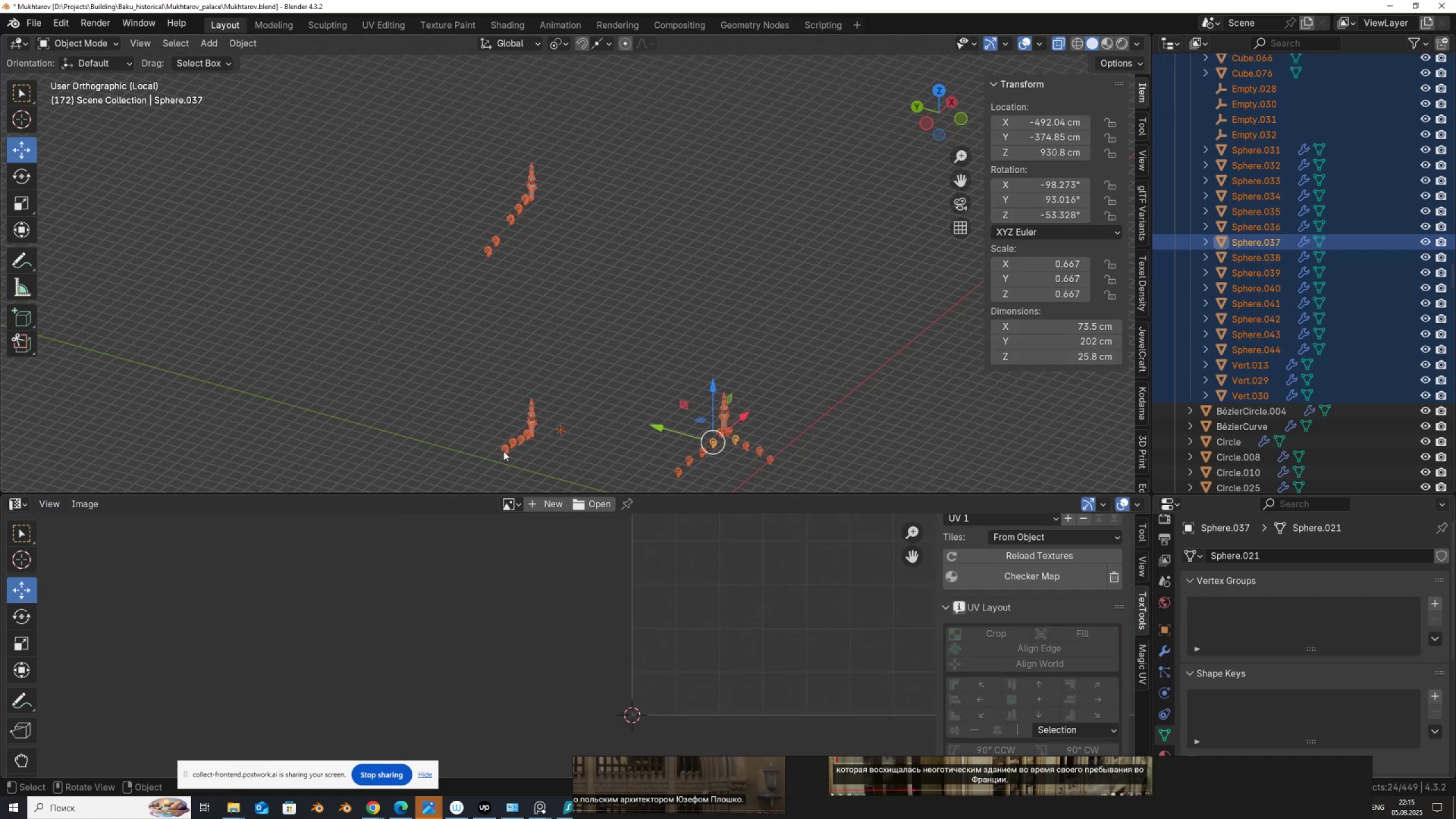 
left_click([503, 451])
 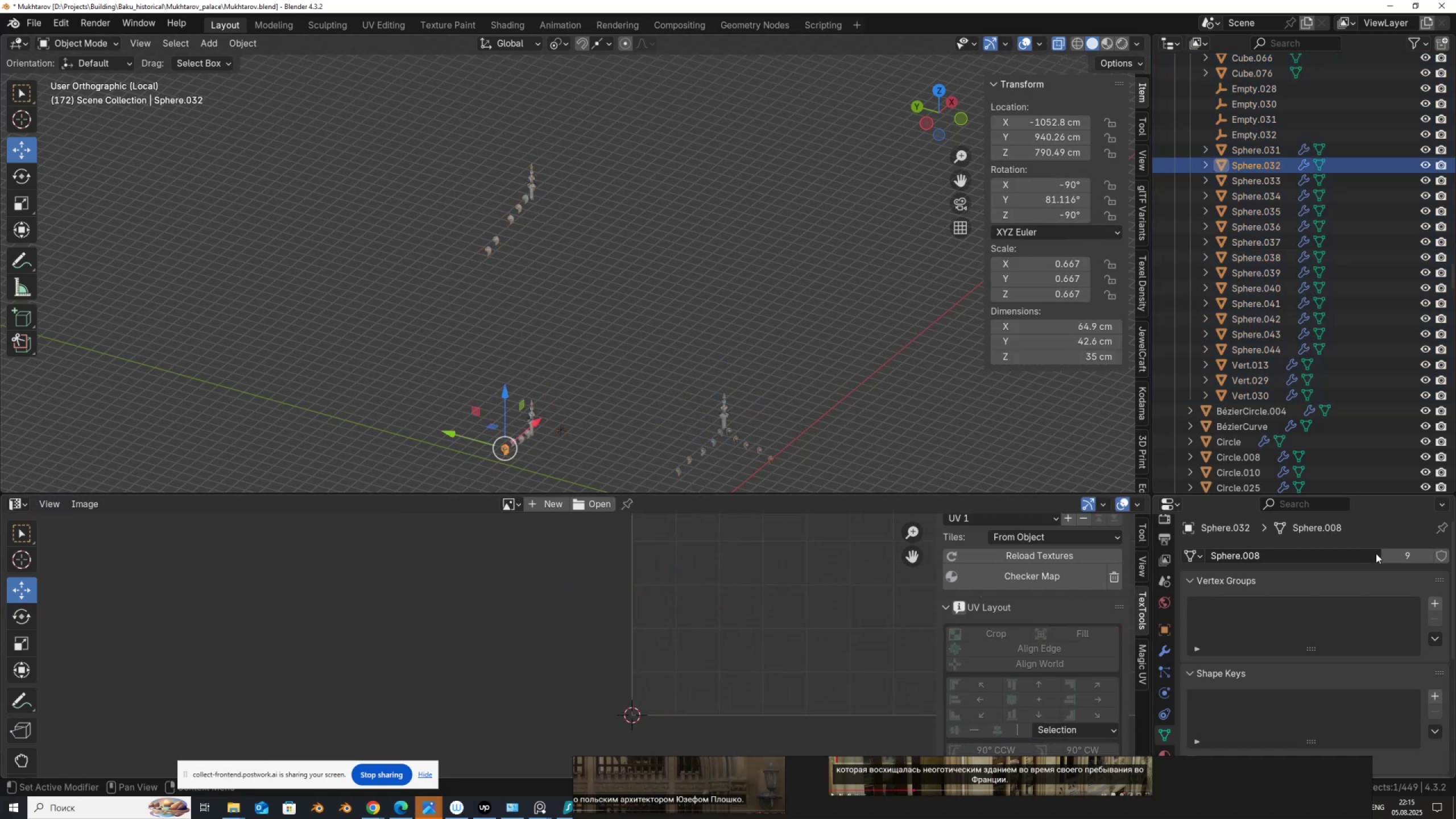 
left_click([1410, 556])
 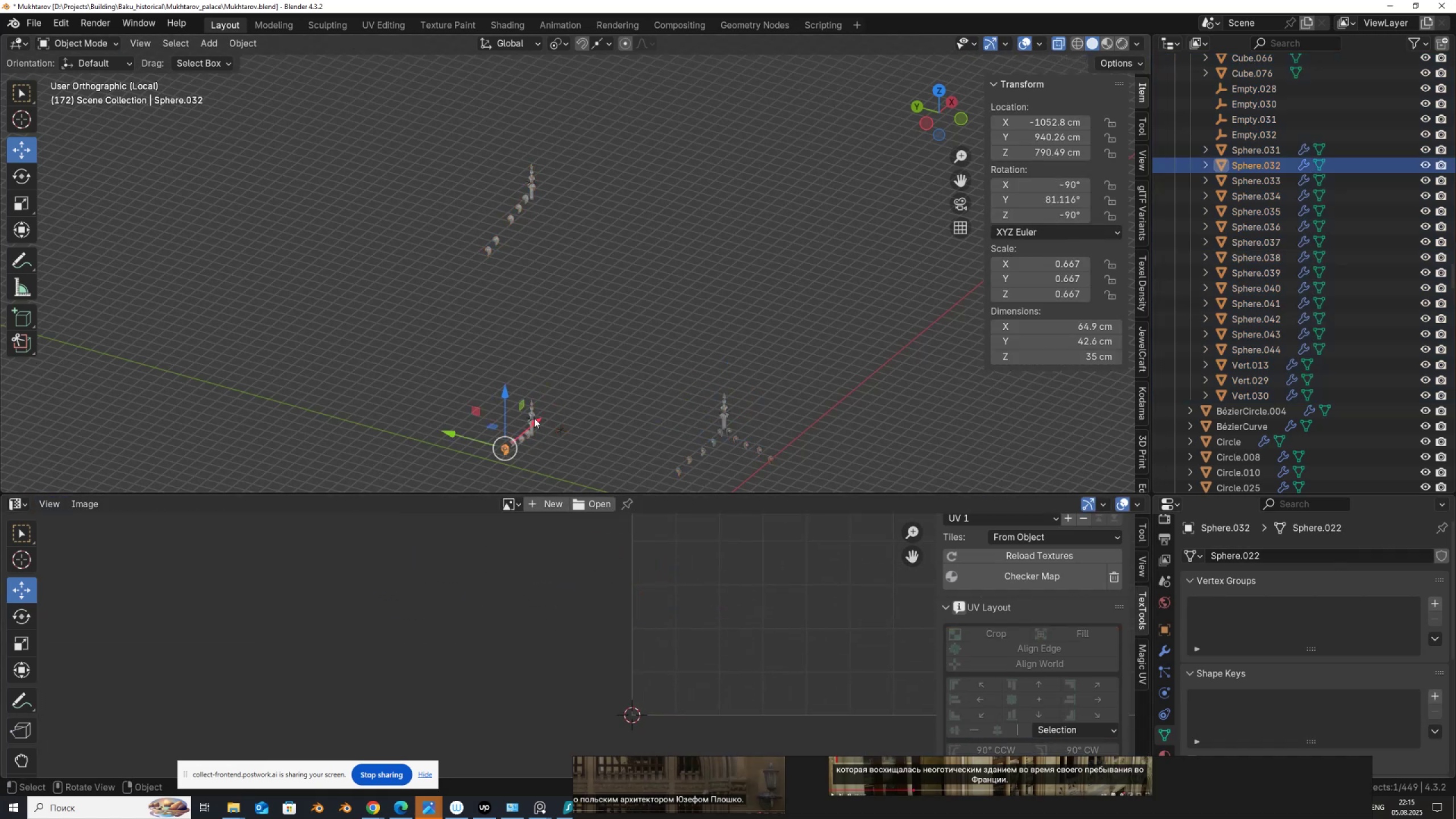 
key(Tab)
 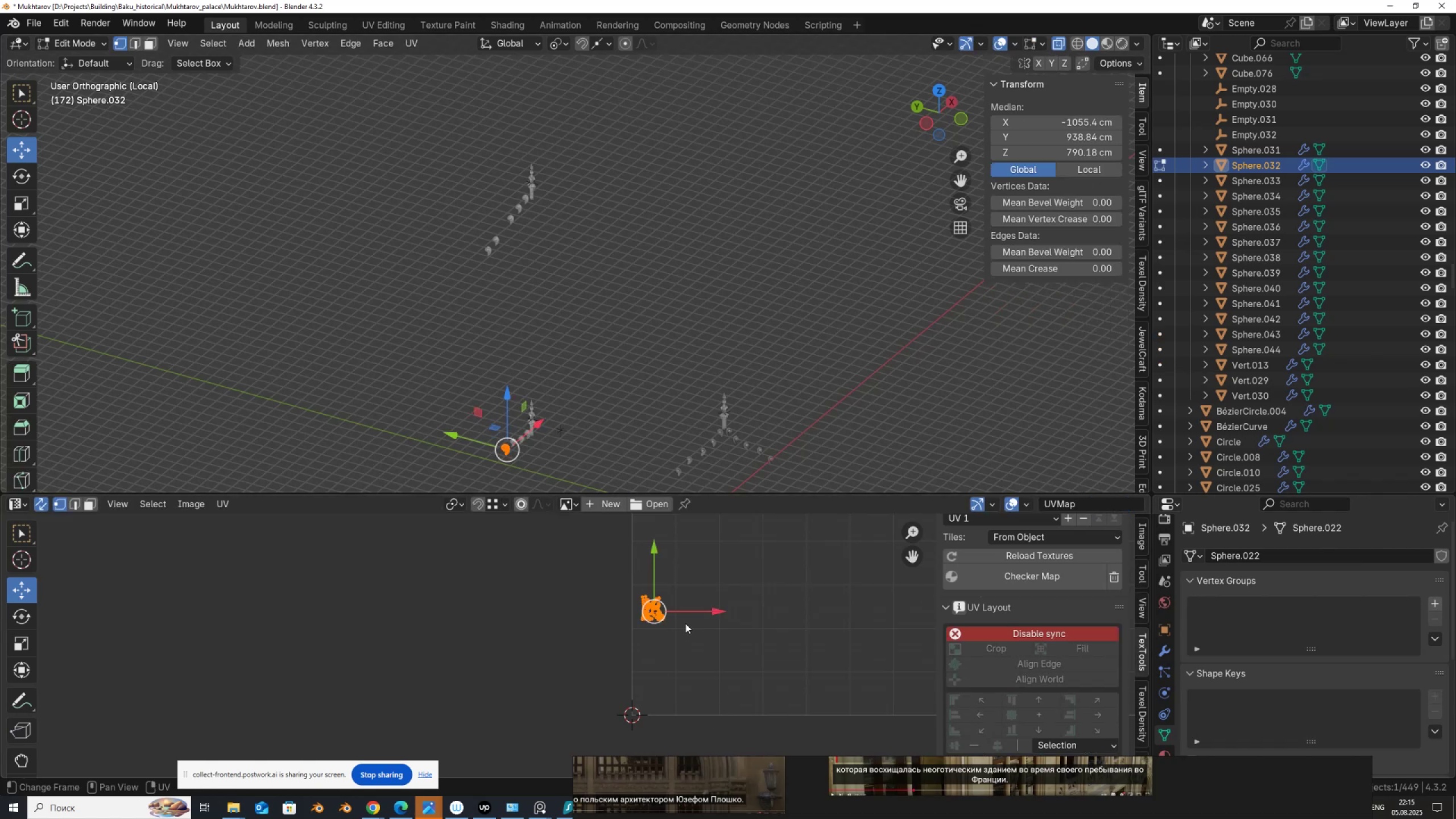 
left_click_drag(start_coordinate=[690, 613], to_coordinate=[739, 628])
 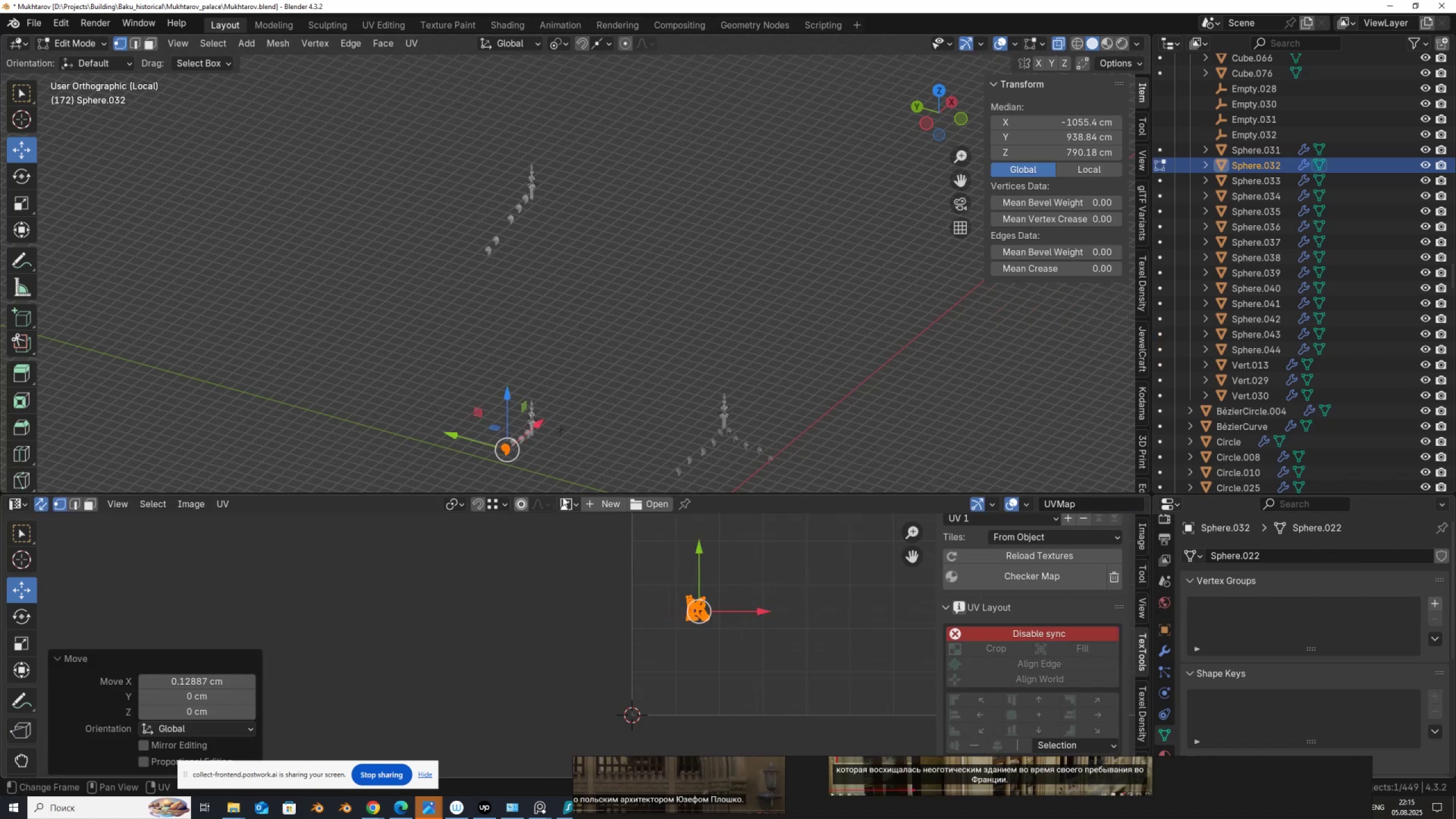 
key(Tab)
 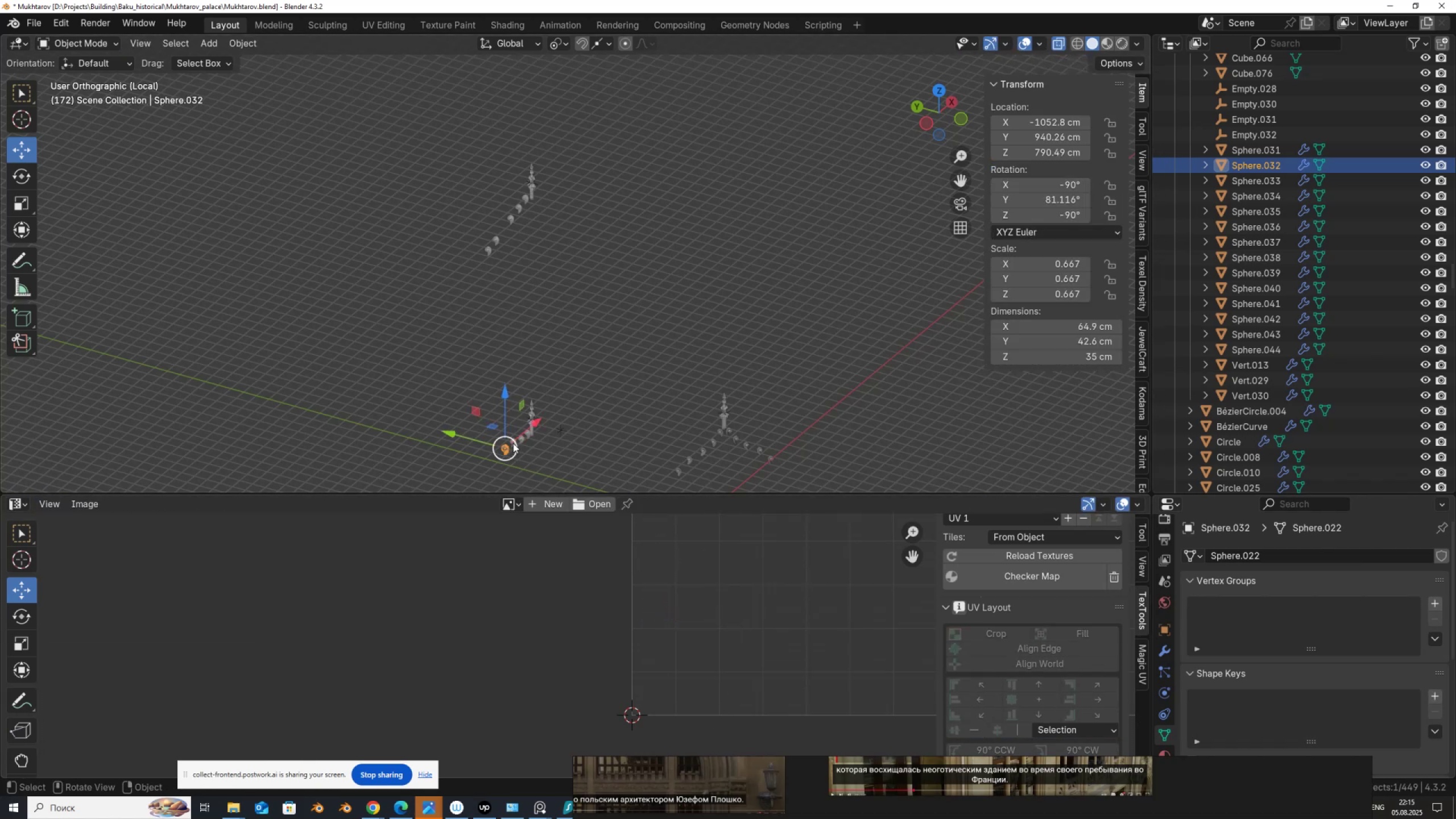 
left_click([513, 443])
 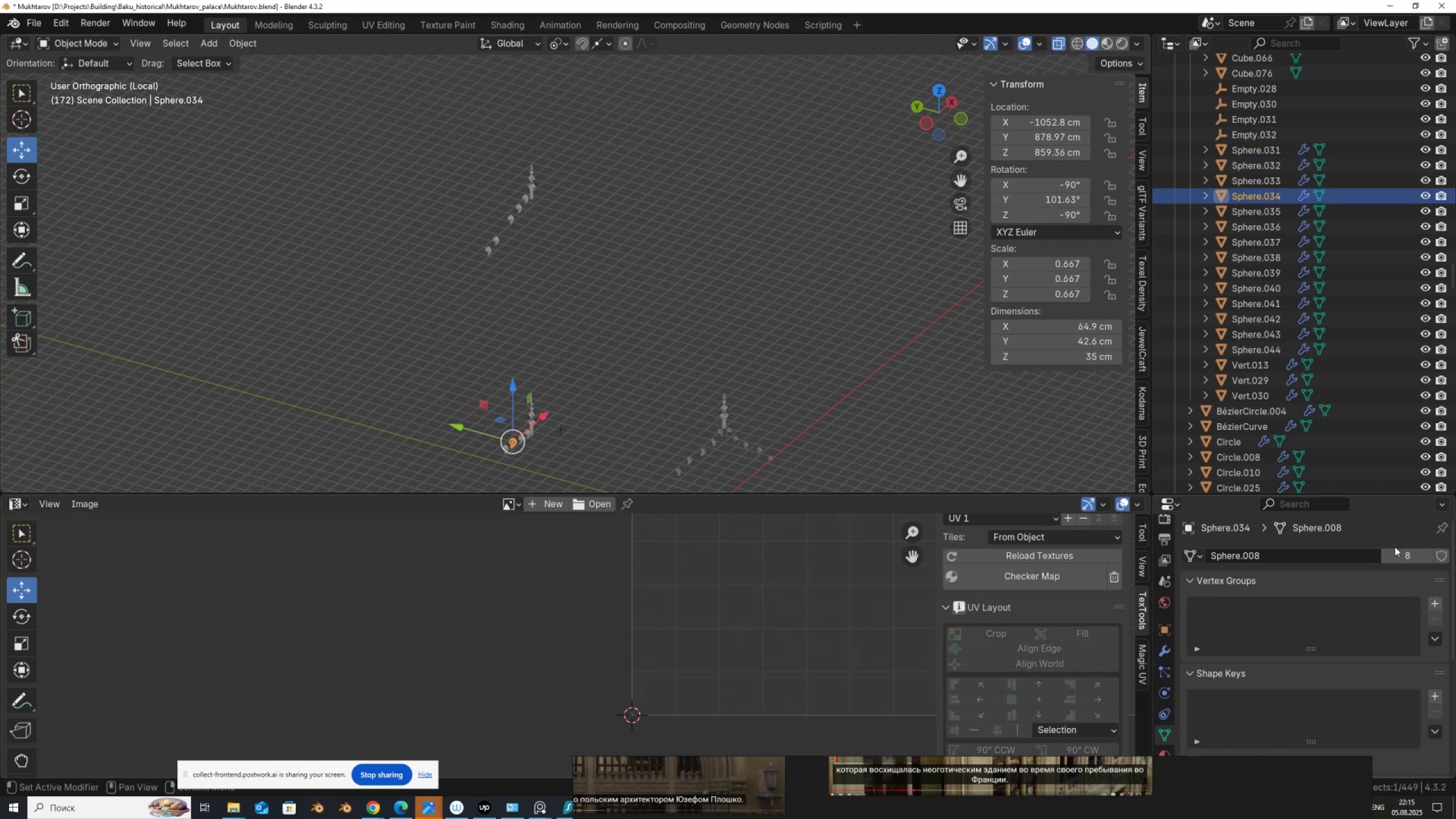 
left_click([1400, 552])
 